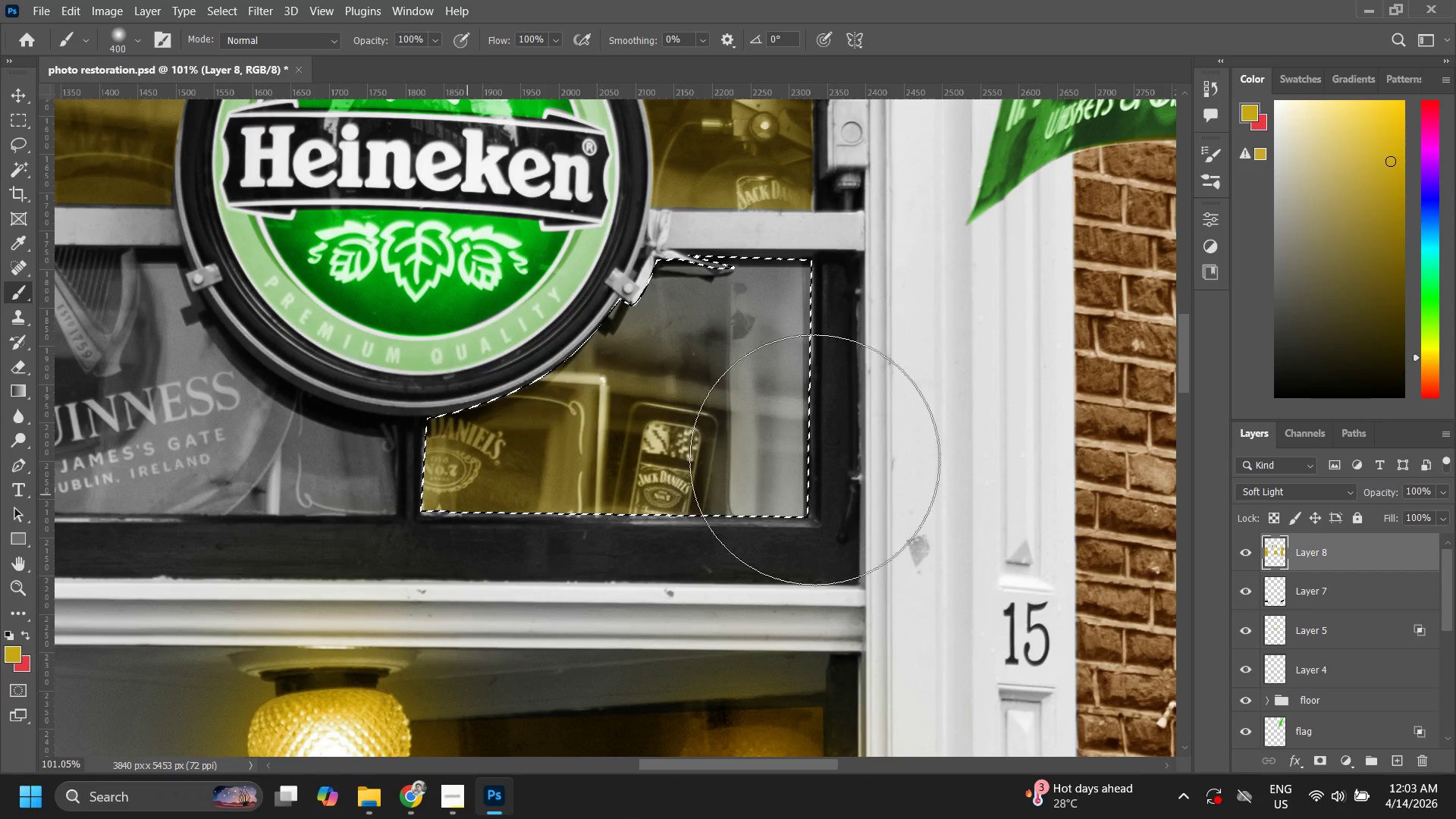 
left_click_drag(start_coordinate=[814, 460], to_coordinate=[798, 492])
 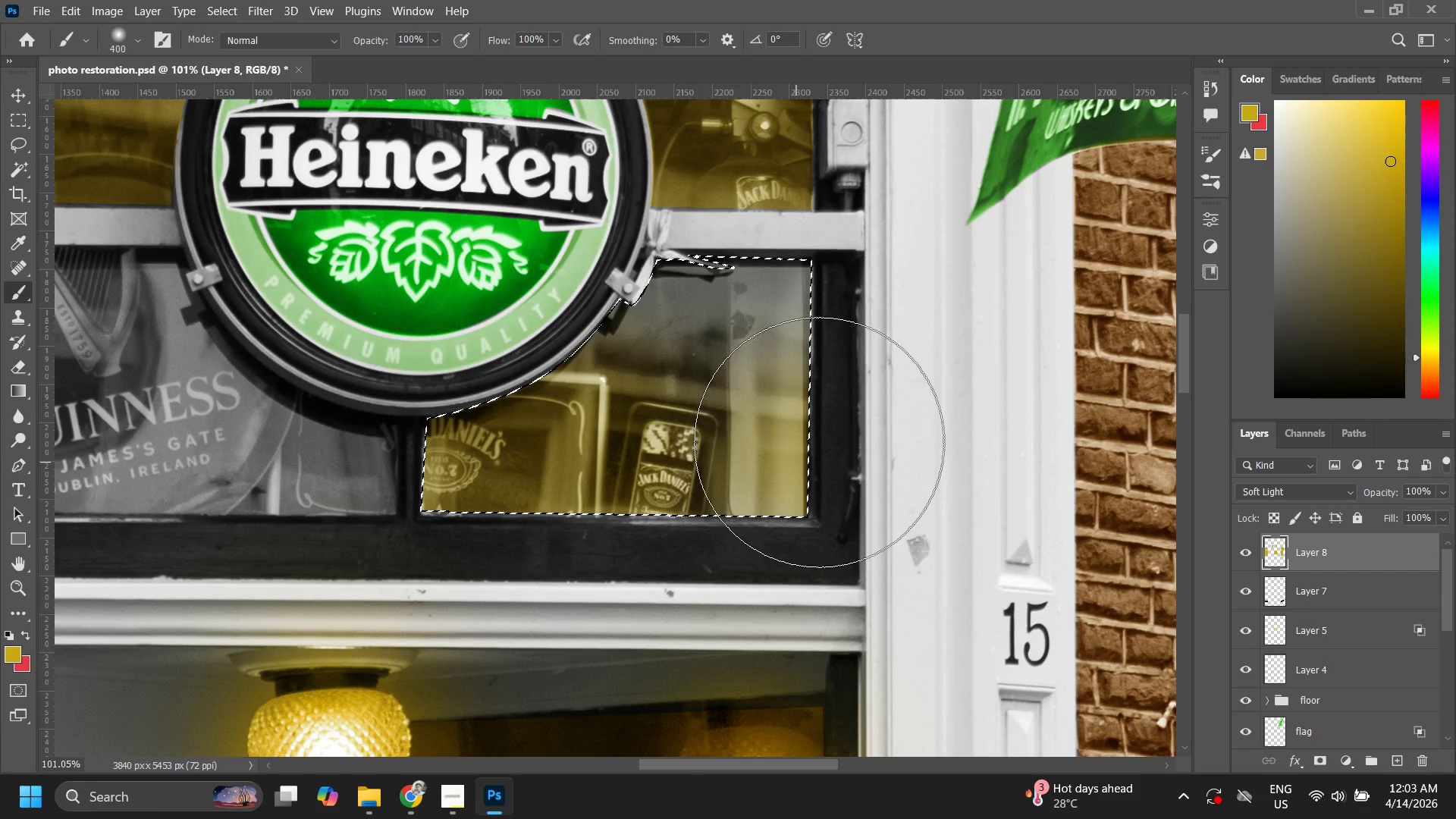 
left_click_drag(start_coordinate=[816, 444], to_coordinate=[813, 402])
 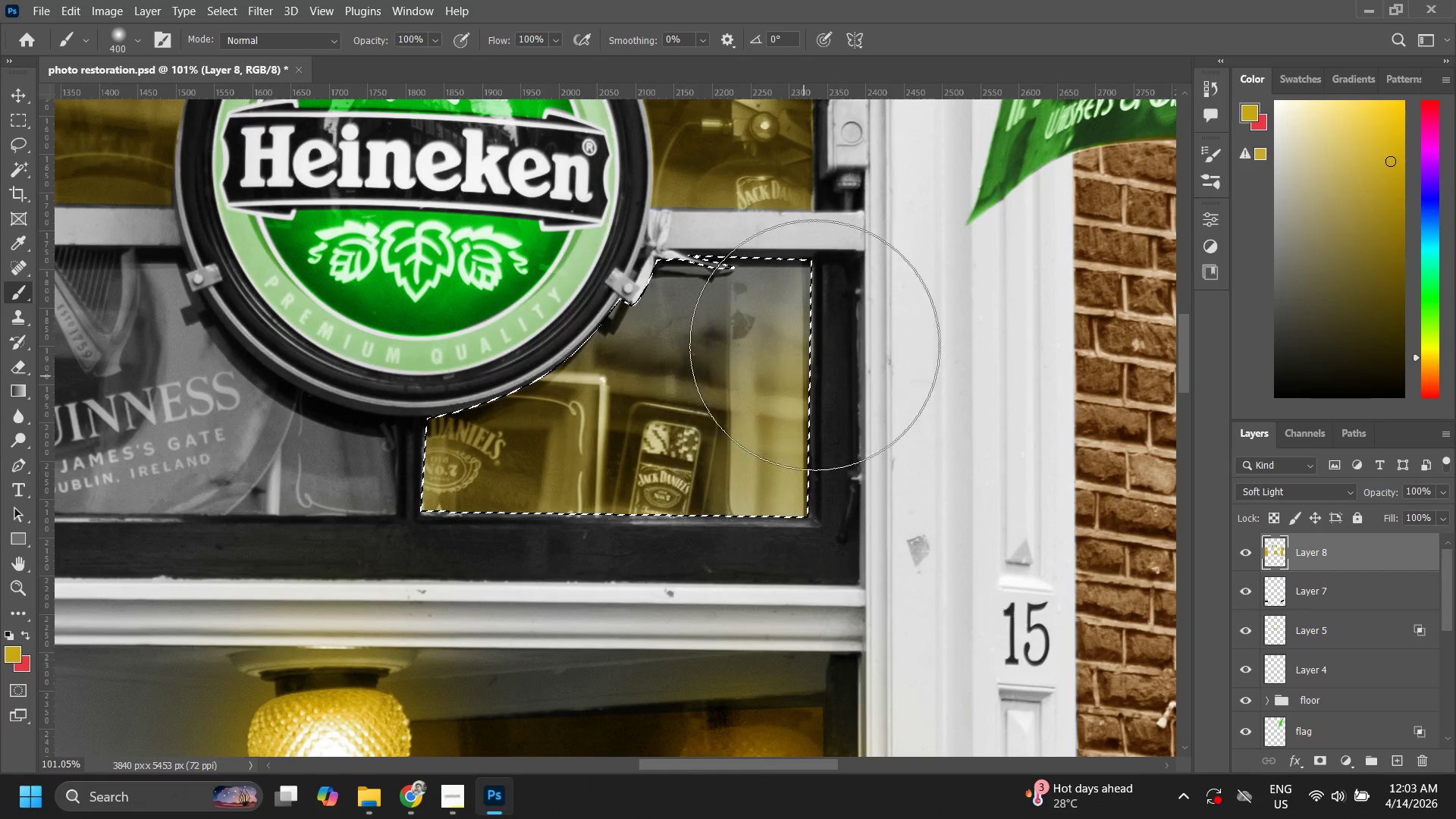 
left_click_drag(start_coordinate=[814, 345], to_coordinate=[811, 332])
 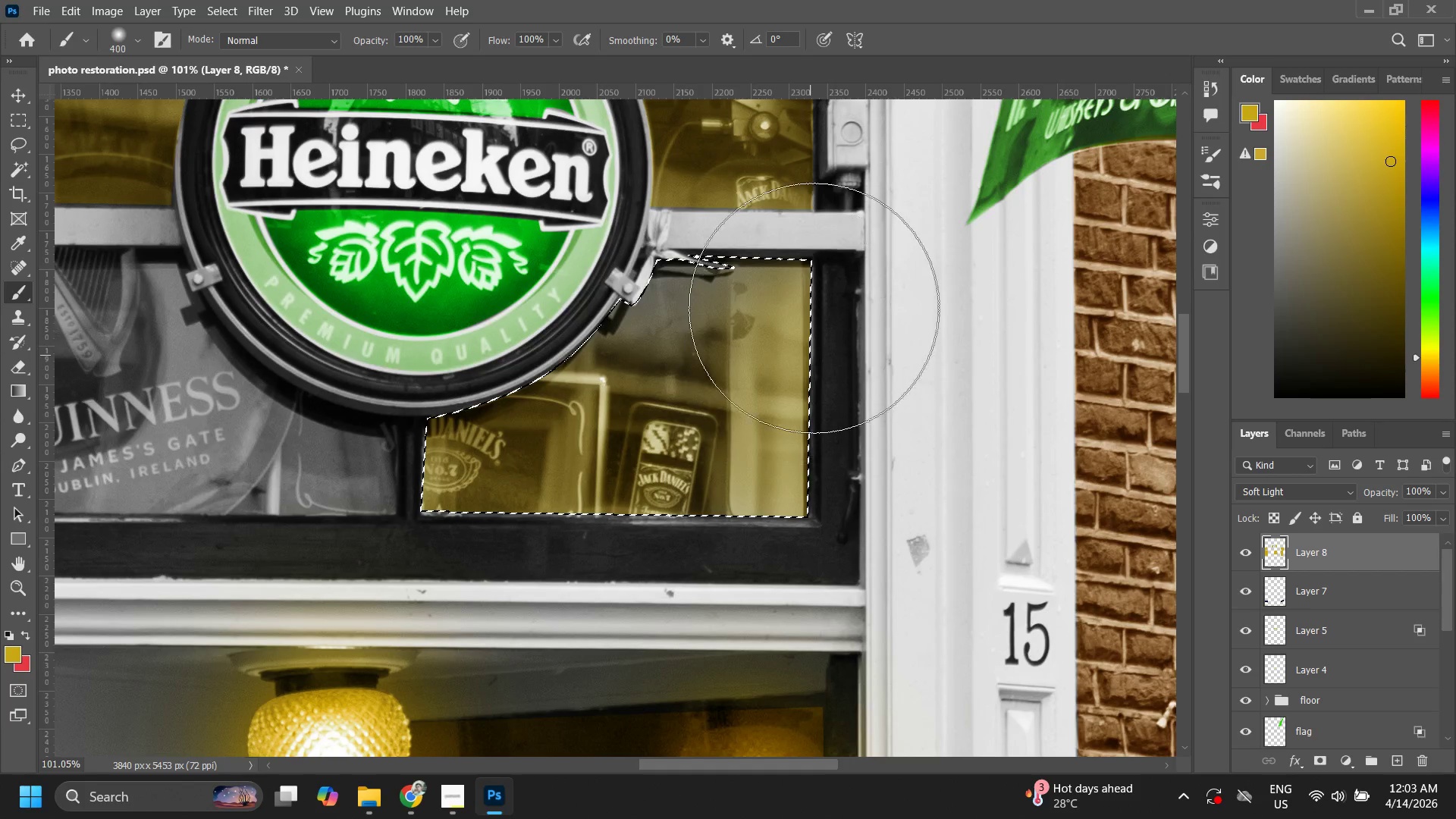 
left_click_drag(start_coordinate=[814, 308], to_coordinate=[814, 317])
 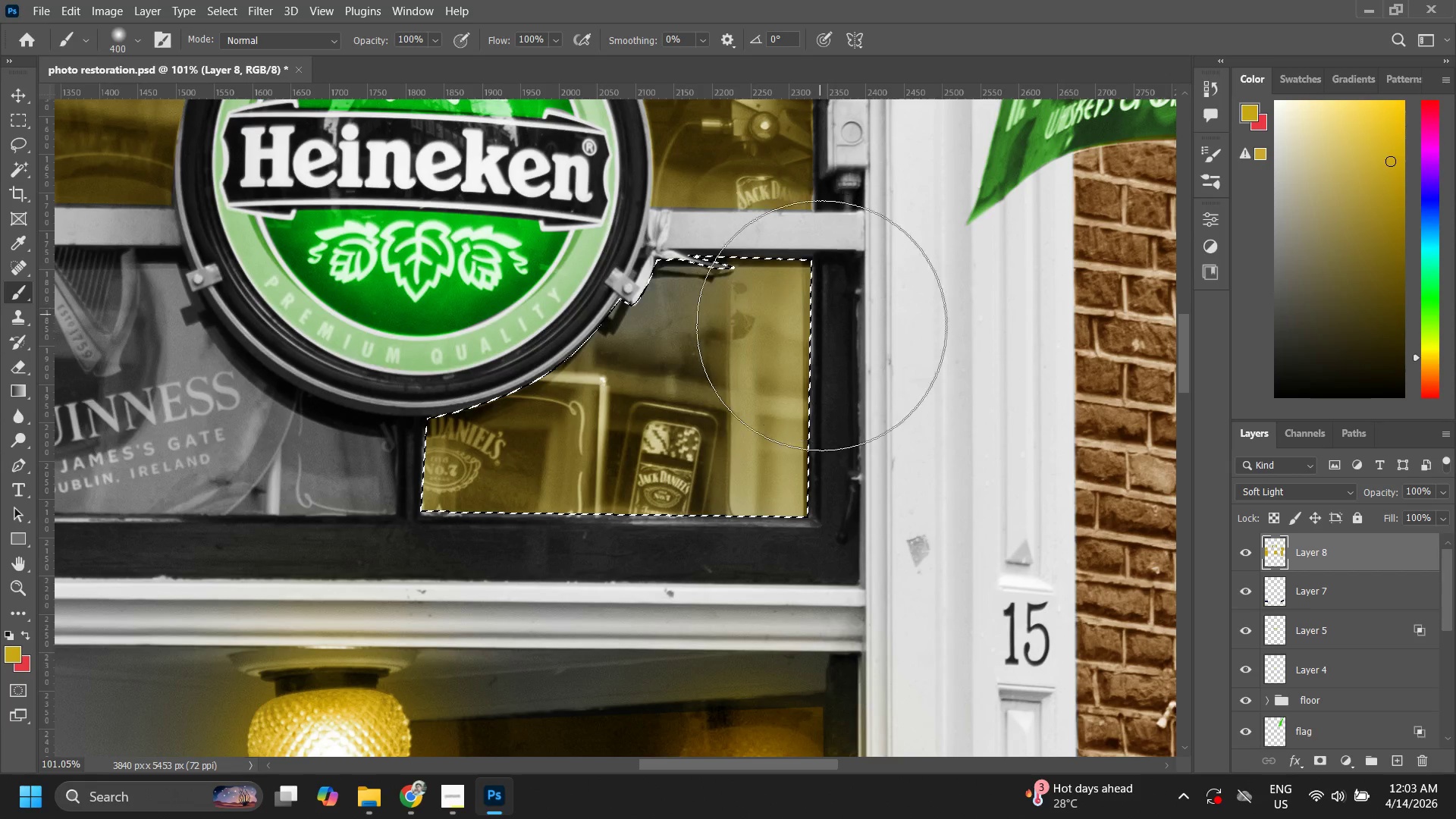 
left_click_drag(start_coordinate=[820, 384], to_coordinate=[809, 429])
 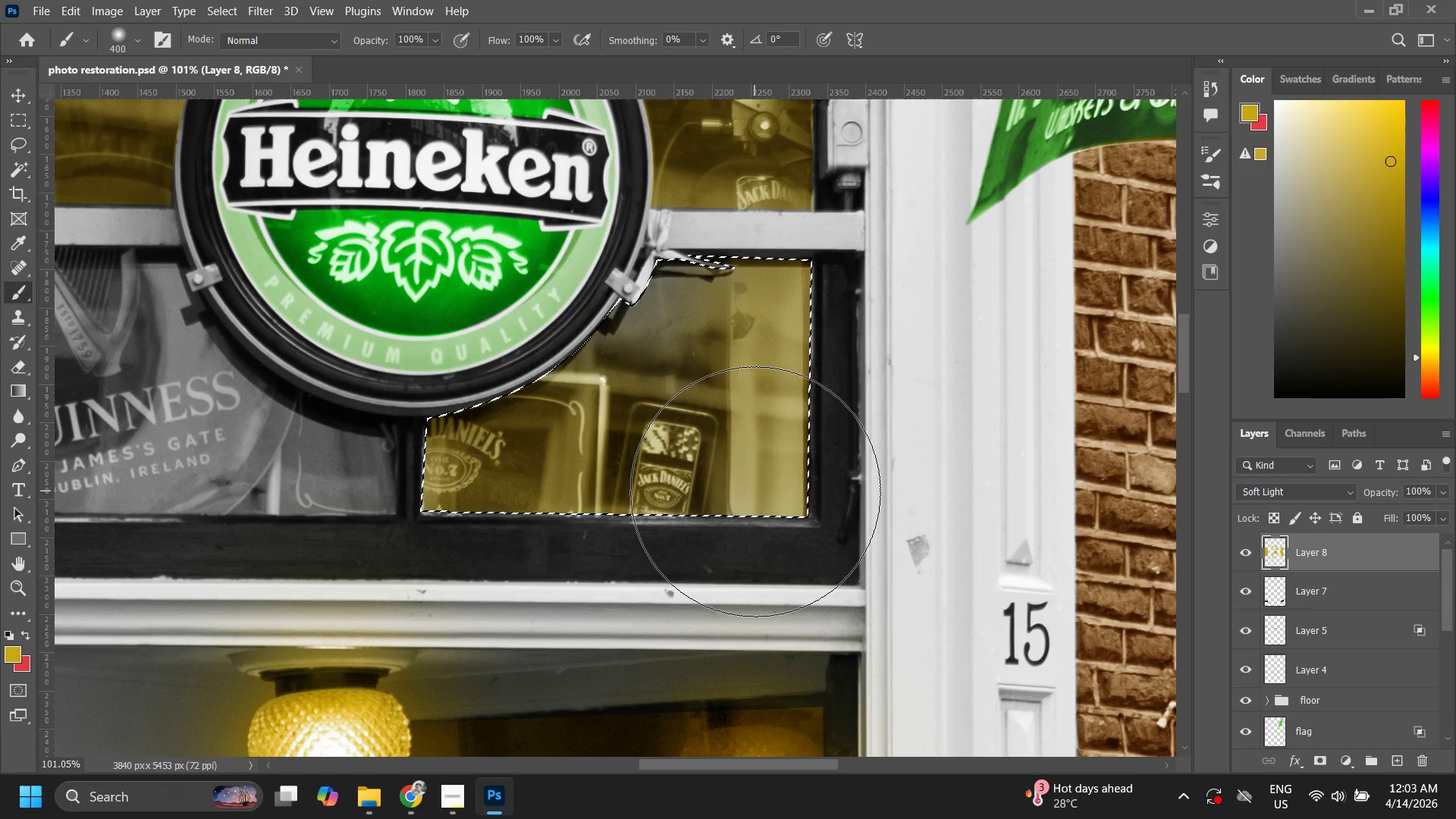 
key(Control+ControlLeft)
 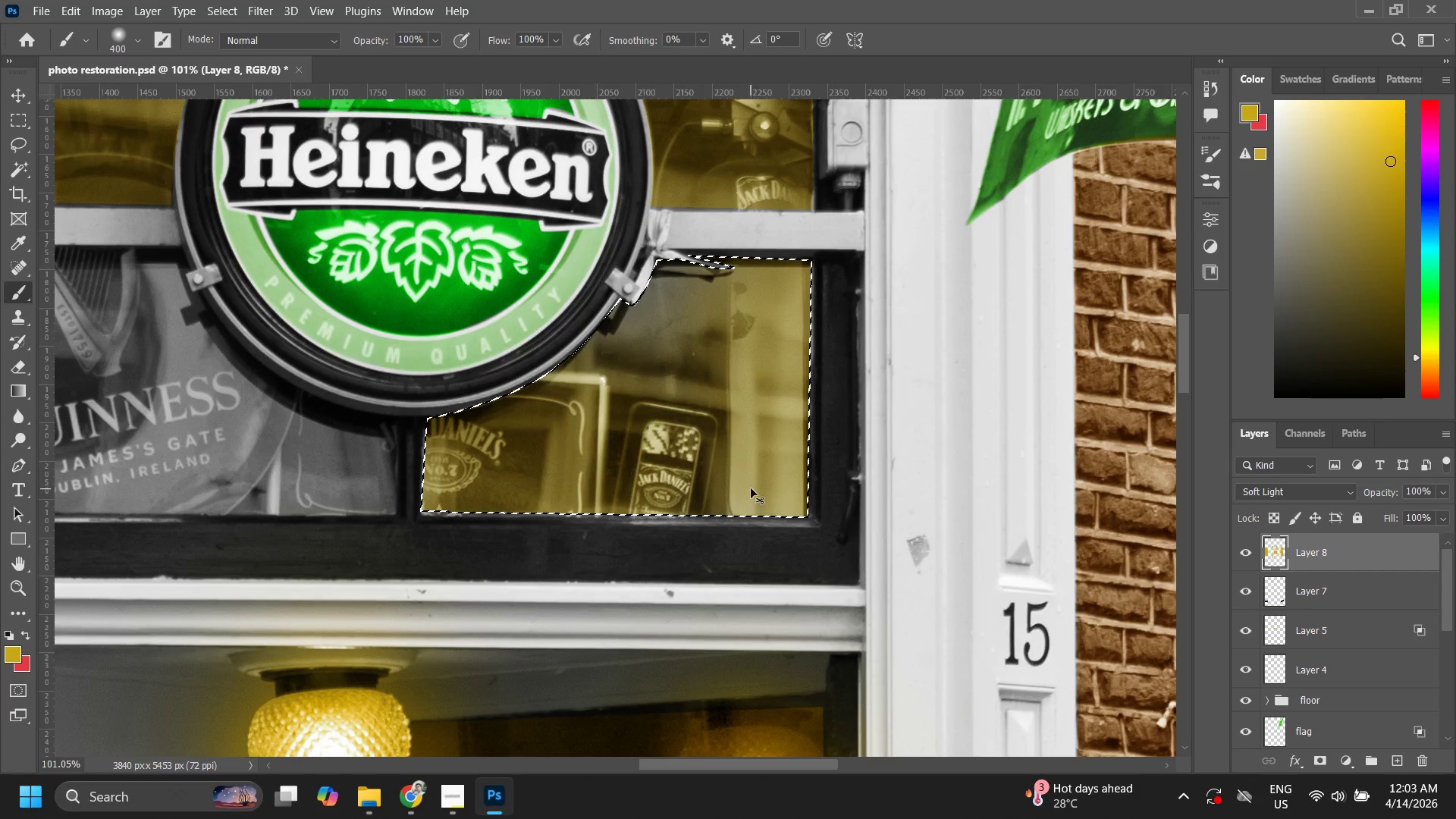 
key(Control+D)
 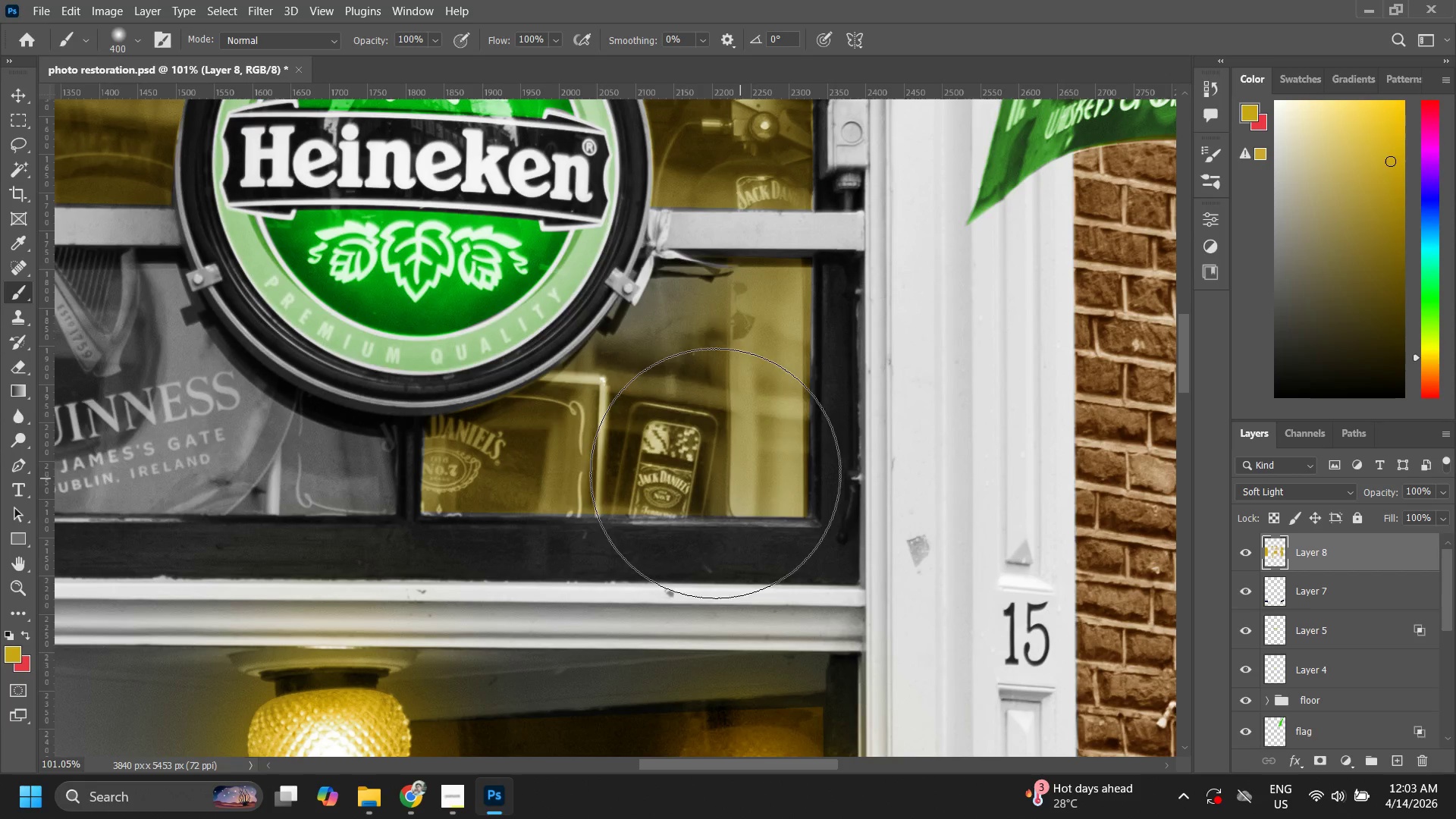 
type(zz)
 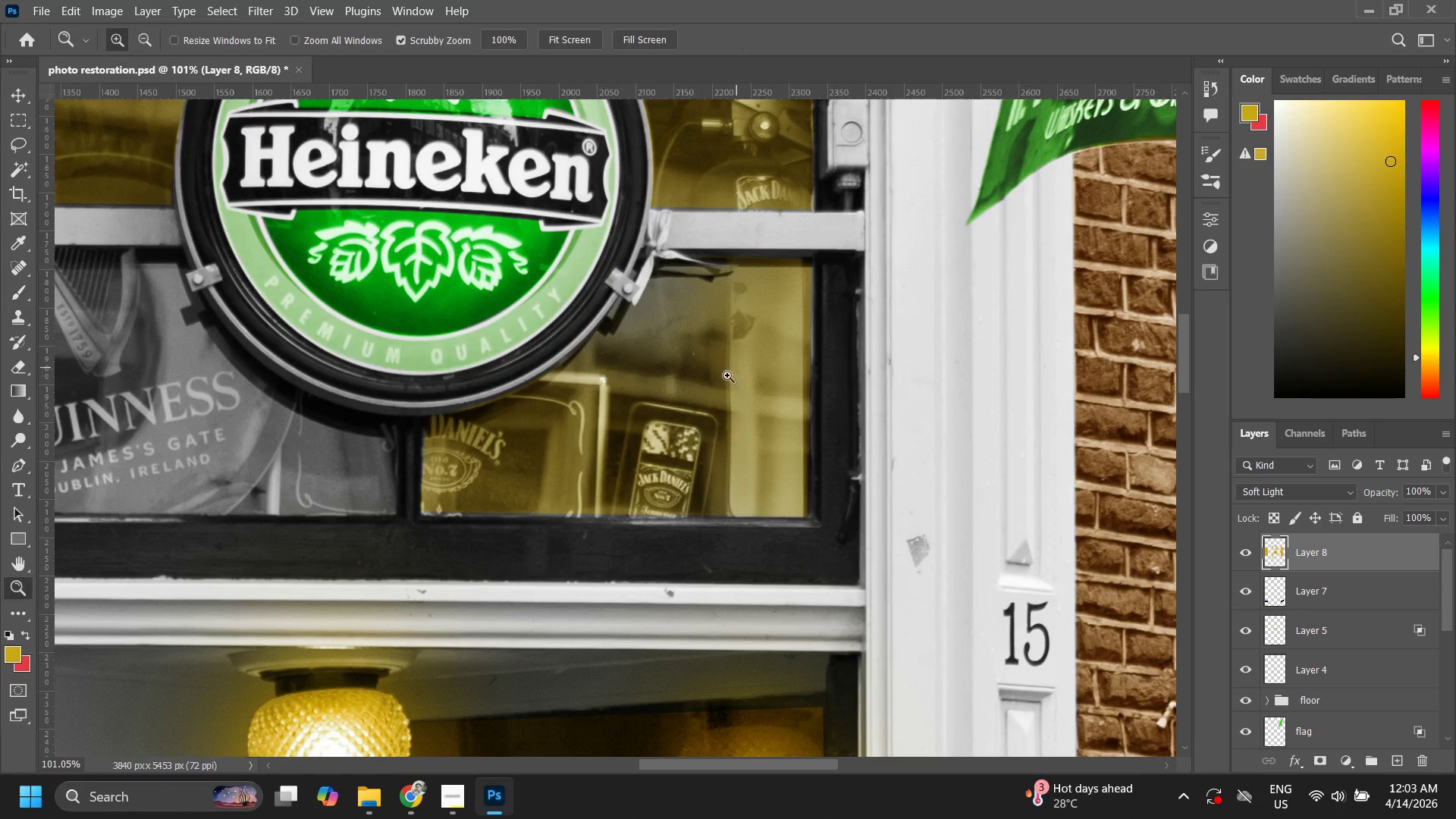 
left_click_drag(start_coordinate=[737, 368], to_coordinate=[696, 413])
 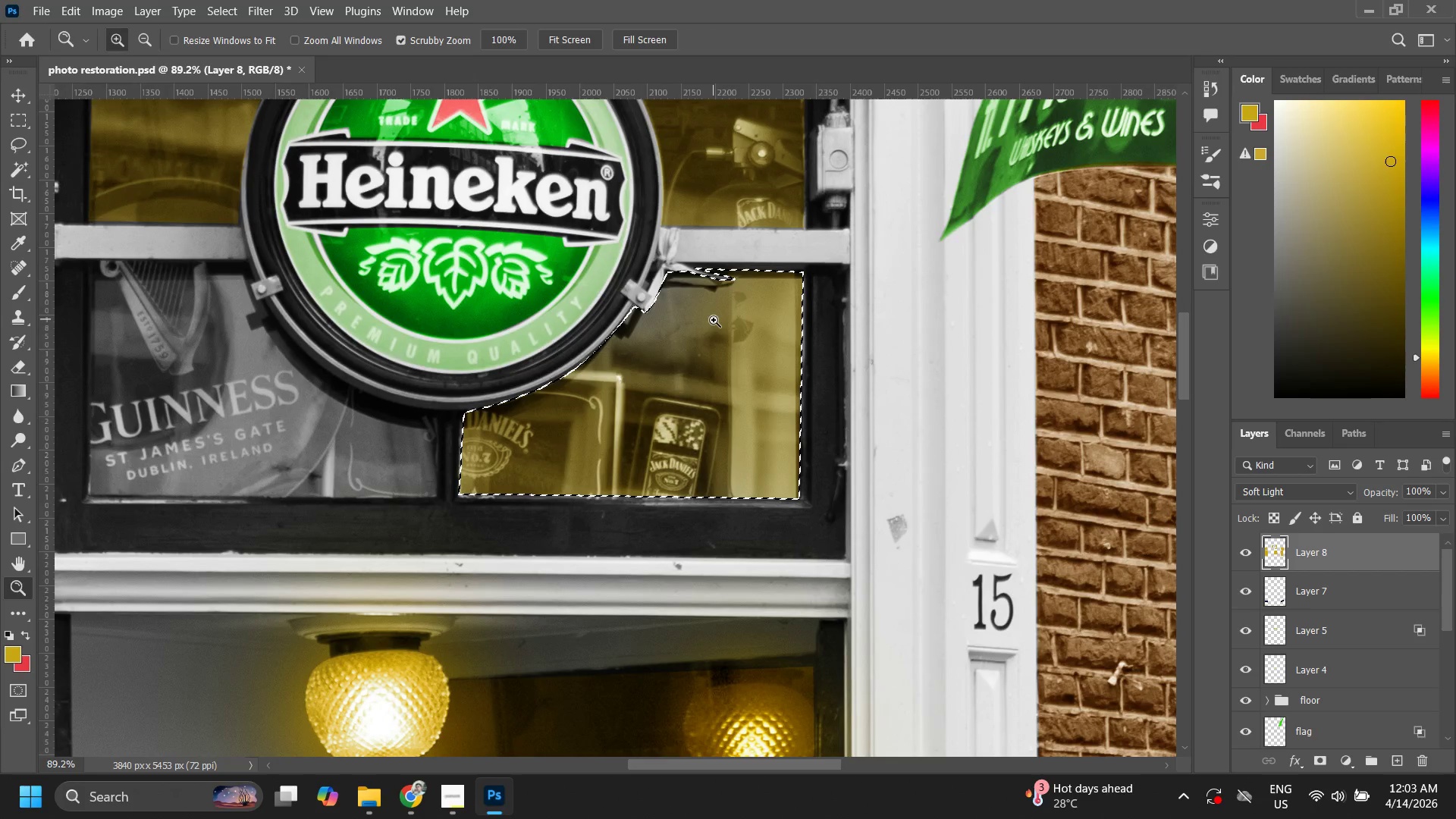 
key(Control+ControlLeft)
 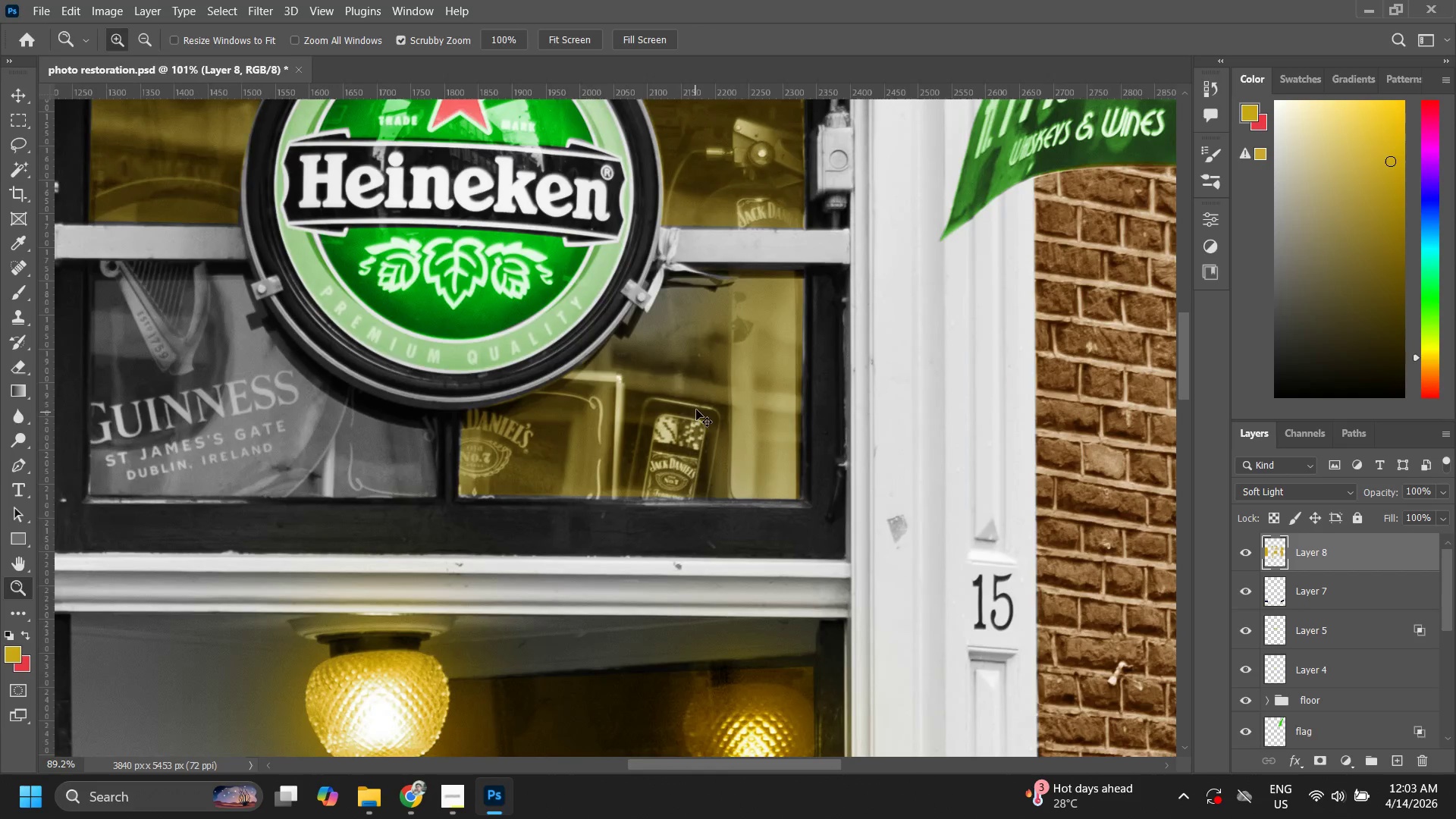 
key(Control+Z)
 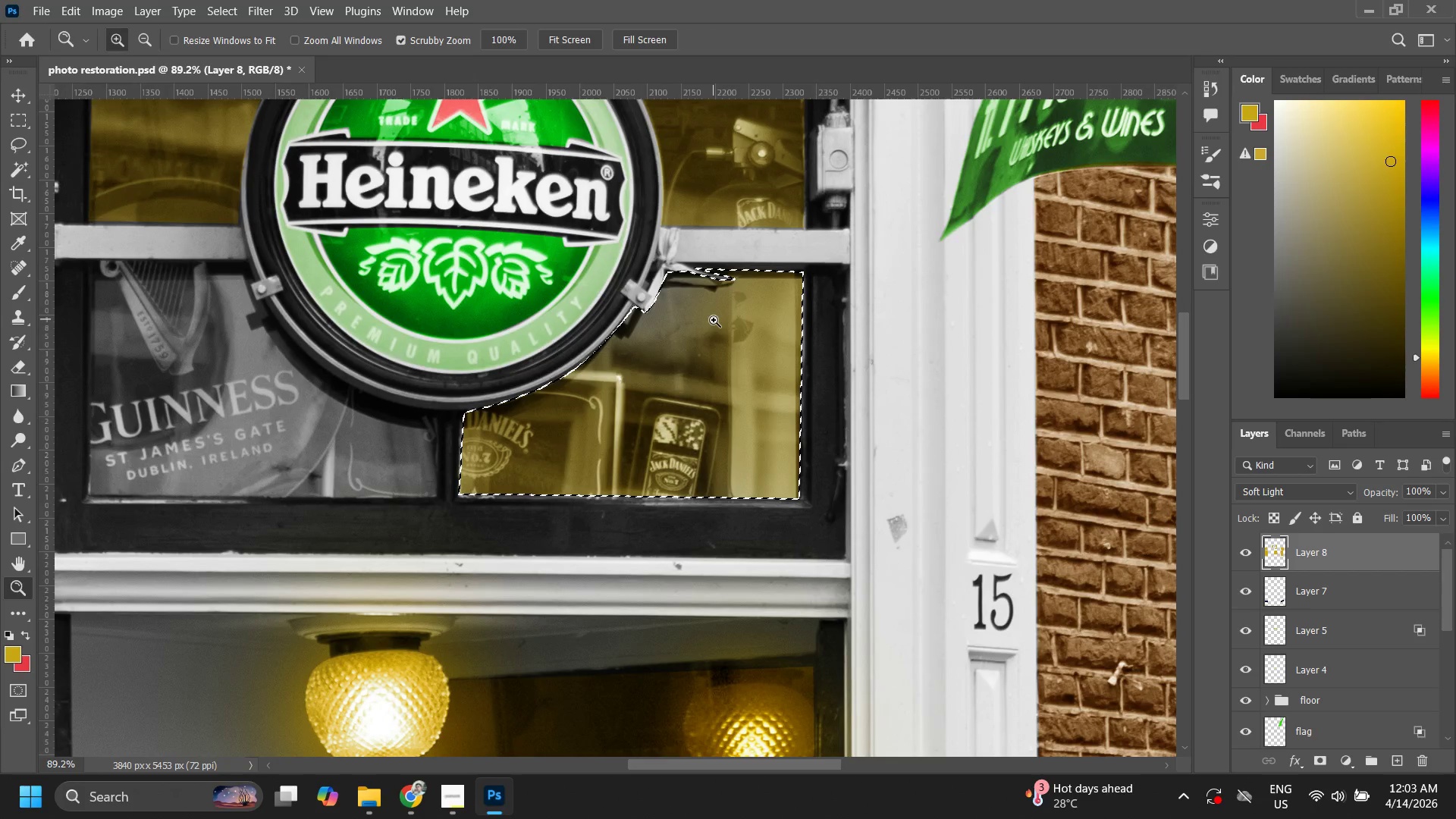 
key(B)
 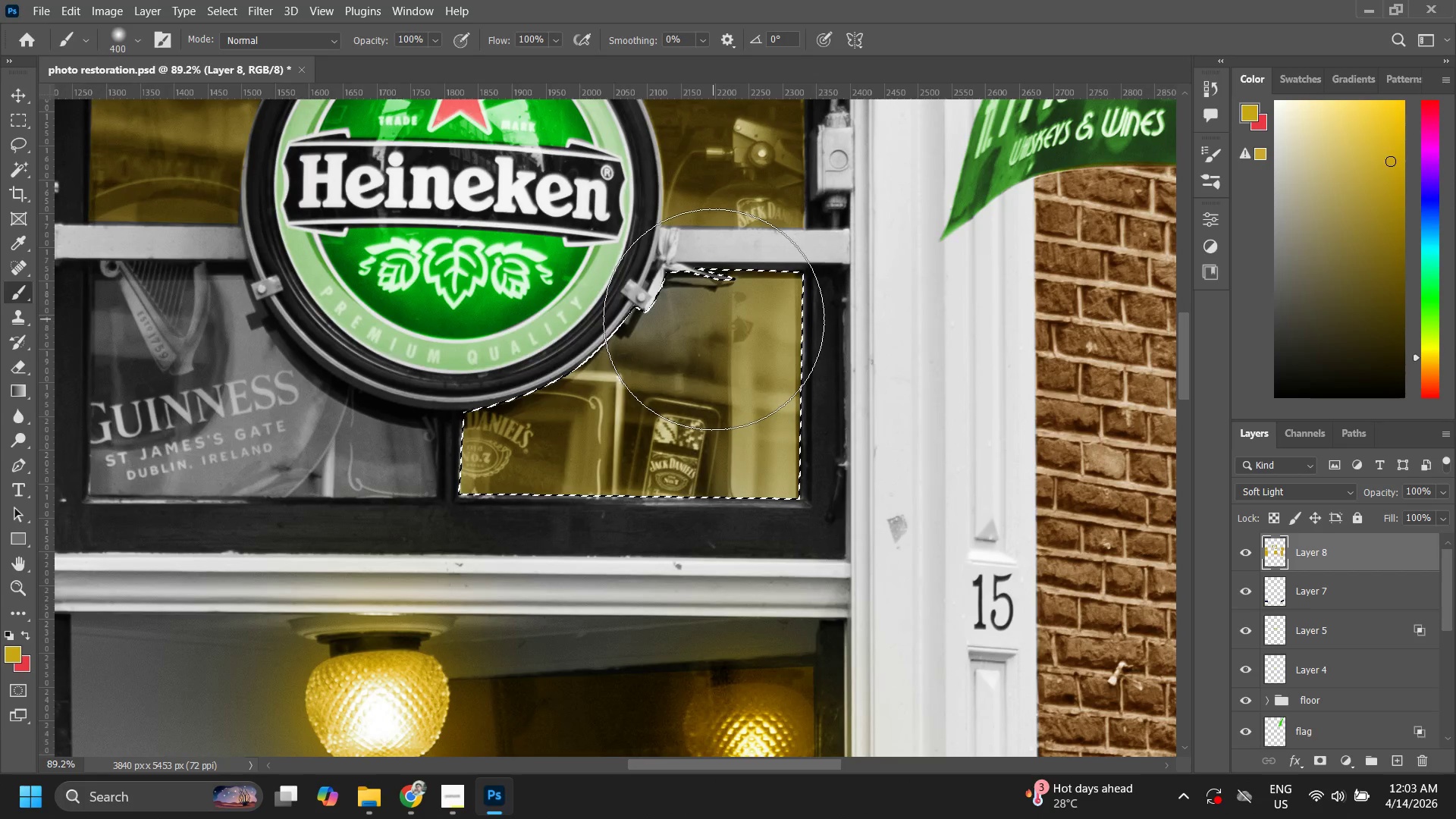 
left_click_drag(start_coordinate=[712, 322], to_coordinate=[687, 353])
 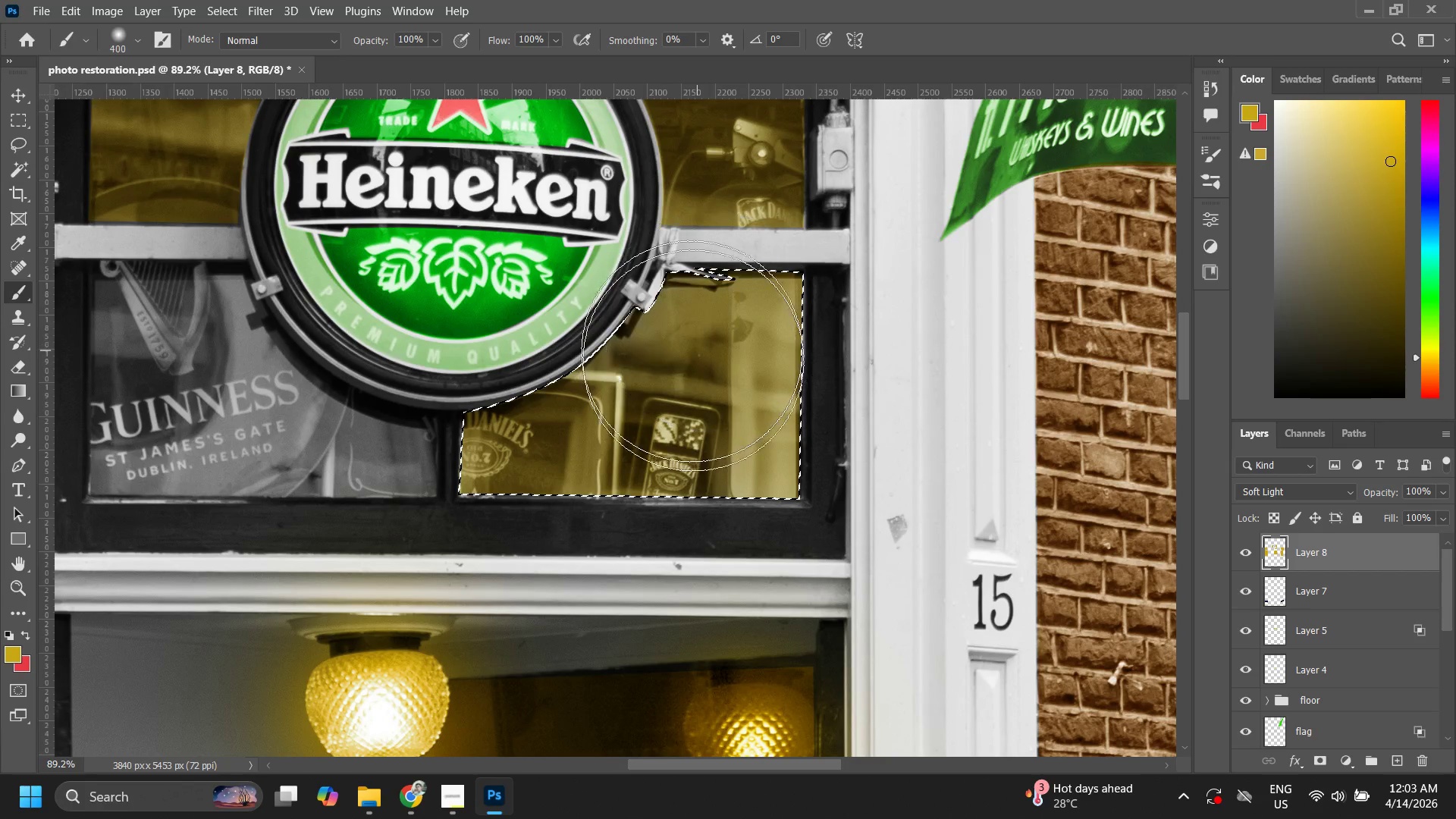 
left_click_drag(start_coordinate=[693, 360], to_coordinate=[693, 393])
 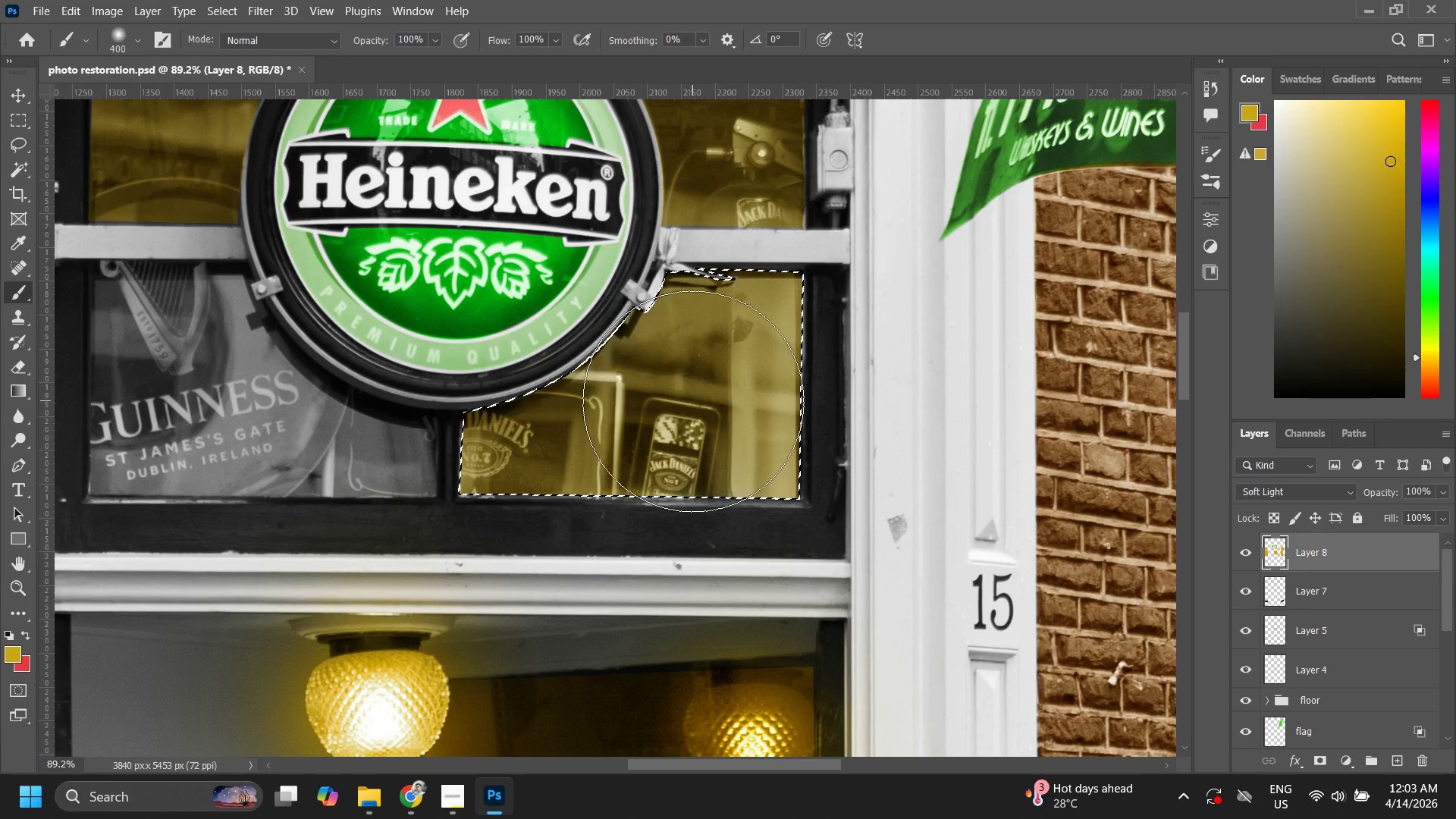 
key(Control+ControlLeft)
 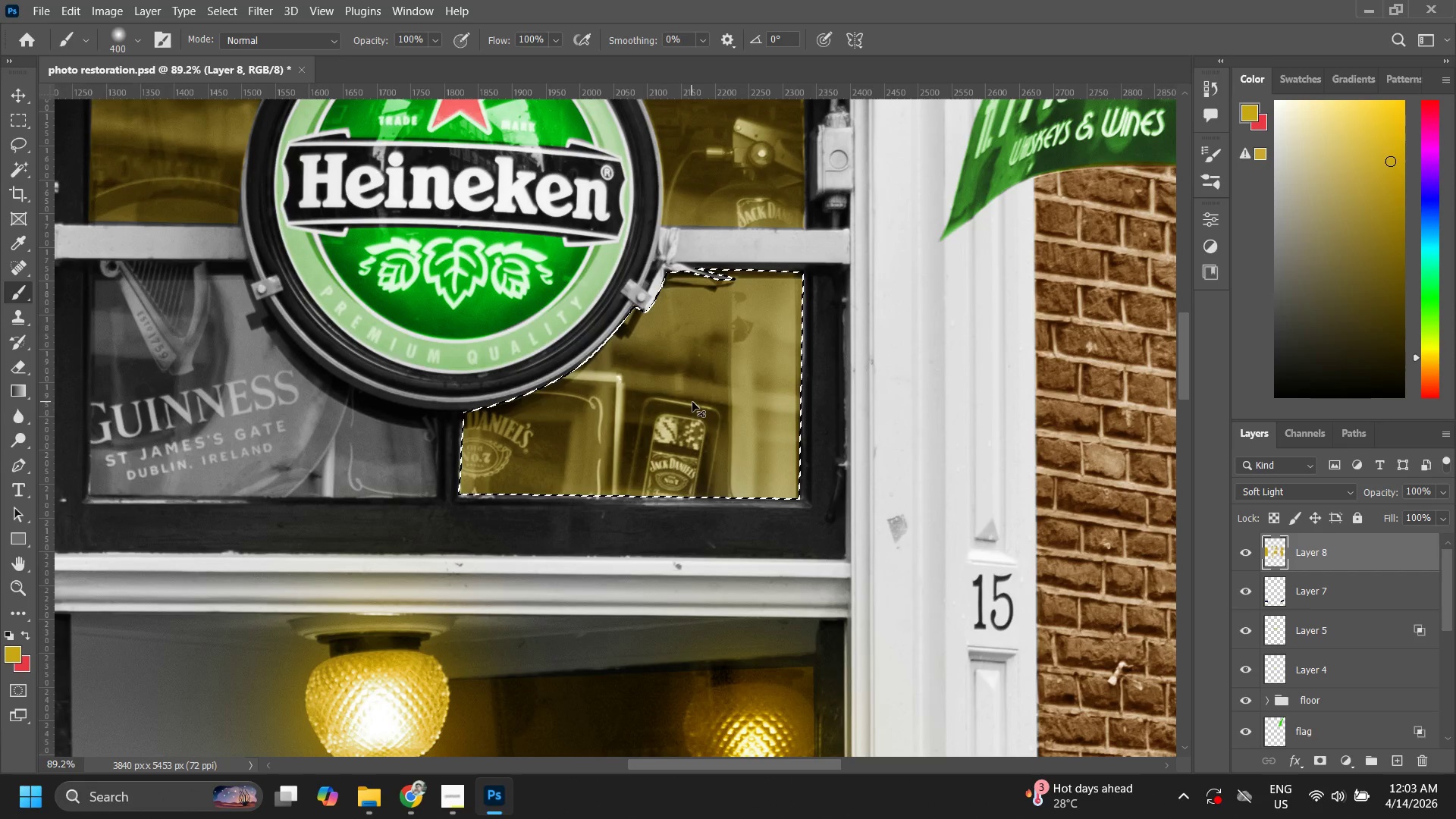 
key(Control+D)
 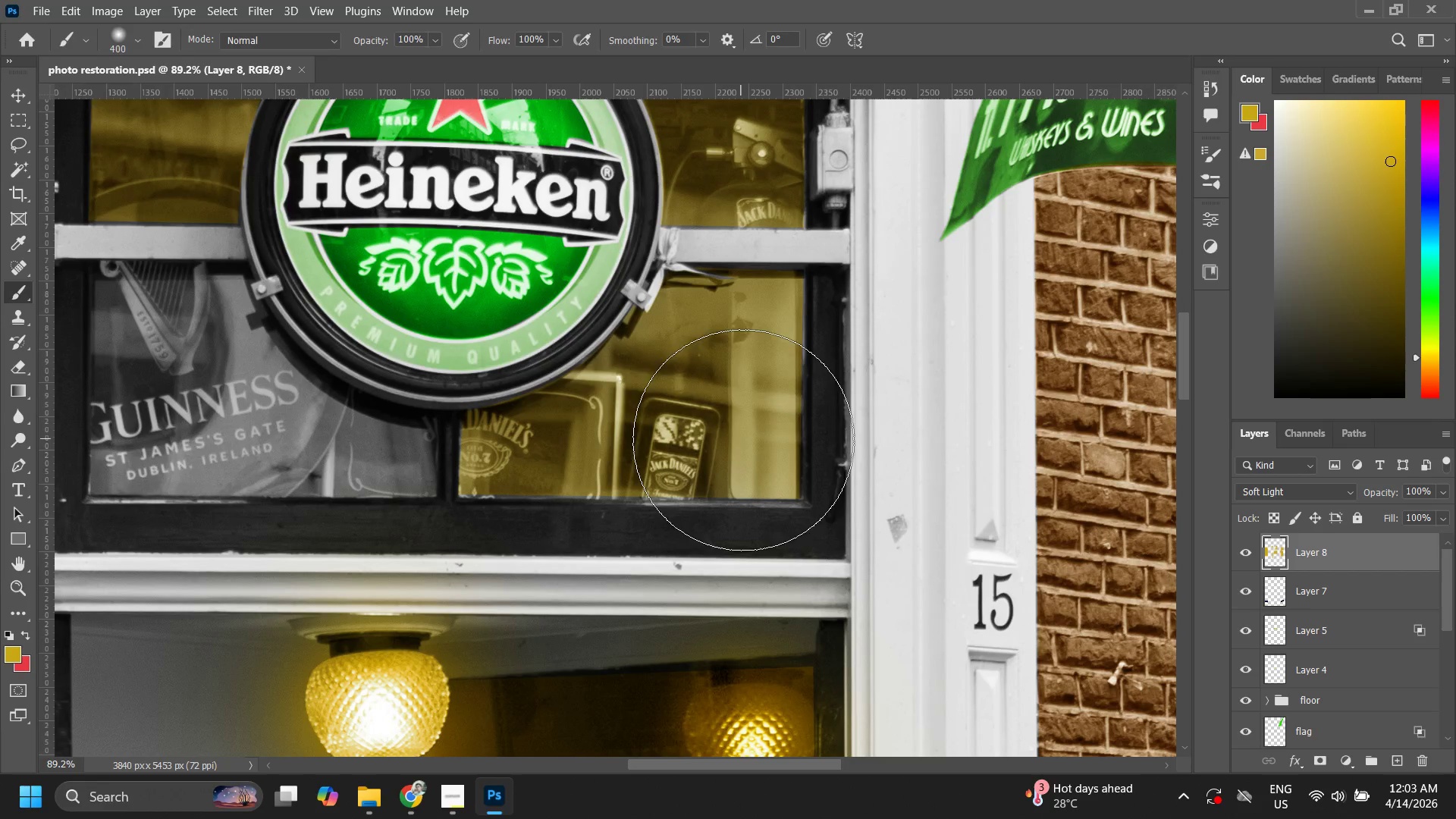 
type(zz)
 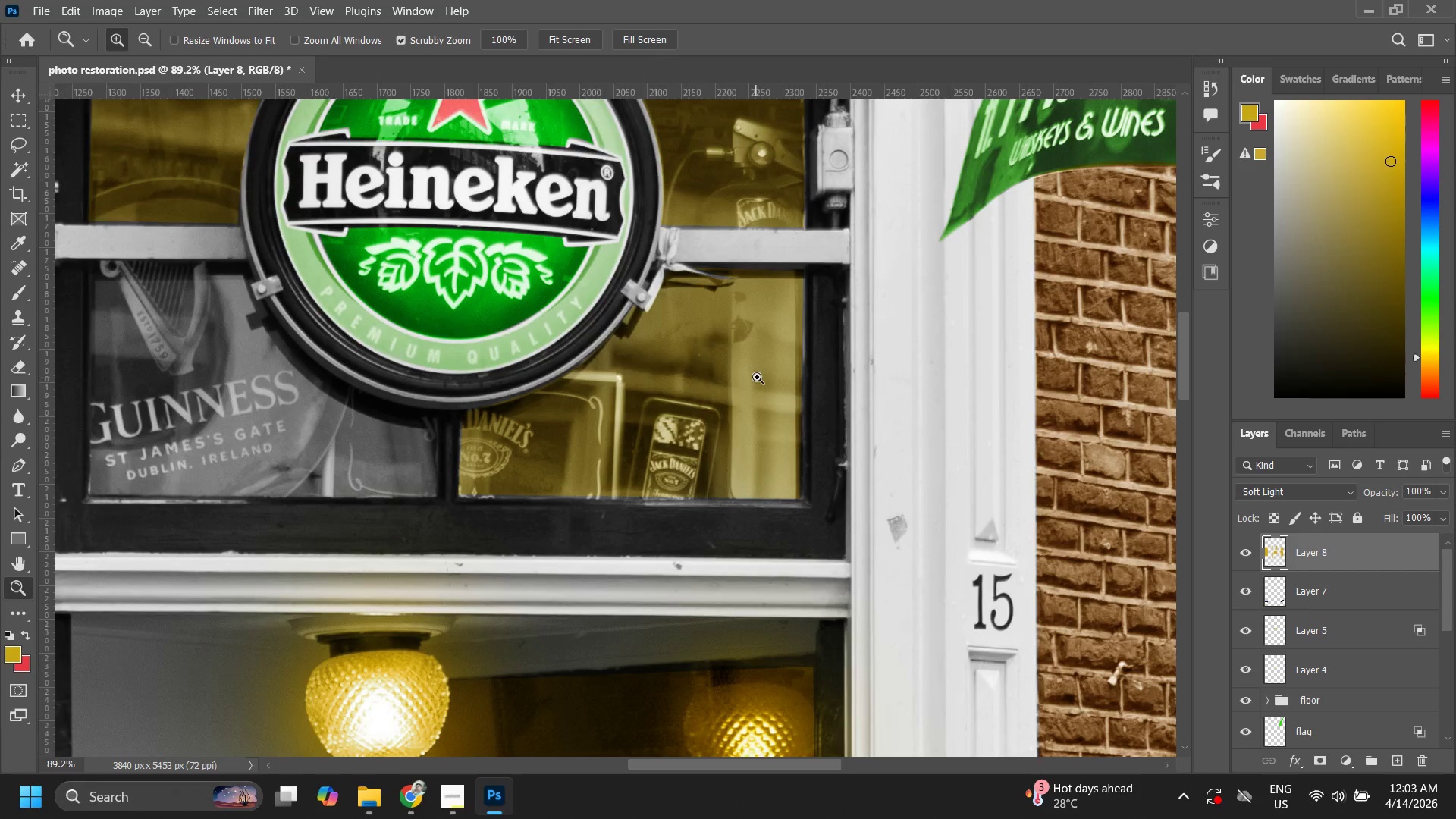 
left_click_drag(start_coordinate=[750, 375], to_coordinate=[666, 430])
 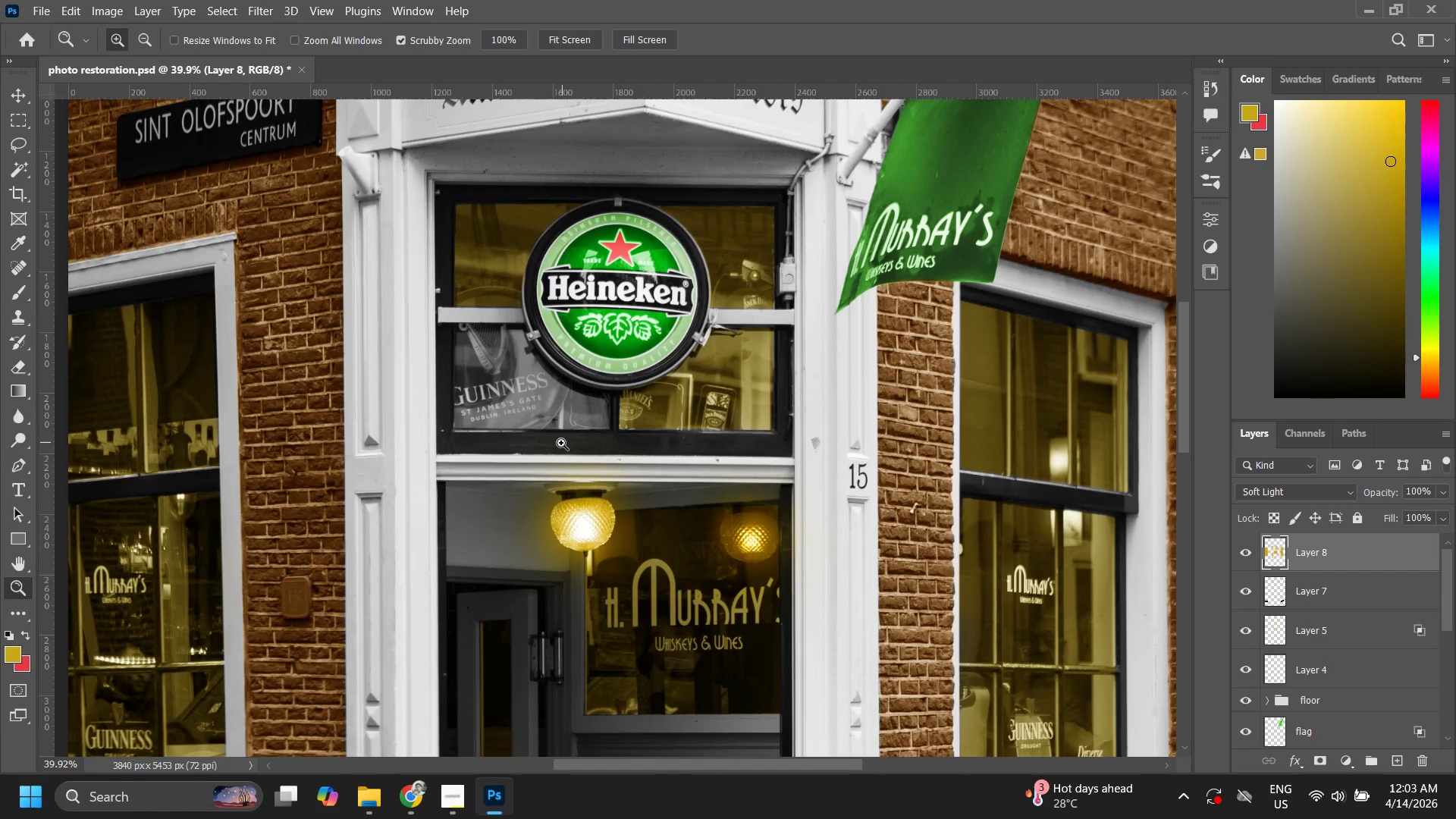 
left_click_drag(start_coordinate=[698, 340], to_coordinate=[635, 395])
 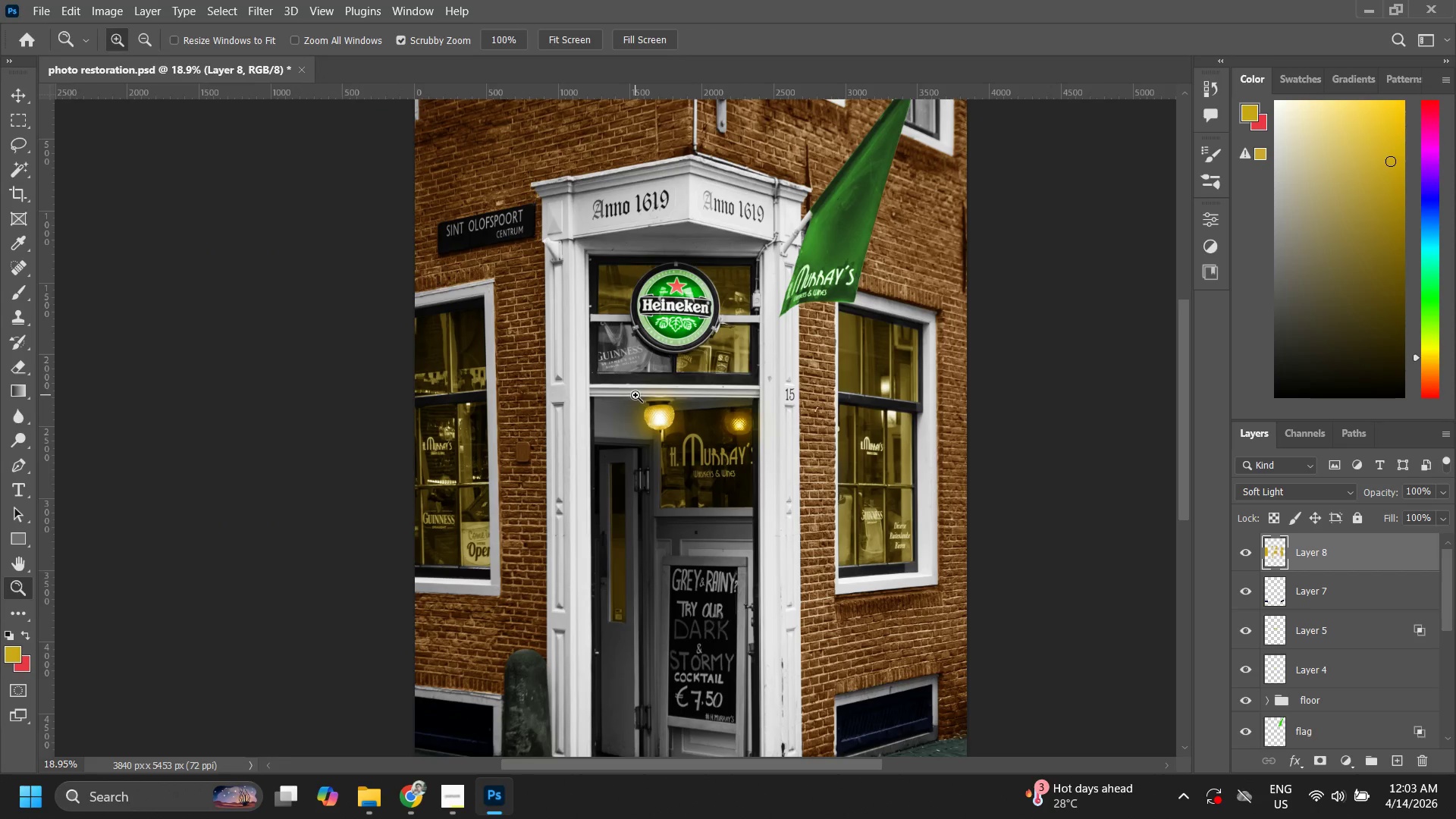 
wait(7.61)
 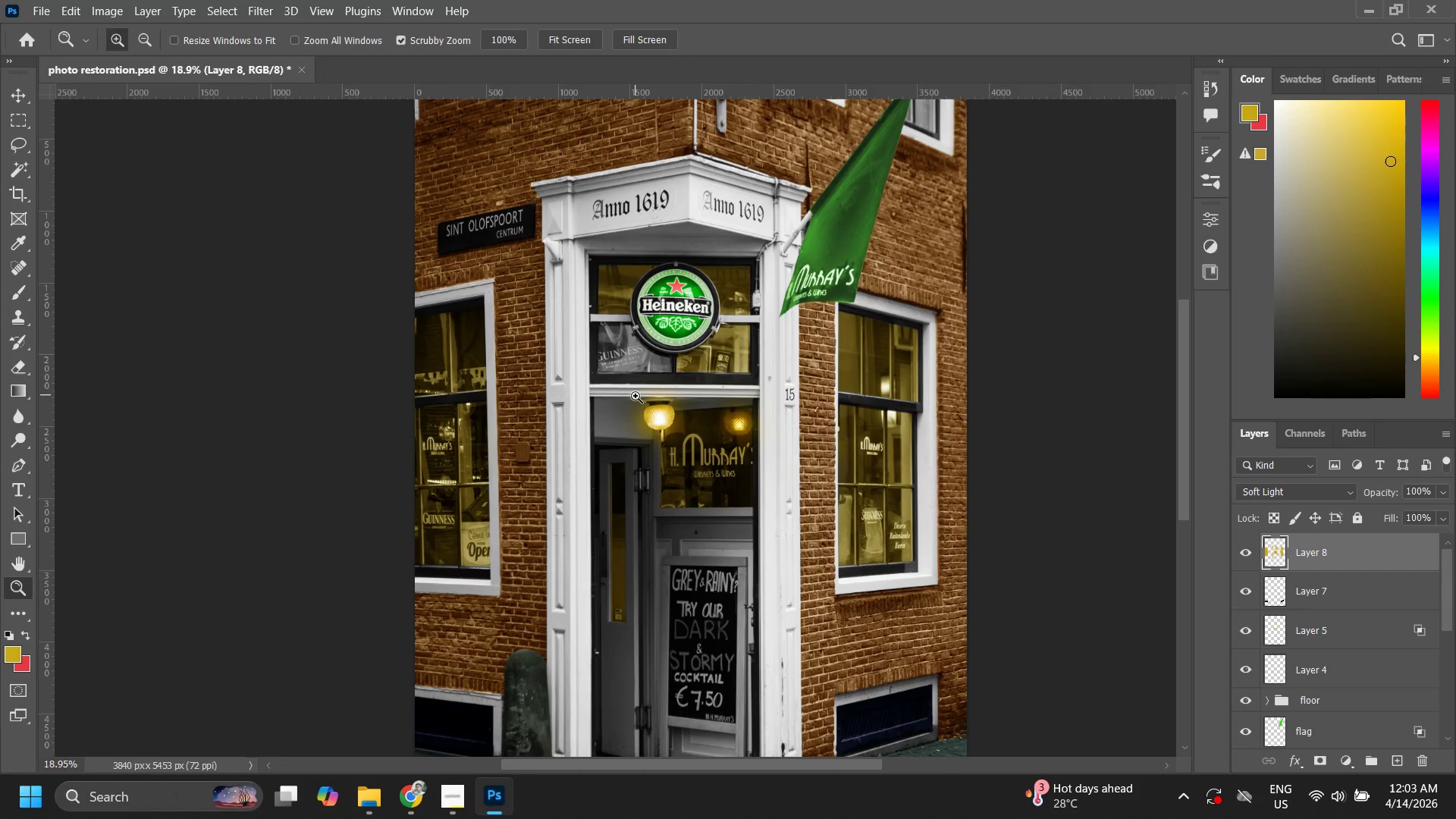 
type(zzz)
 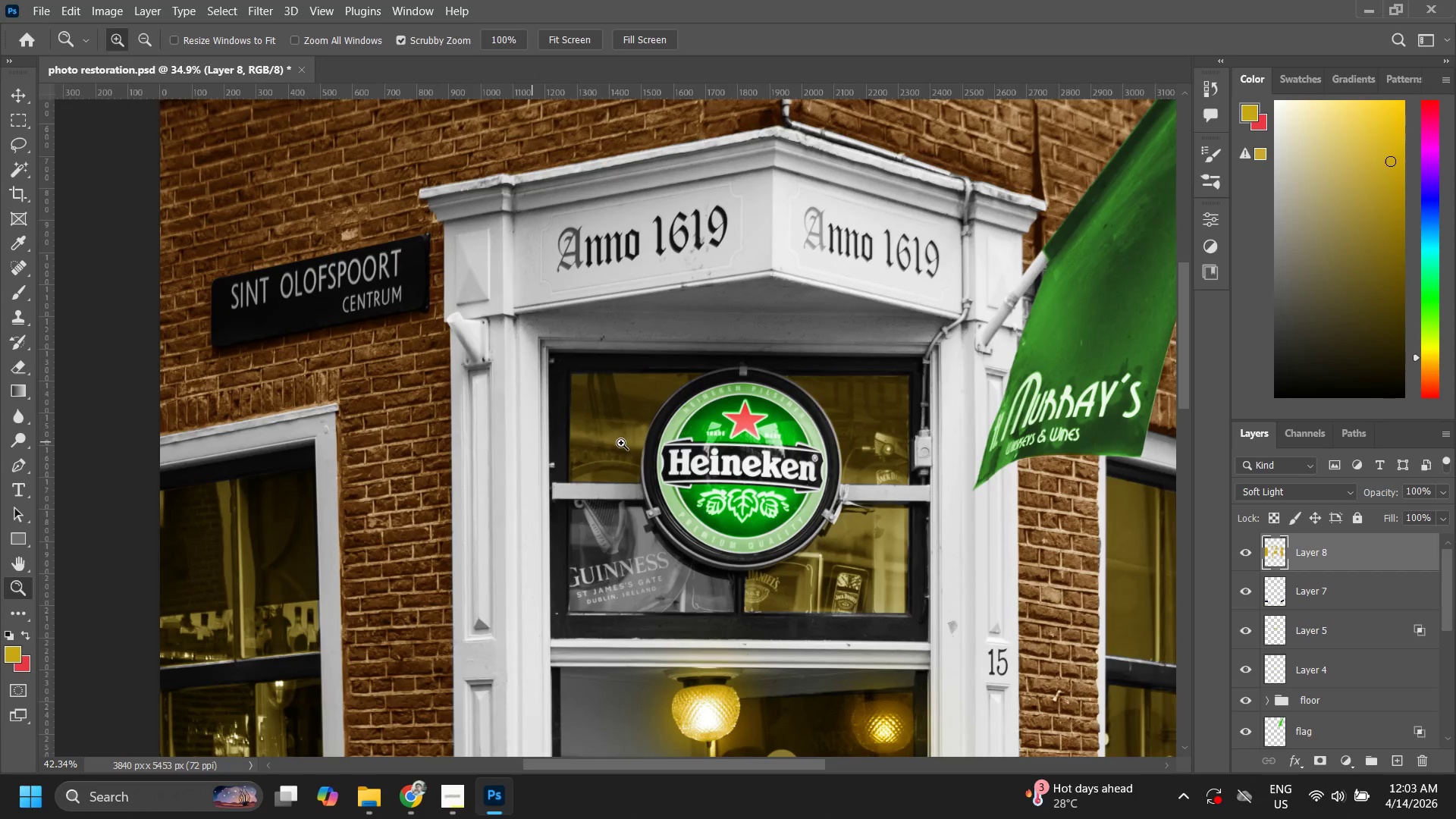 
left_click_drag(start_coordinate=[559, 482], to_coordinate=[632, 397])
 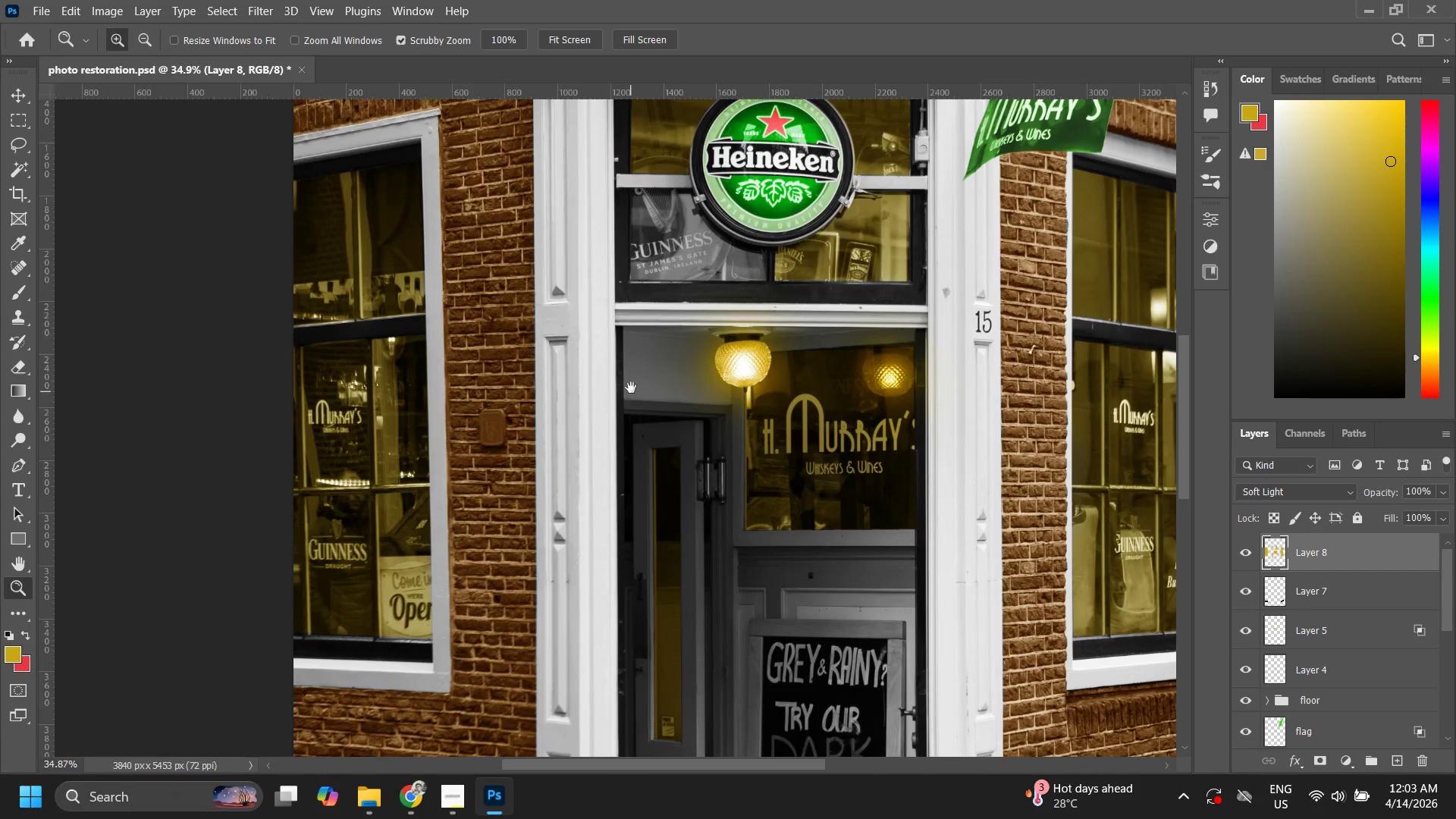 
hold_key(key=Space, duration=0.55)
 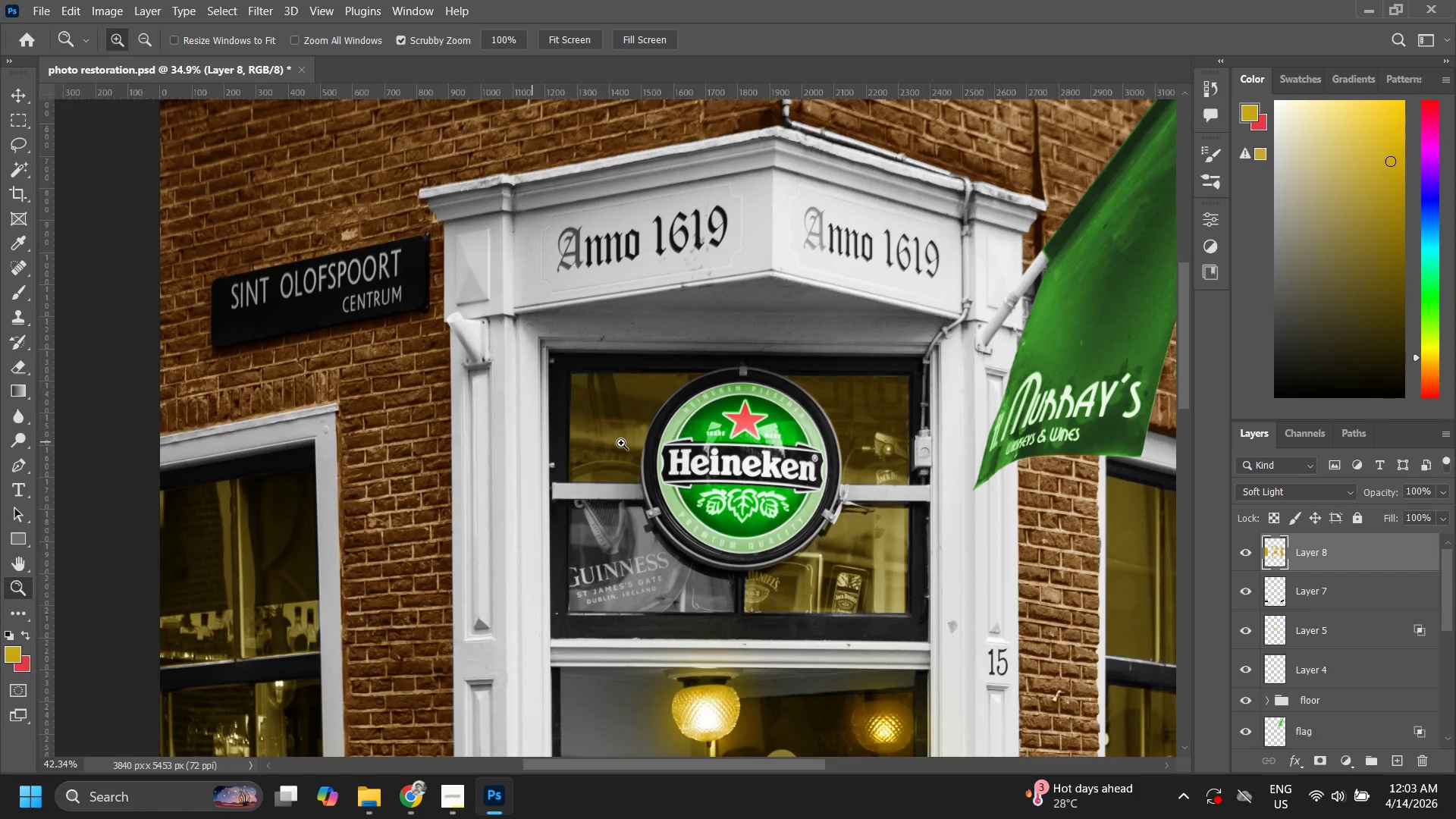 
left_click_drag(start_coordinate=[651, 281], to_coordinate=[593, 591])
 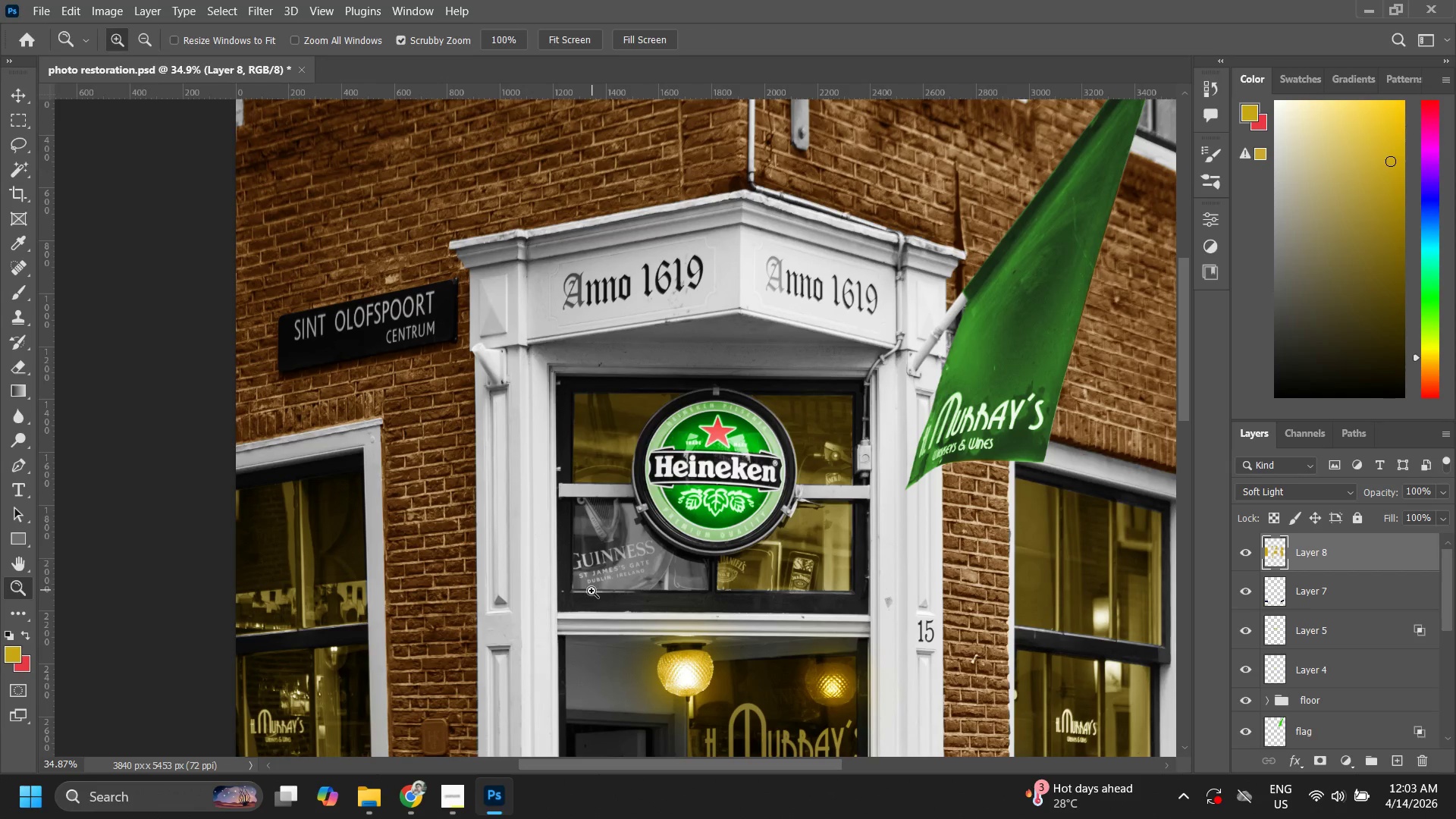 
hold_key(key=Space, duration=3.34)
 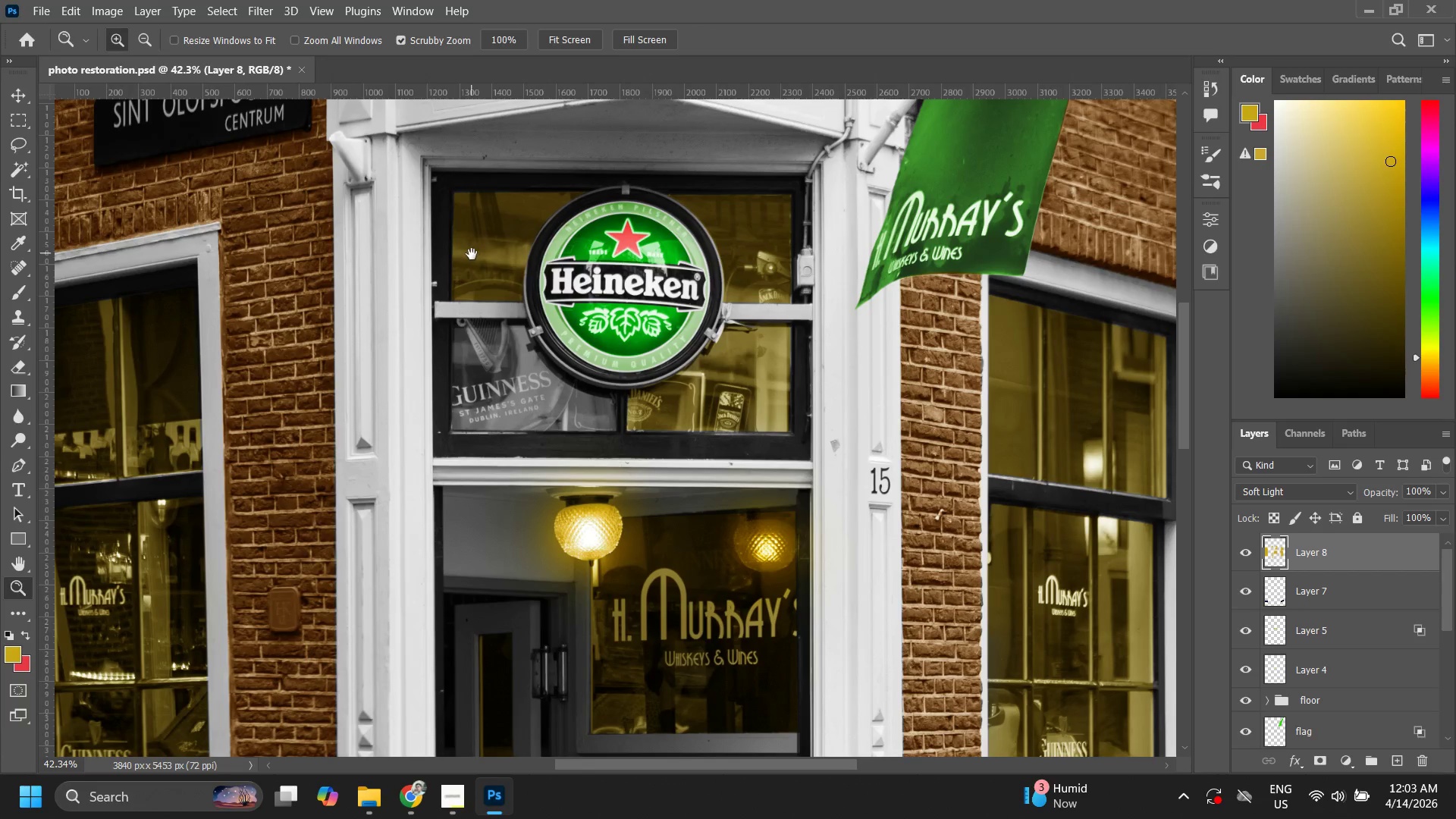 
left_click_drag(start_coordinate=[591, 486], to_coordinate=[621, 443])
 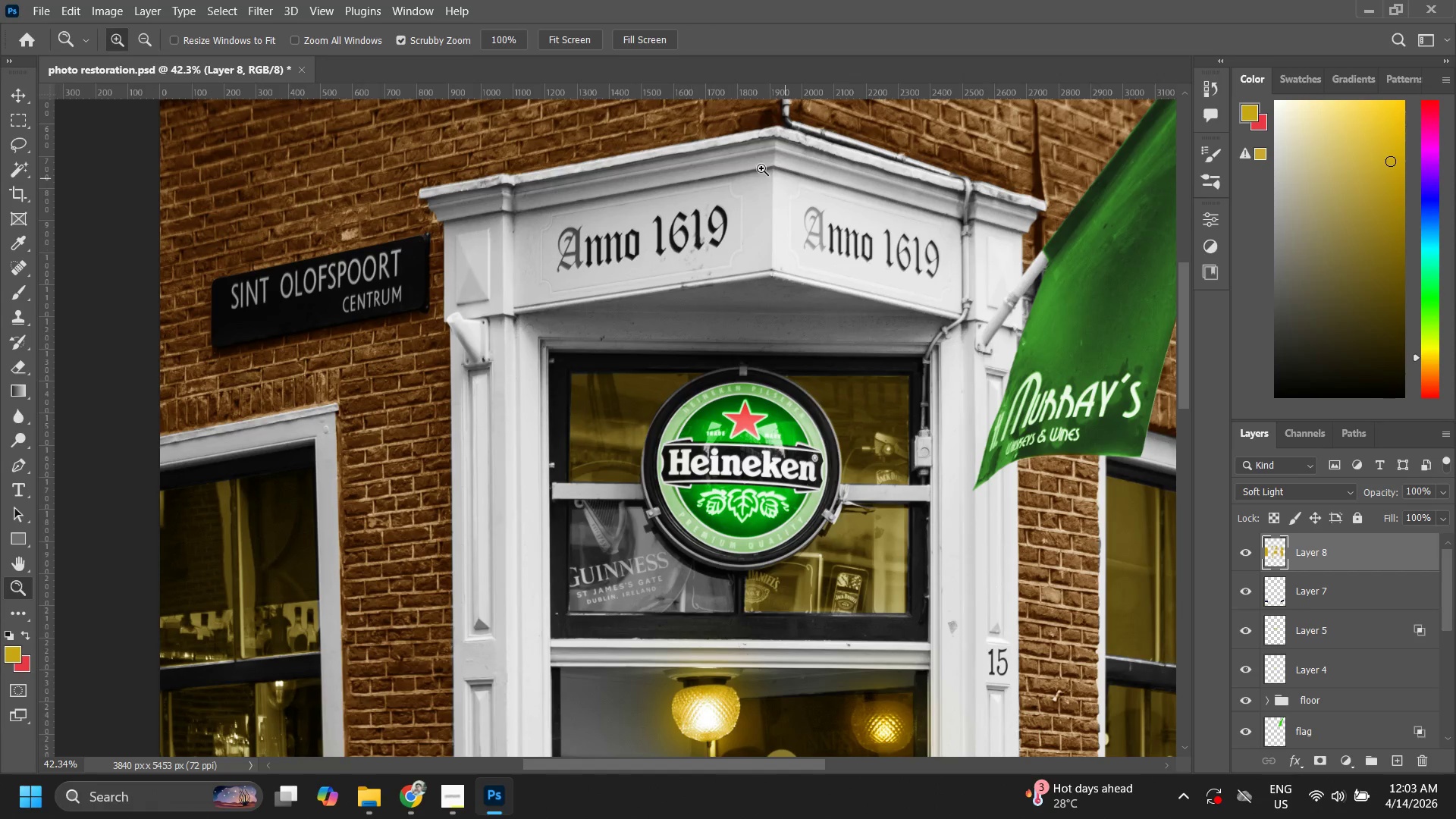 
hold_key(key=Space, duration=0.59)
 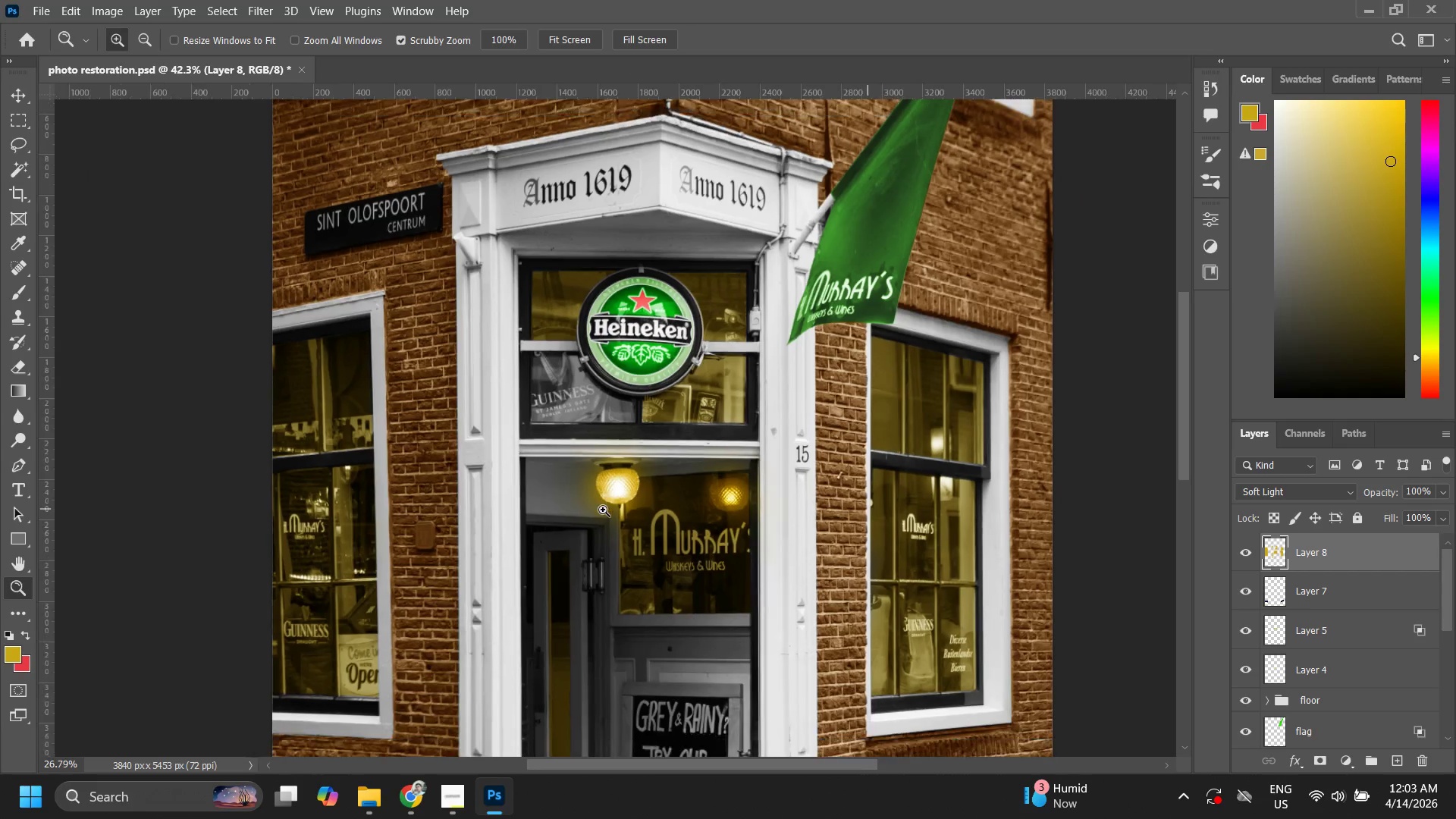 
left_click_drag(start_coordinate=[589, 435], to_coordinate=[472, 254])
 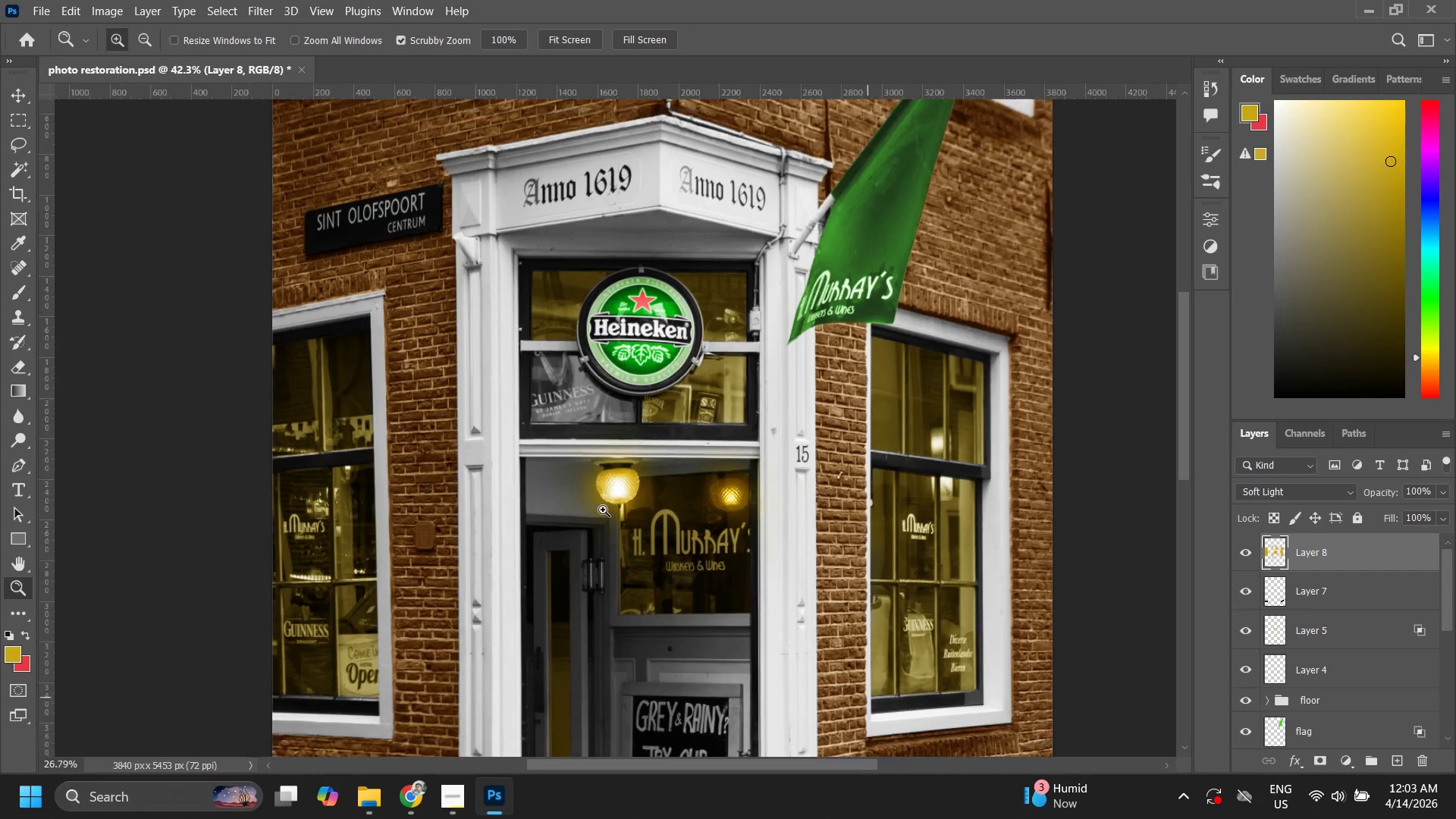 
type(z zzb)
 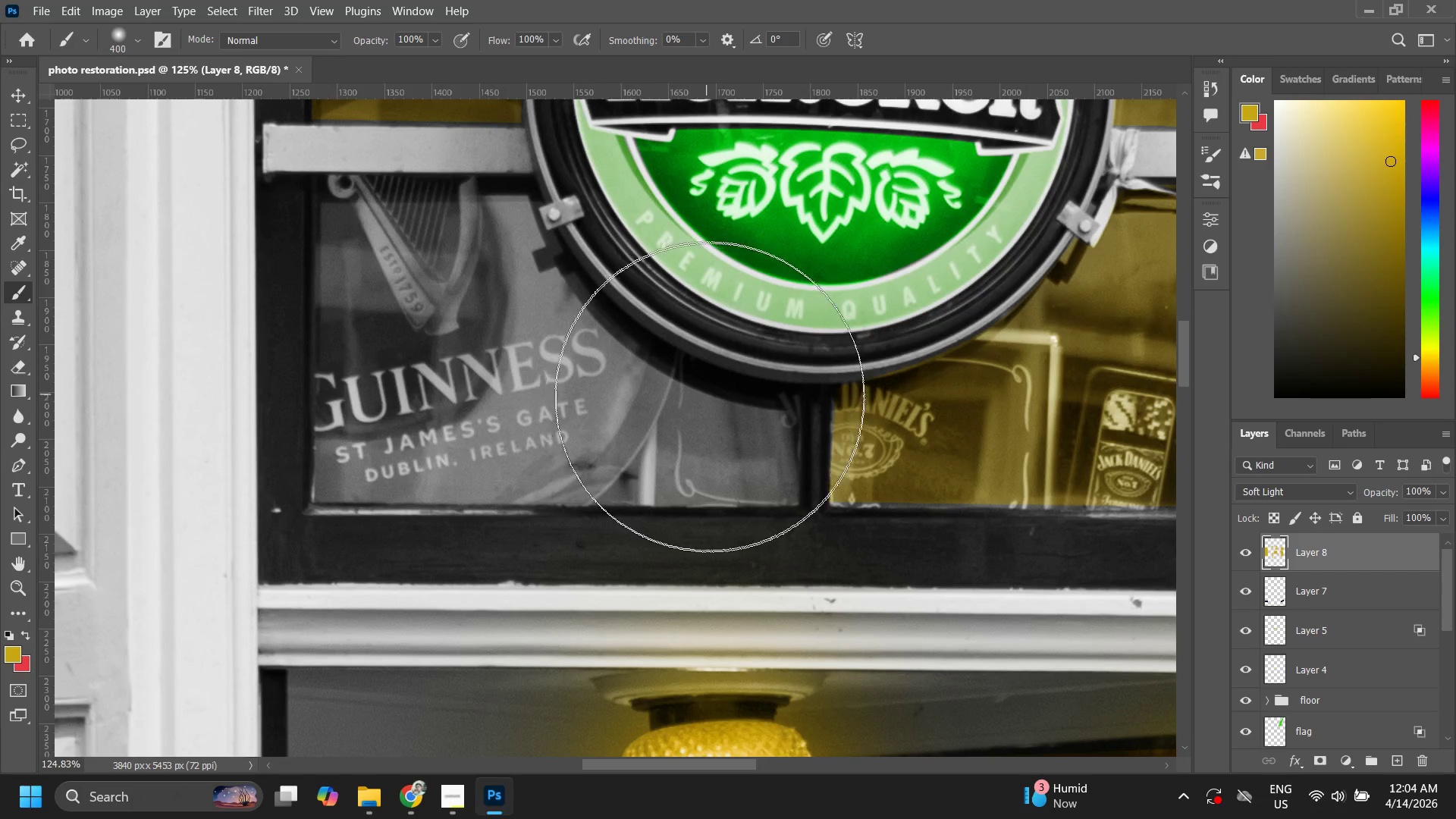 
left_click_drag(start_coordinate=[670, 409], to_coordinate=[656, 484])
 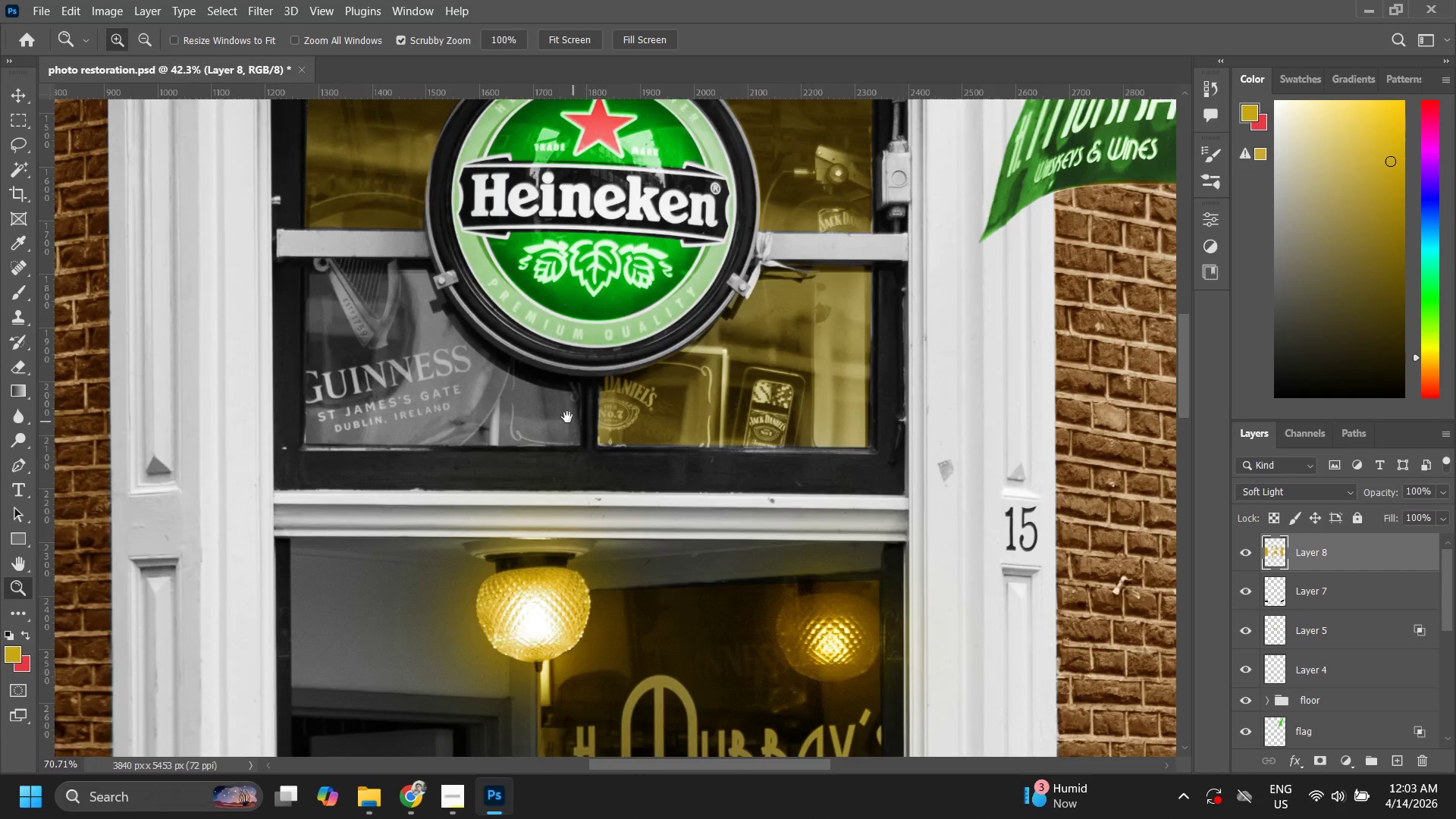 
left_click_drag(start_coordinate=[565, 404], to_coordinate=[579, 485])
 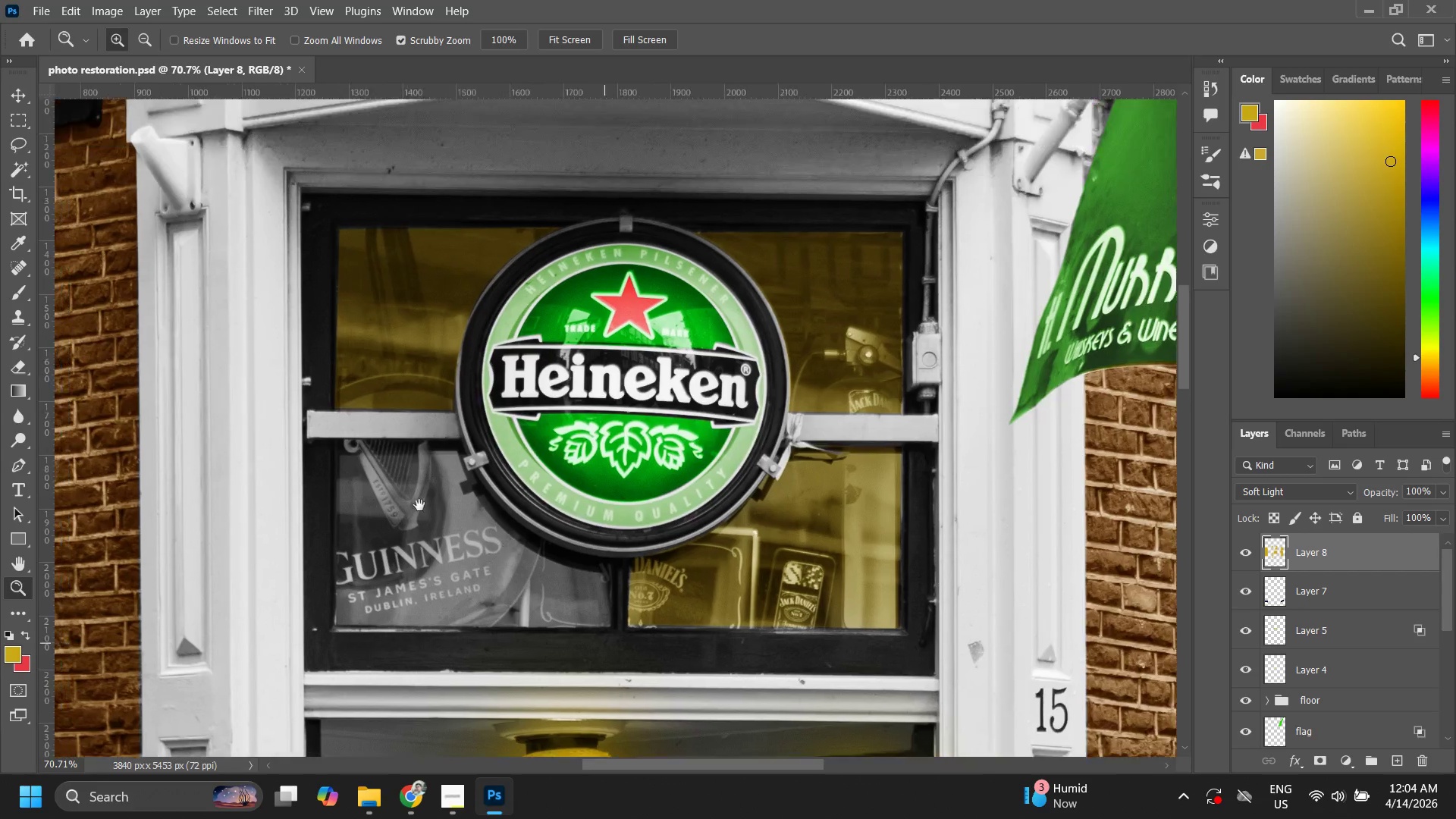 
left_click_drag(start_coordinate=[419, 505], to_coordinate=[502, 472])
 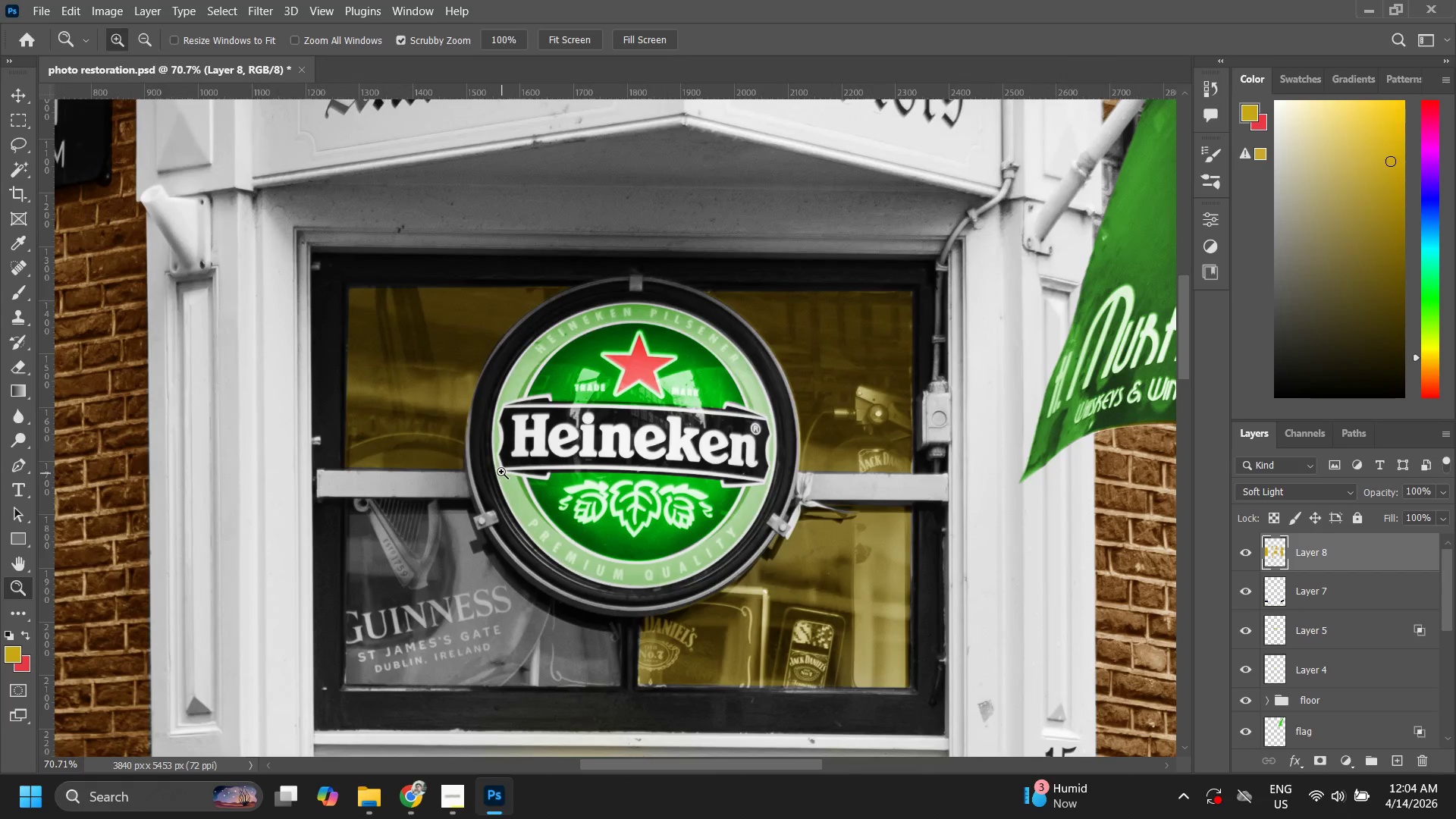 
left_click_drag(start_coordinate=[482, 526], to_coordinate=[506, 429])
 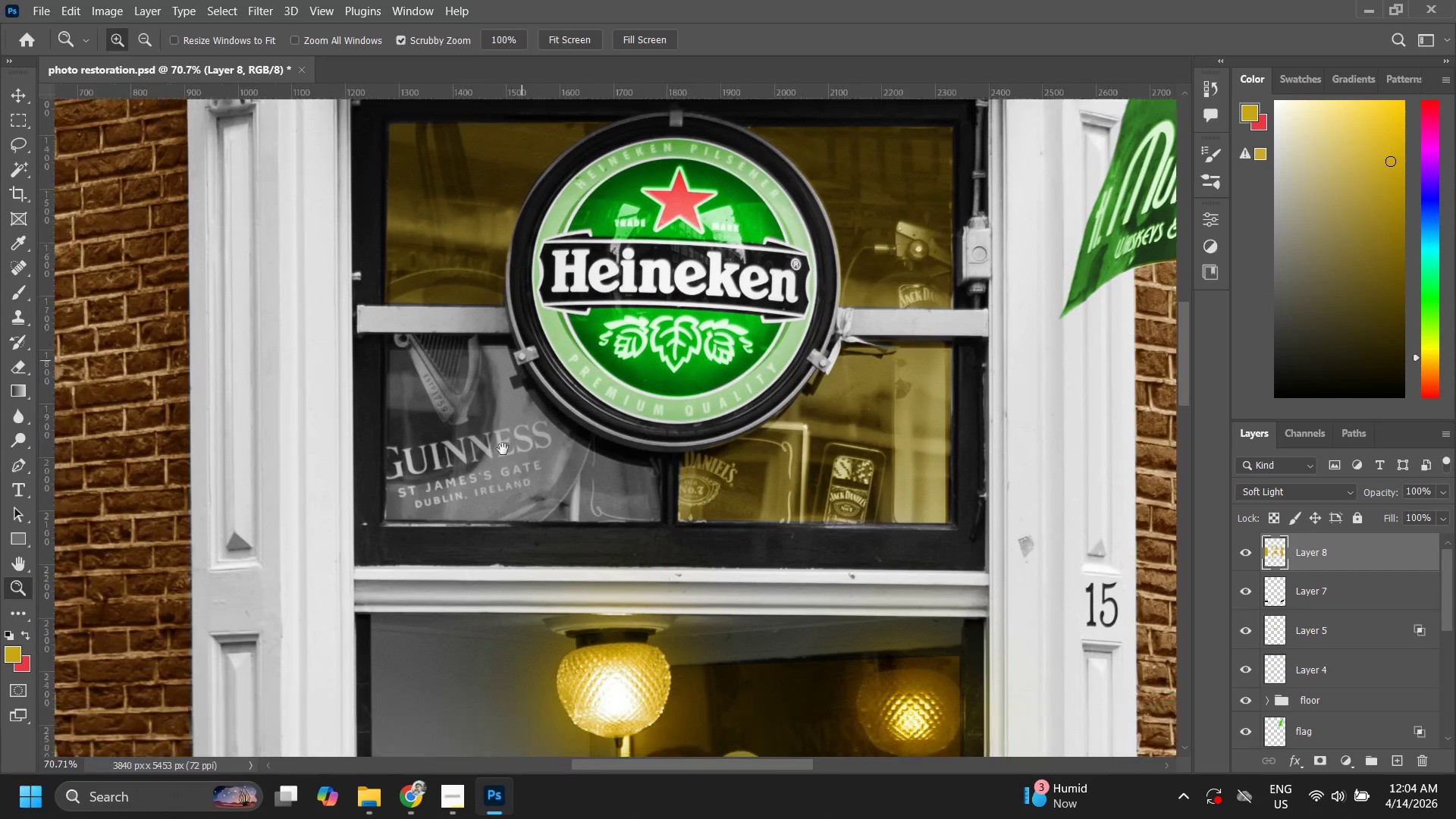 
left_click_drag(start_coordinate=[503, 449], to_coordinate=[586, 394])
 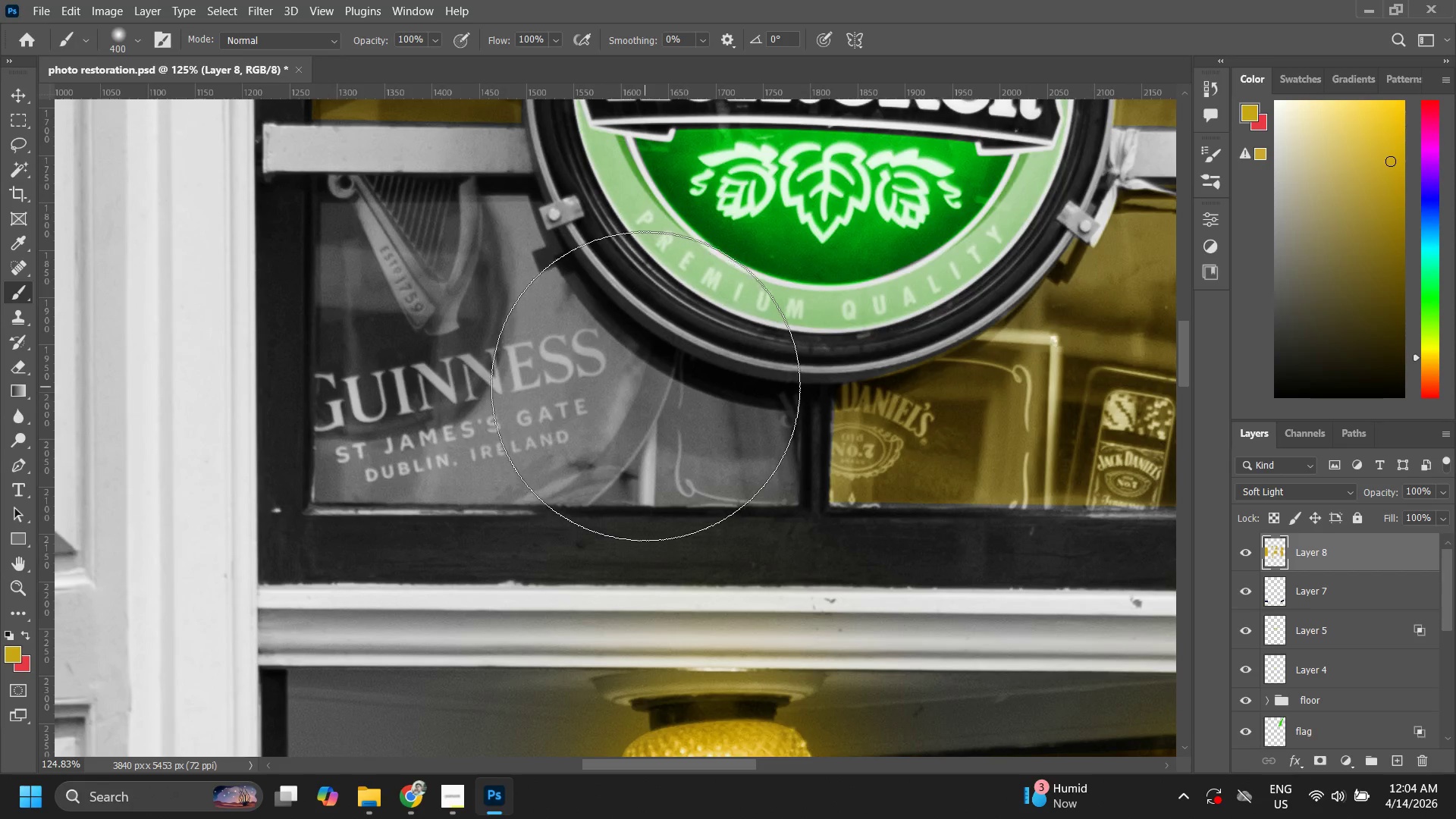 
key(P)
 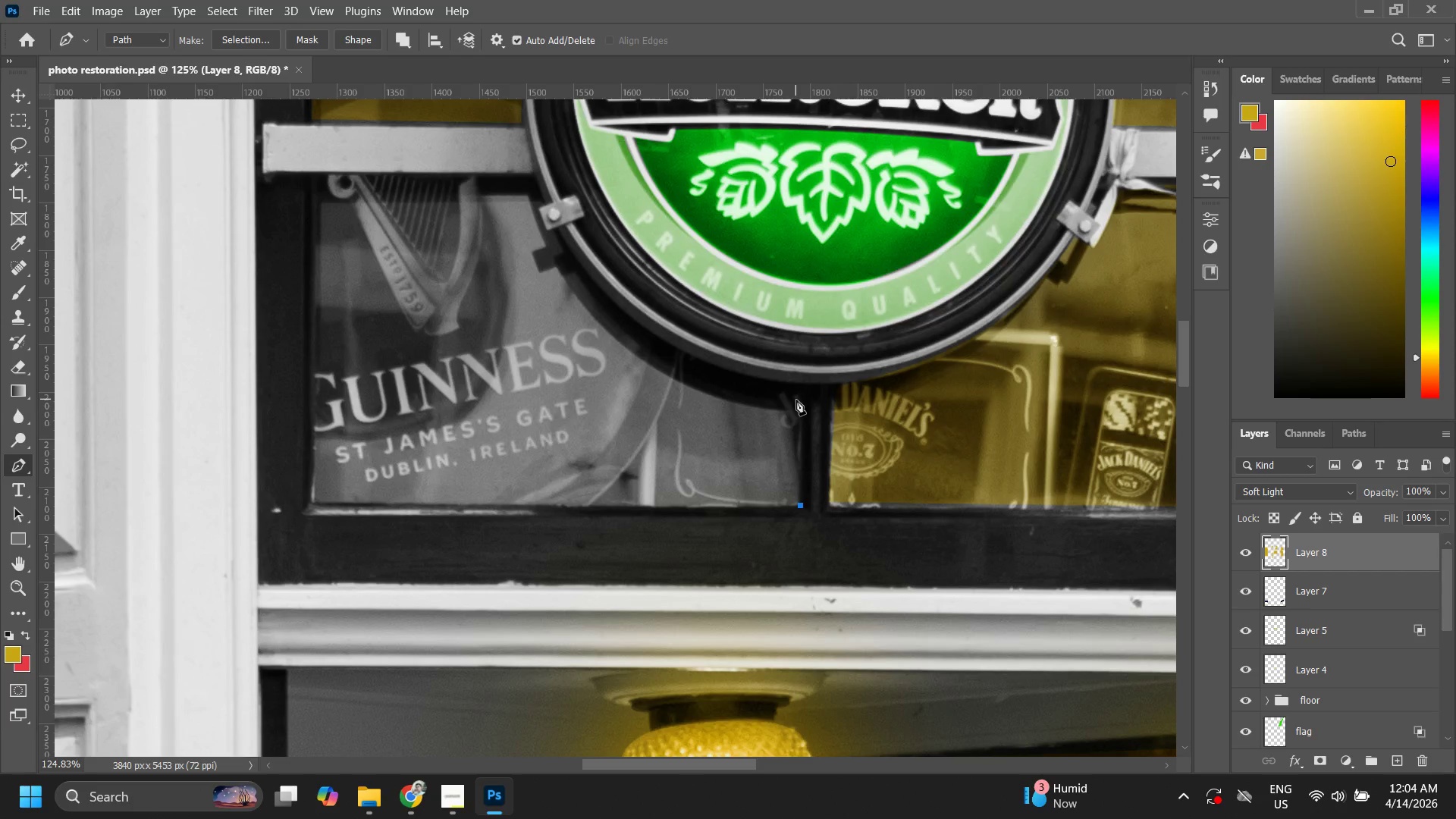 
left_click([802, 391])
 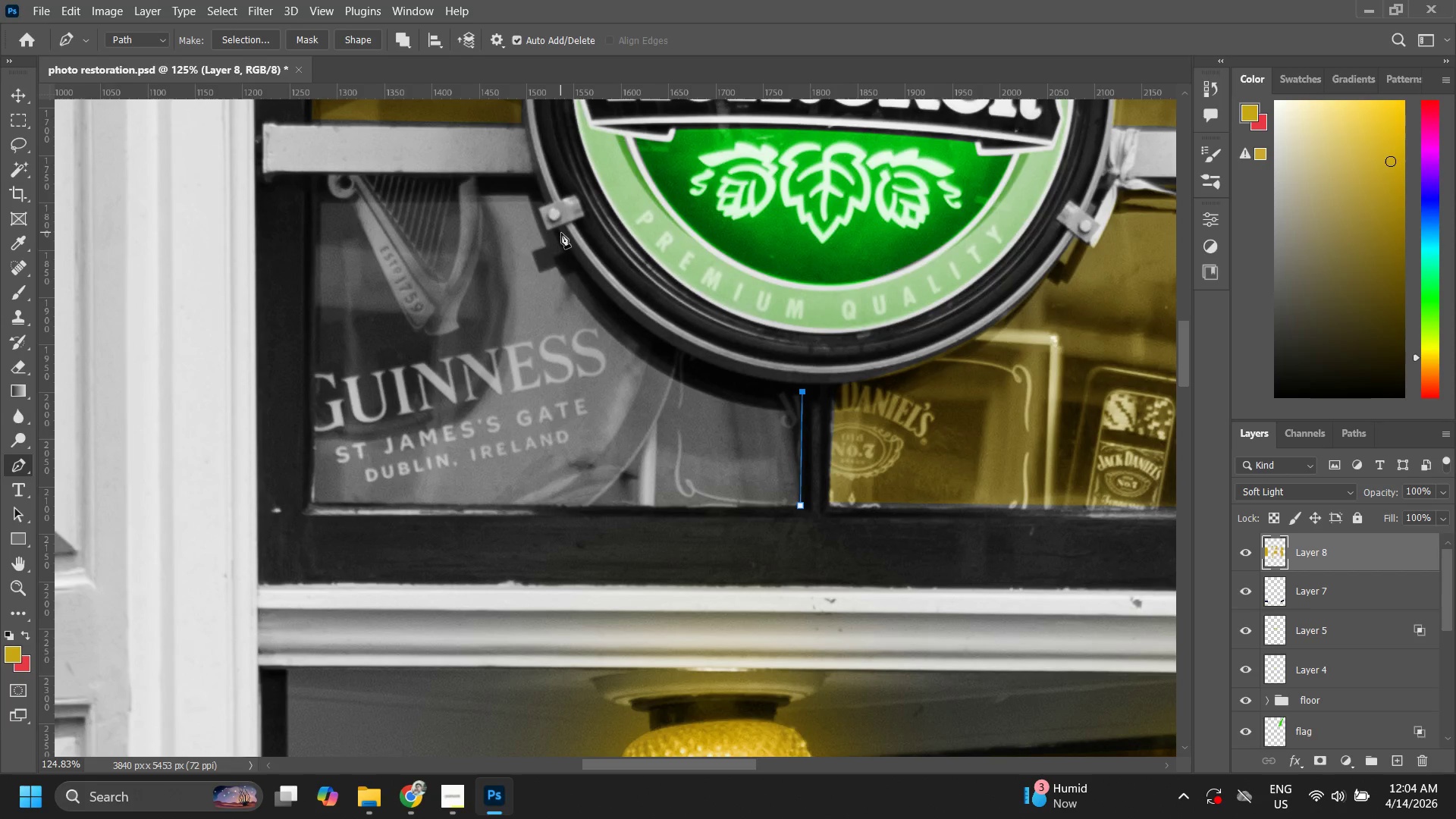 
left_click([563, 240])
 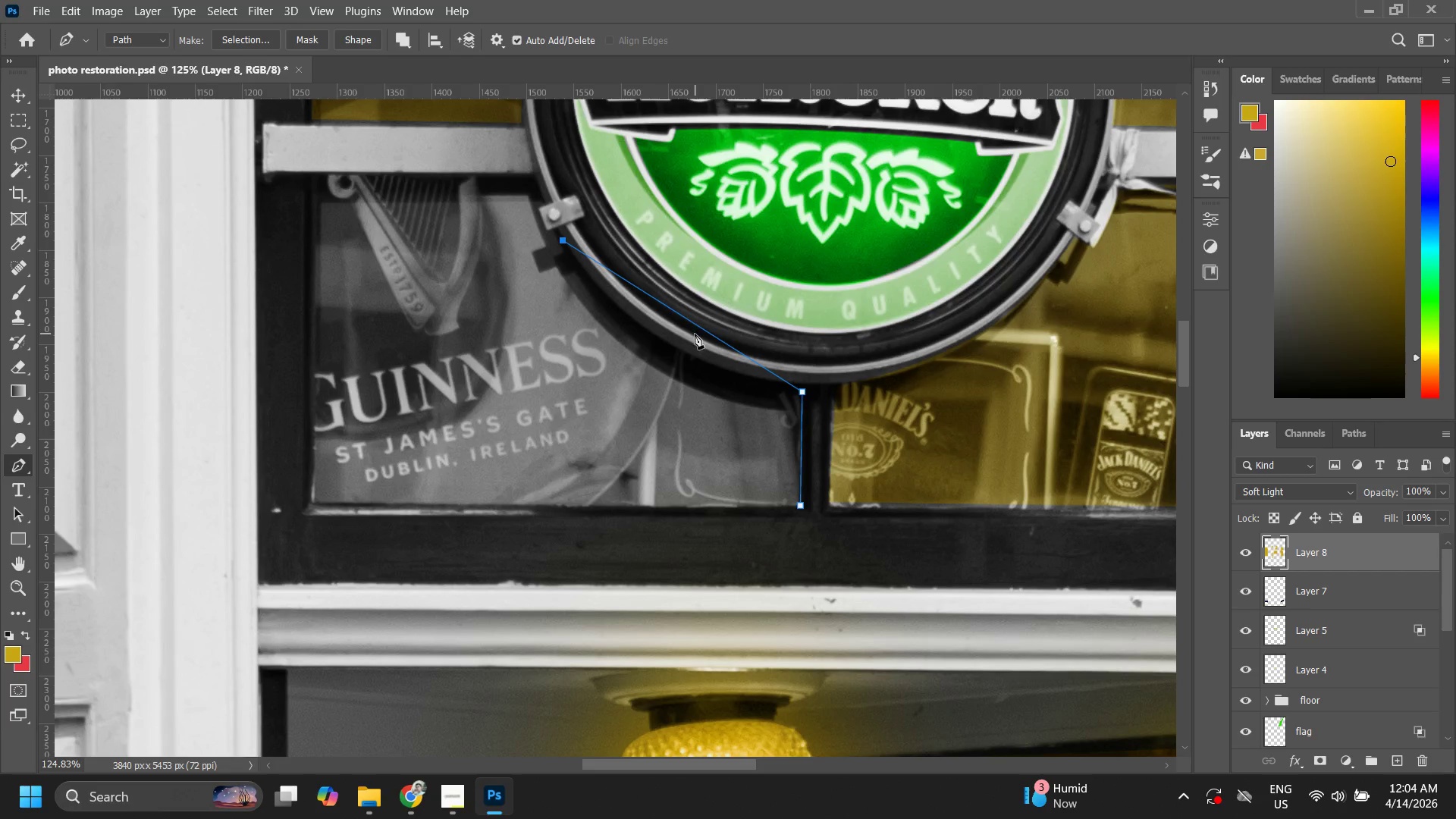 
left_click([692, 322])
 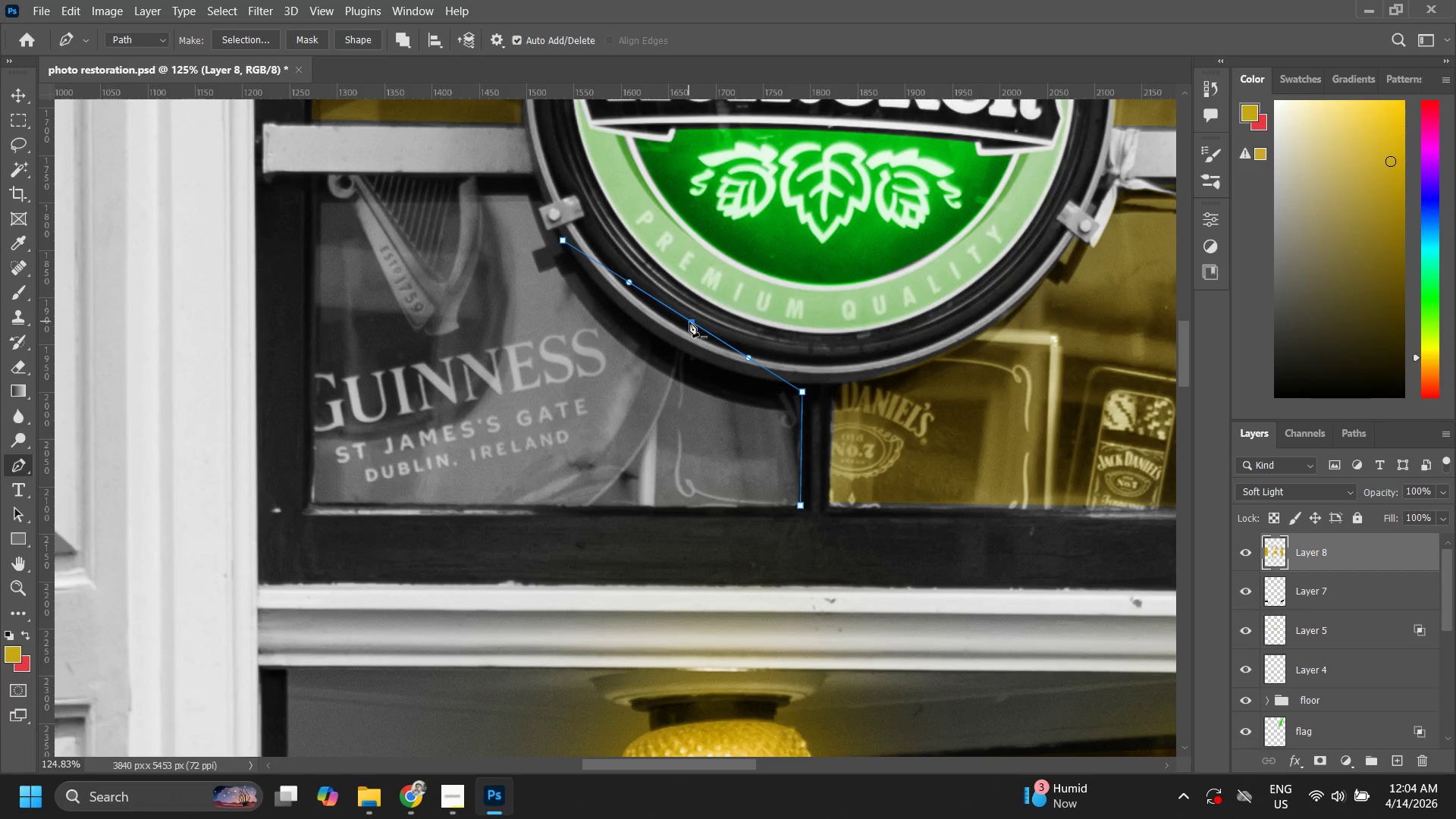 
left_click_drag(start_coordinate=[688, 320], to_coordinate=[676, 346])
 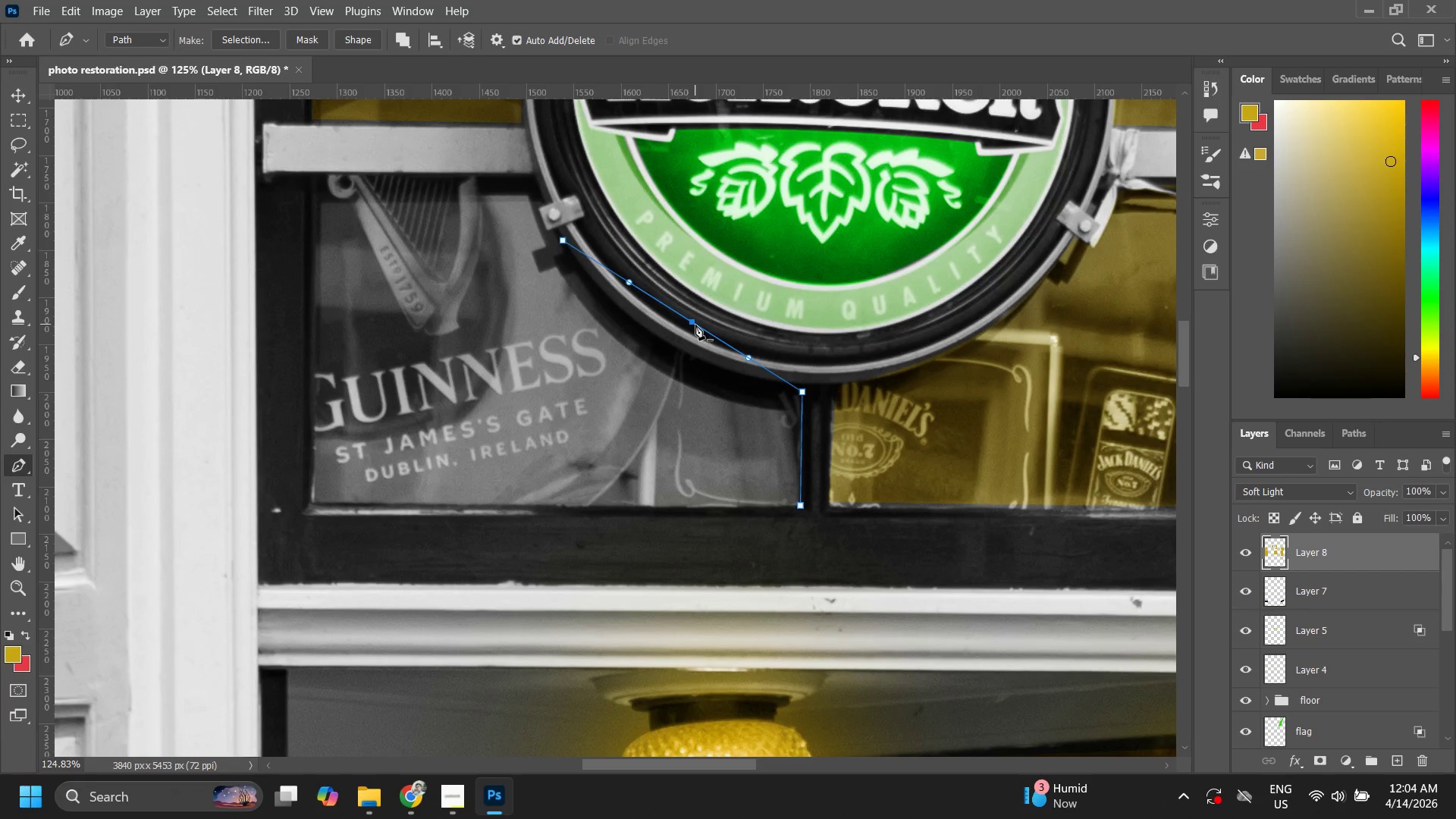 
key(Control+Z)
 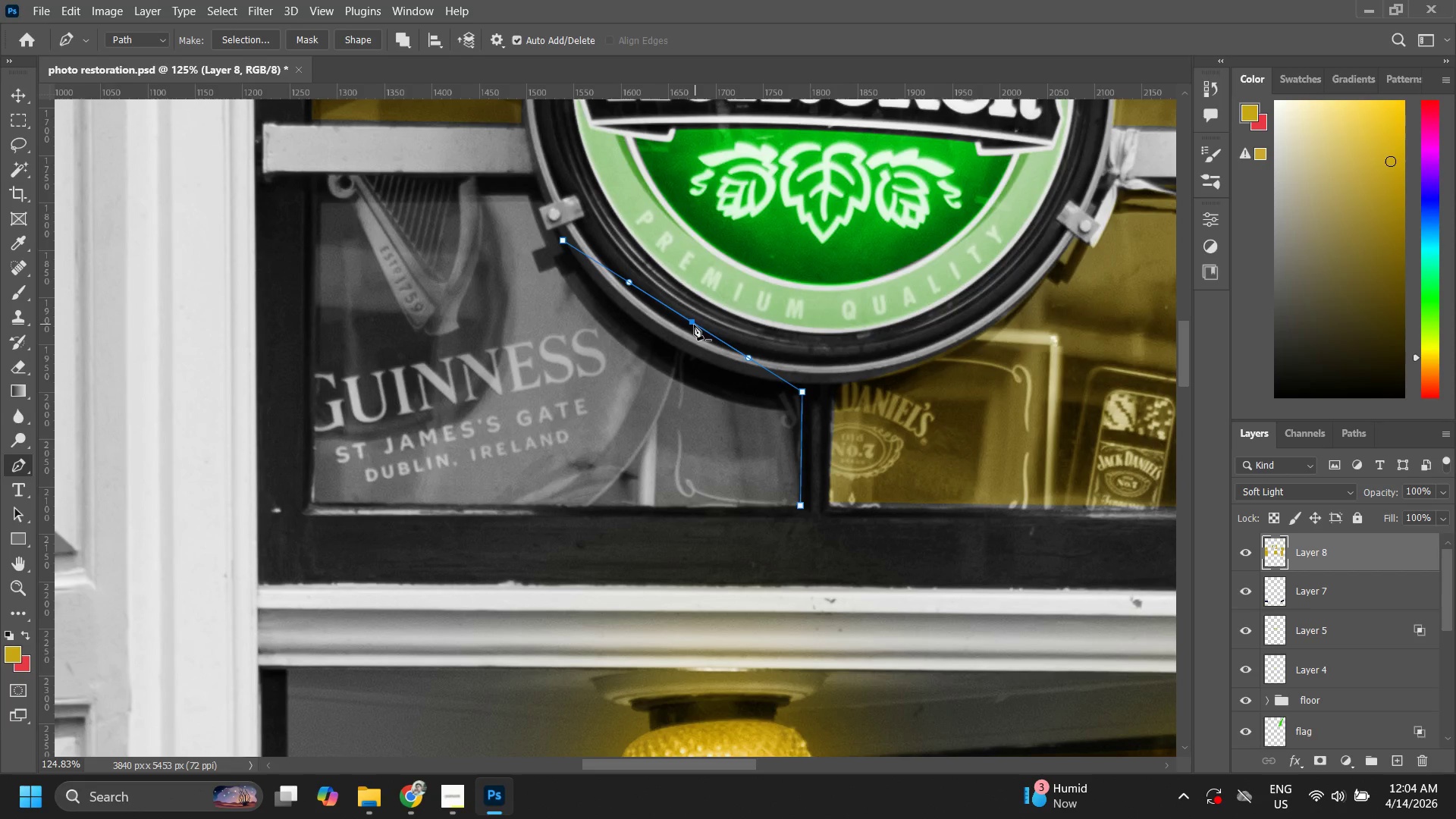 
left_click_drag(start_coordinate=[689, 318], to_coordinate=[673, 346])
 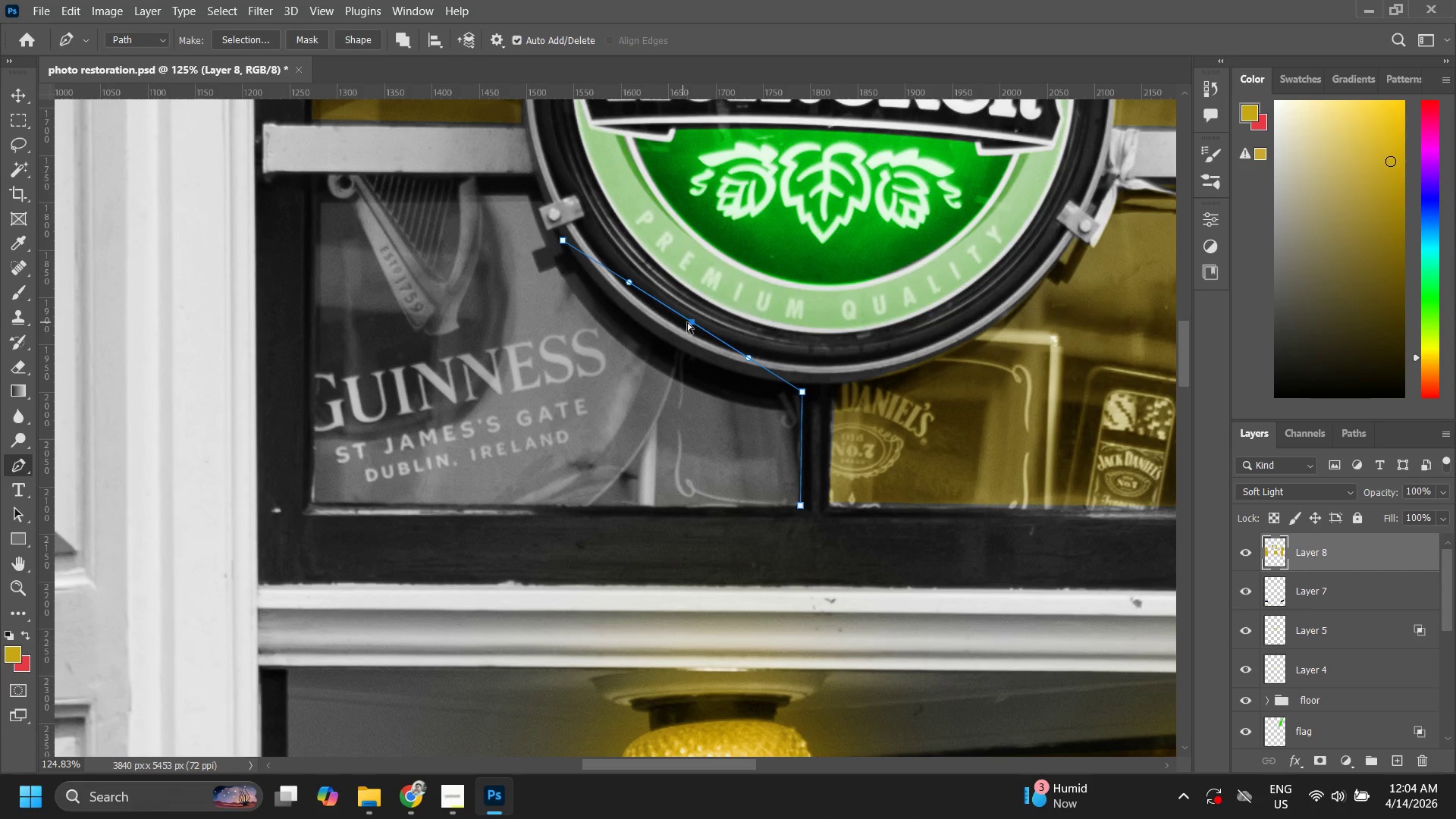 
key(Control+Z)
 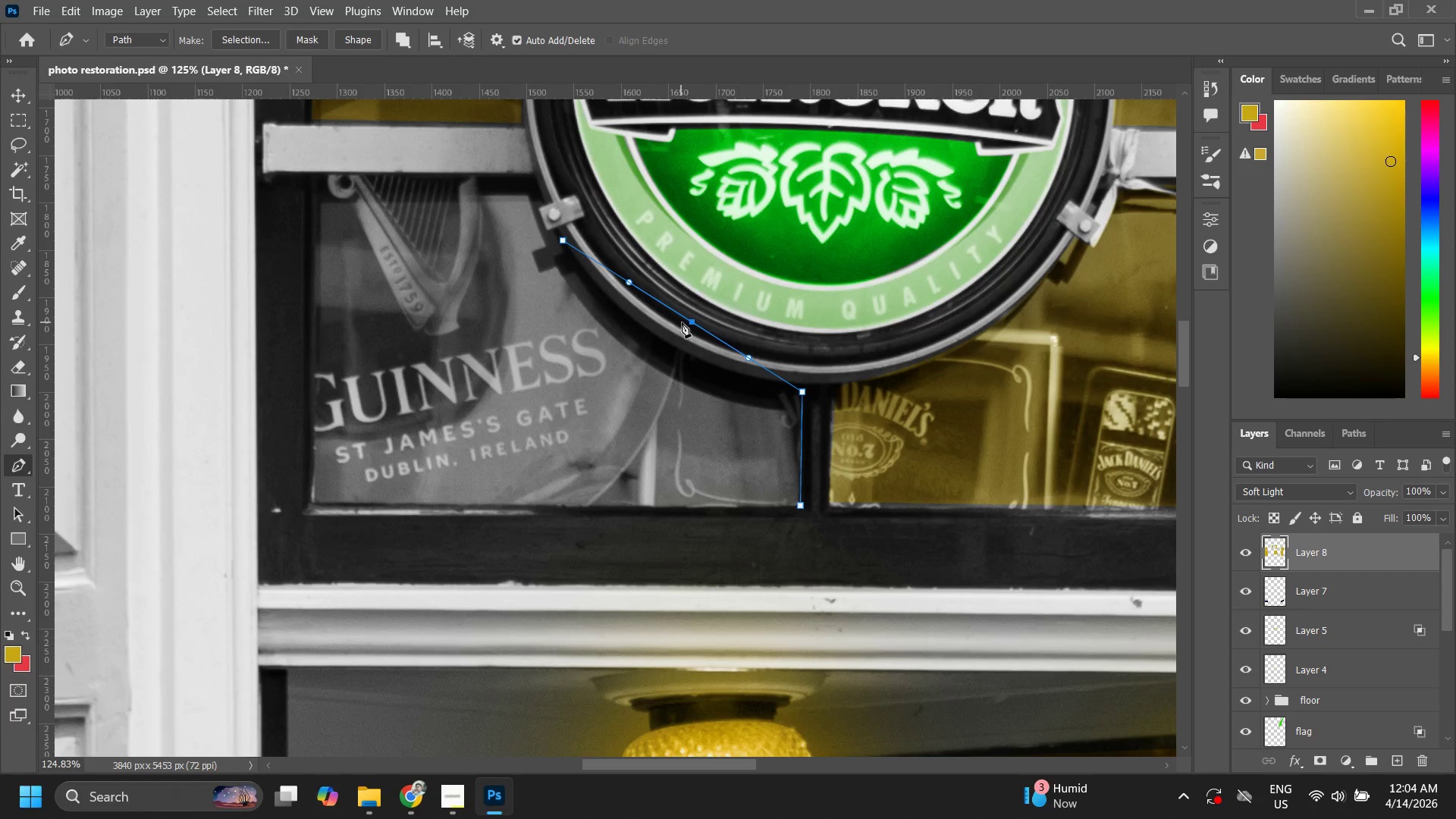 
hold_key(key=ControlLeft, duration=1.5)
left_click_drag(start_coordinate=[694, 320], to_coordinate=[669, 340])
 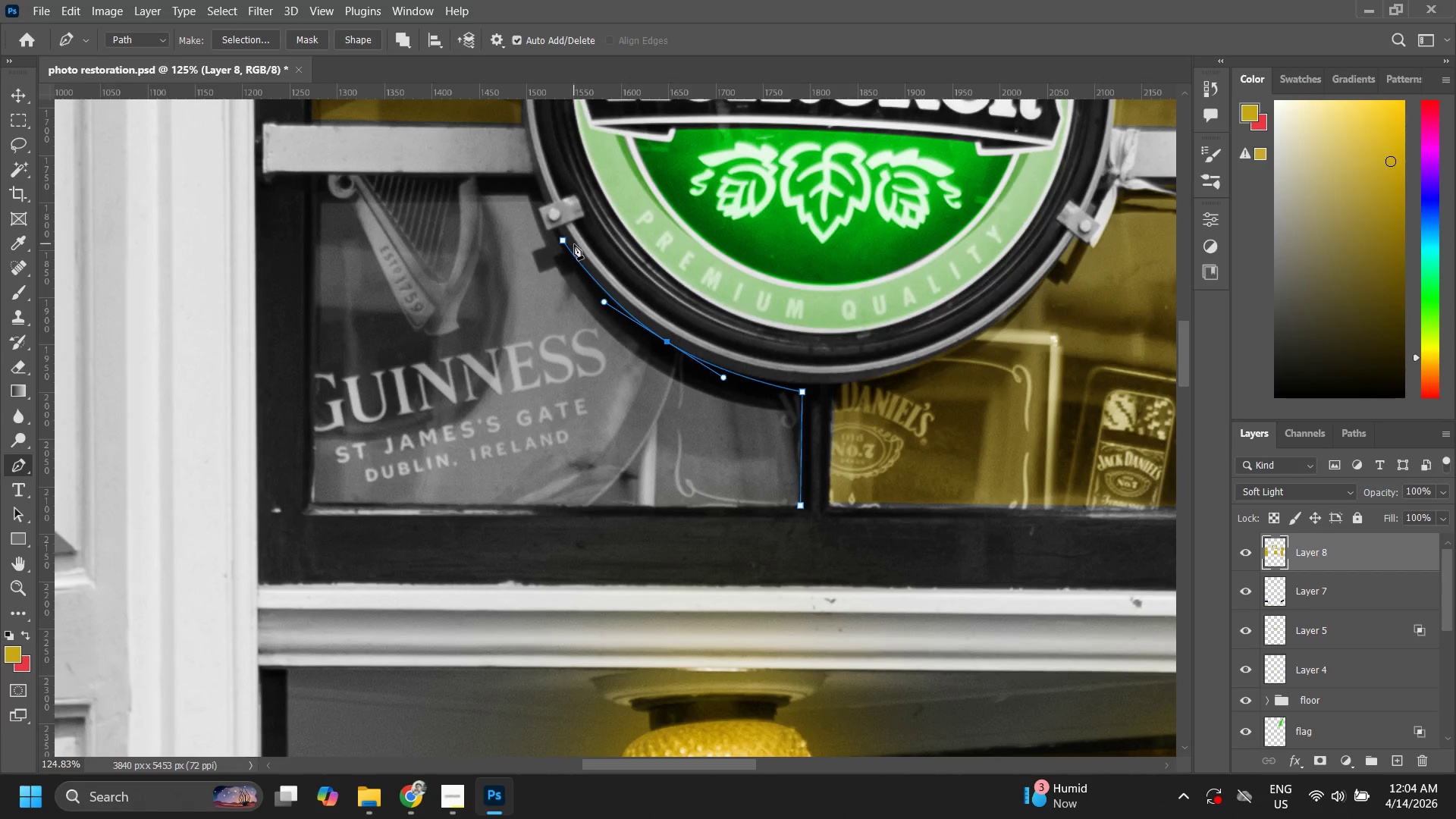 
hold_key(key=ControlLeft, duration=0.36)
 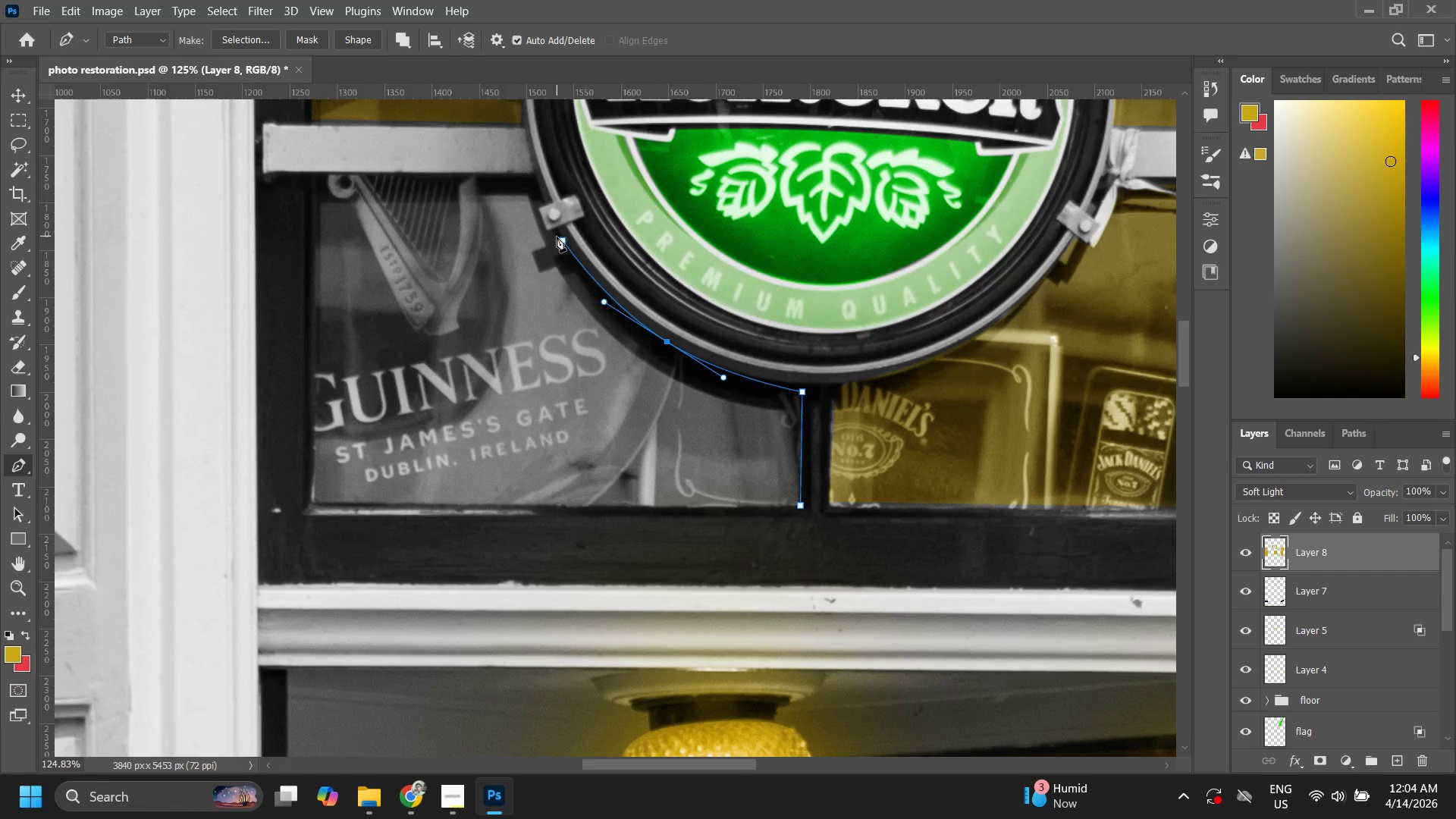 
left_click([558, 229])
 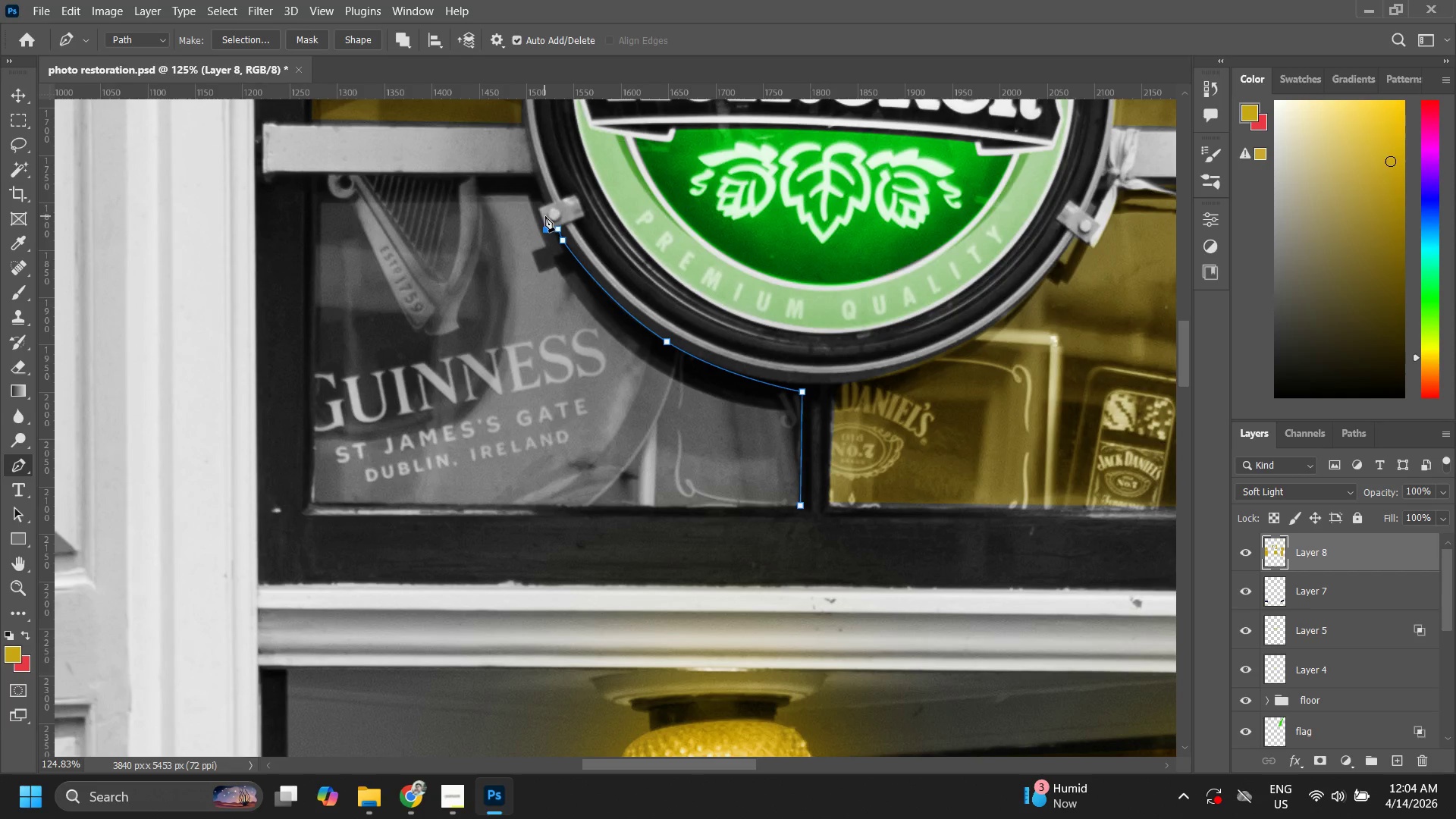 
left_click([538, 212])
 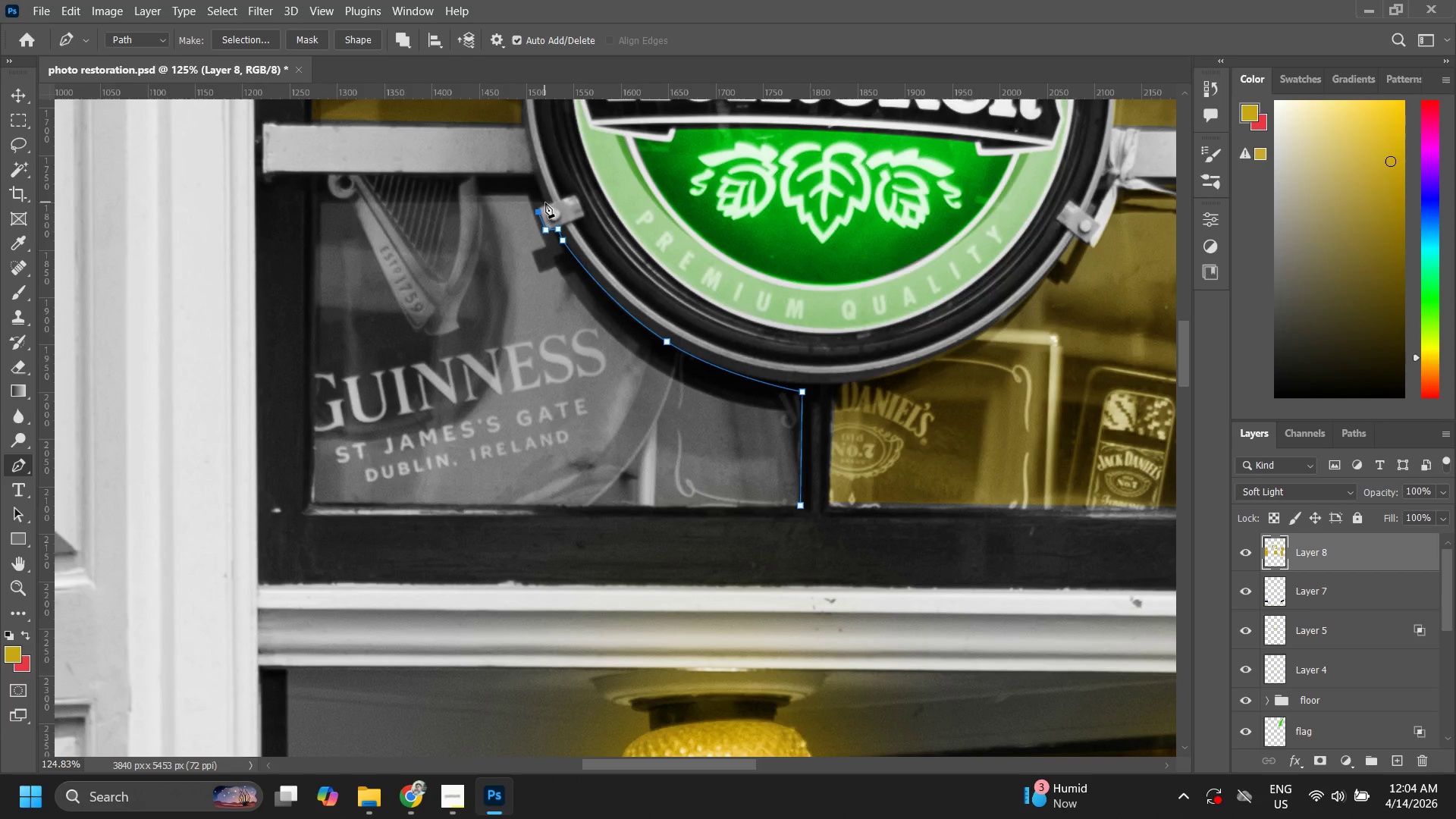 
left_click([548, 203])
 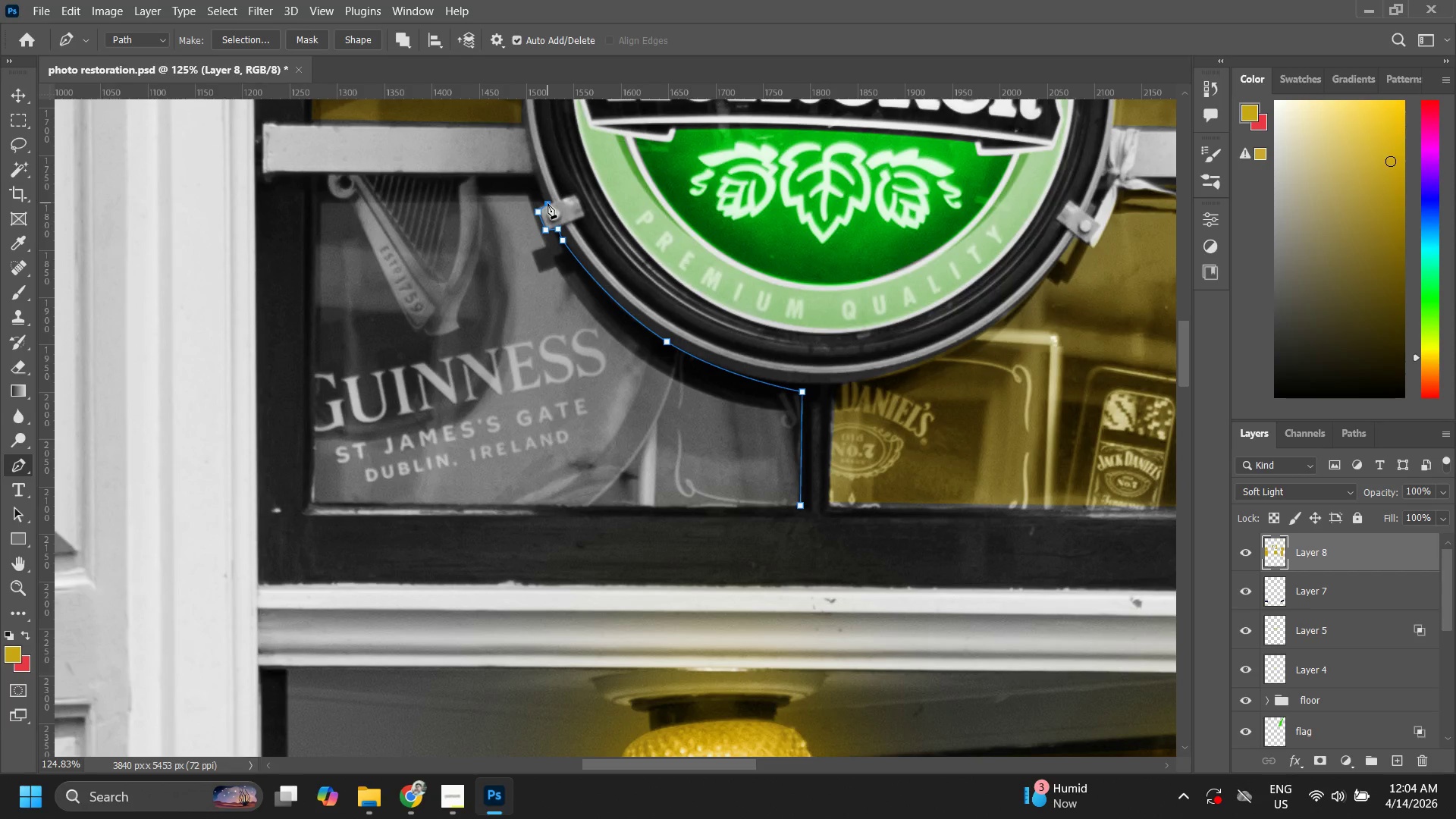 
key(Control+ControlLeft)
 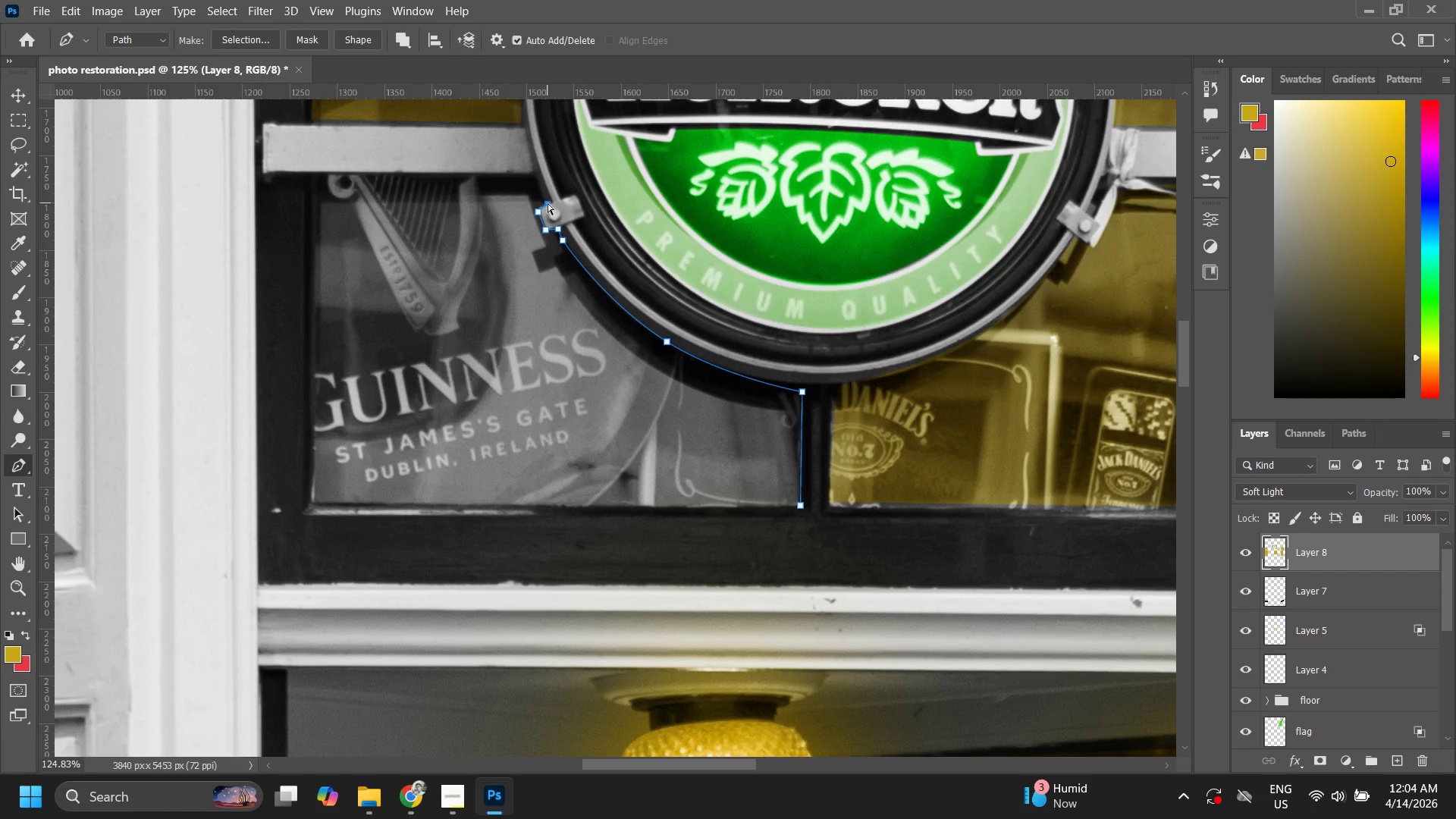 
key(Control+Z)
 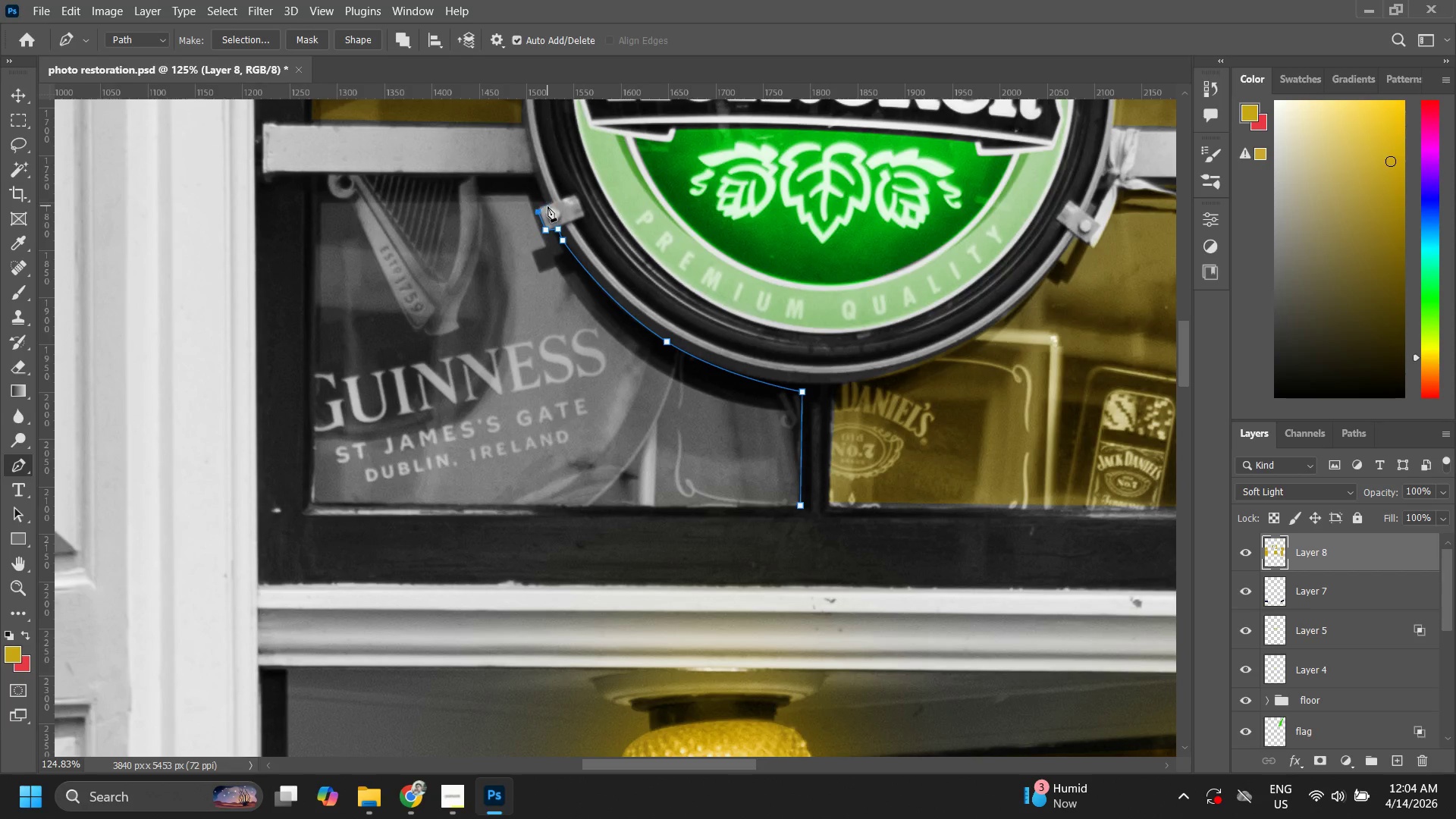 
left_click([548, 206])
 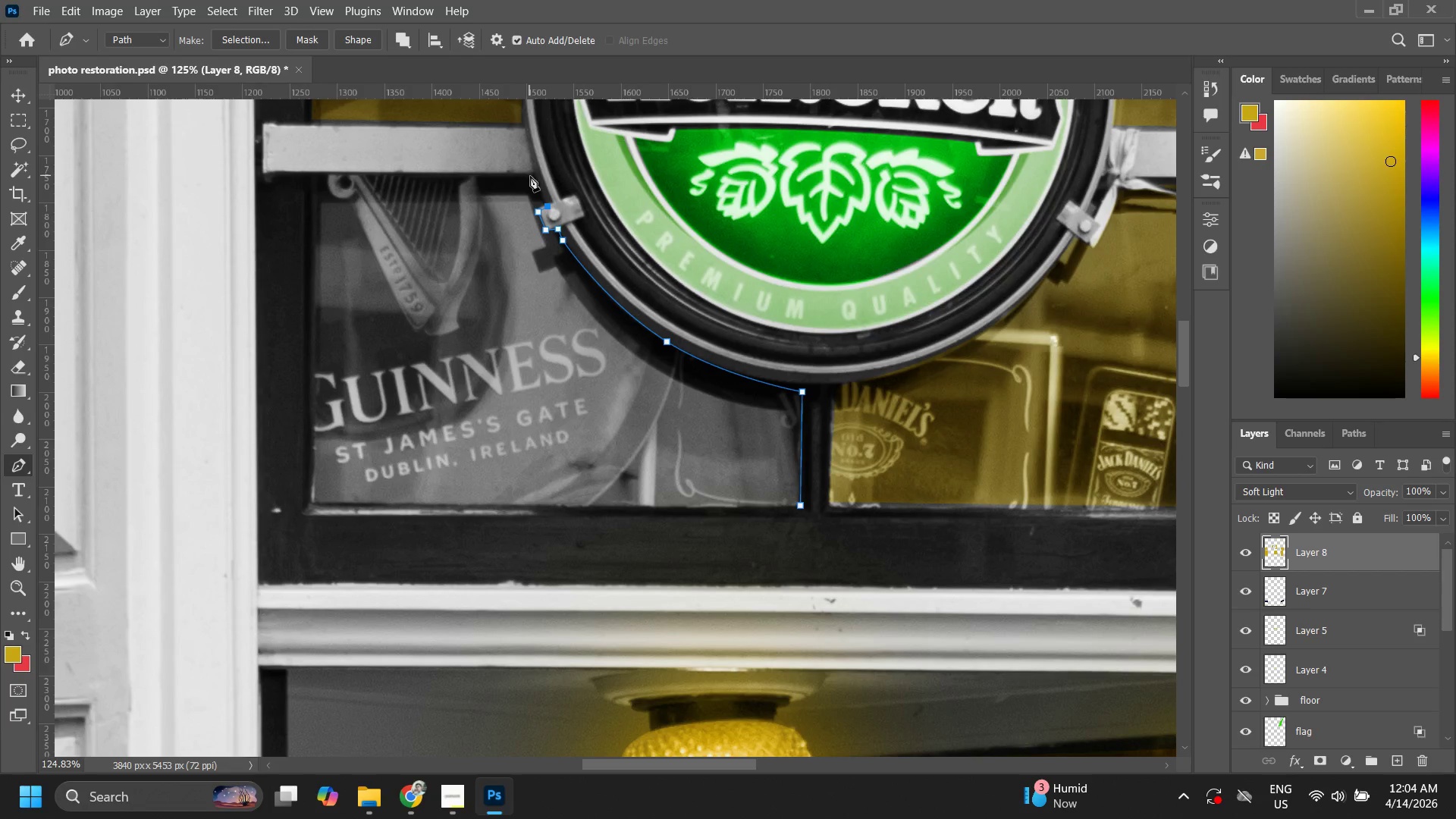 
left_click([533, 178])
 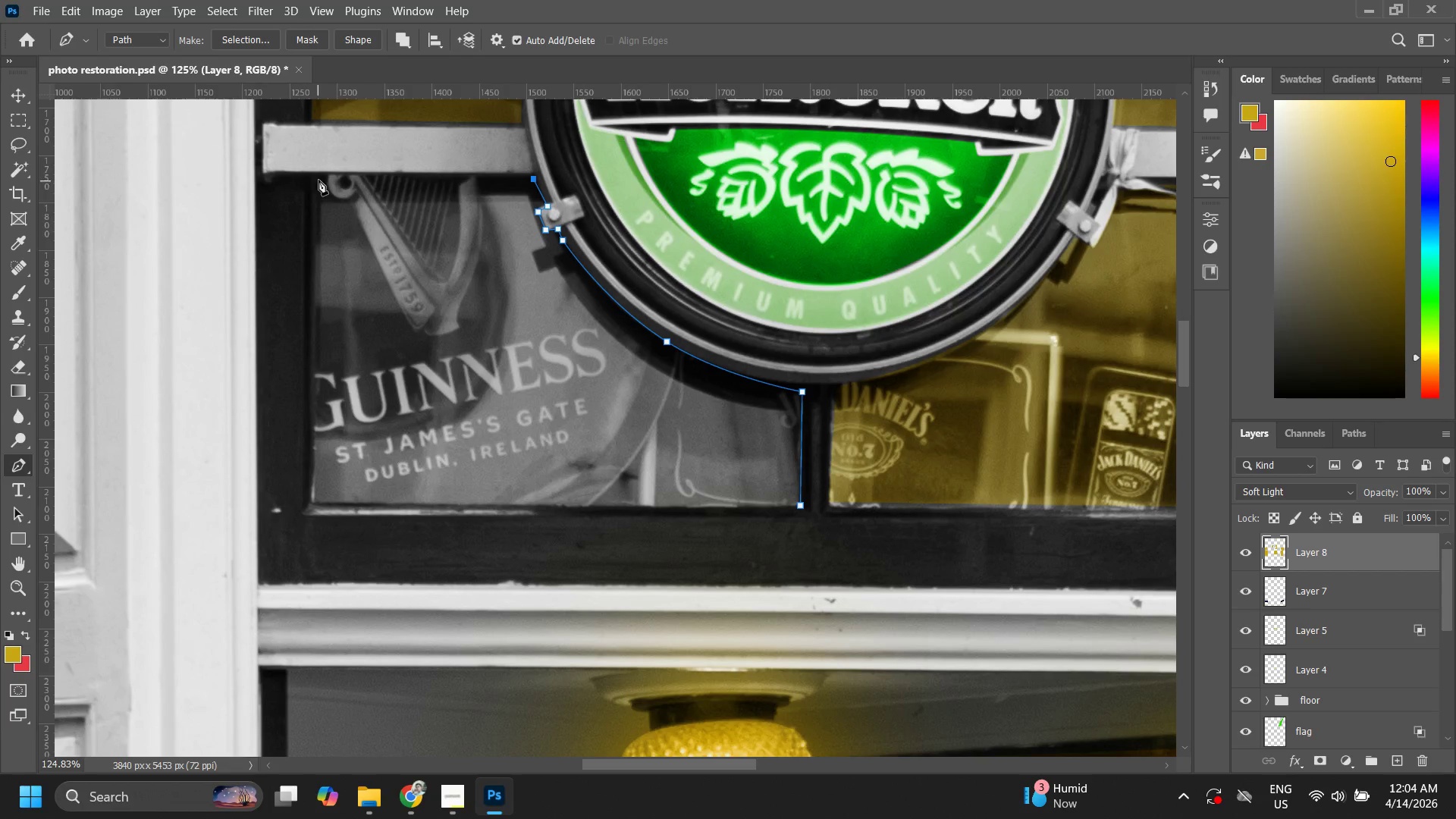 
left_click([313, 177])
 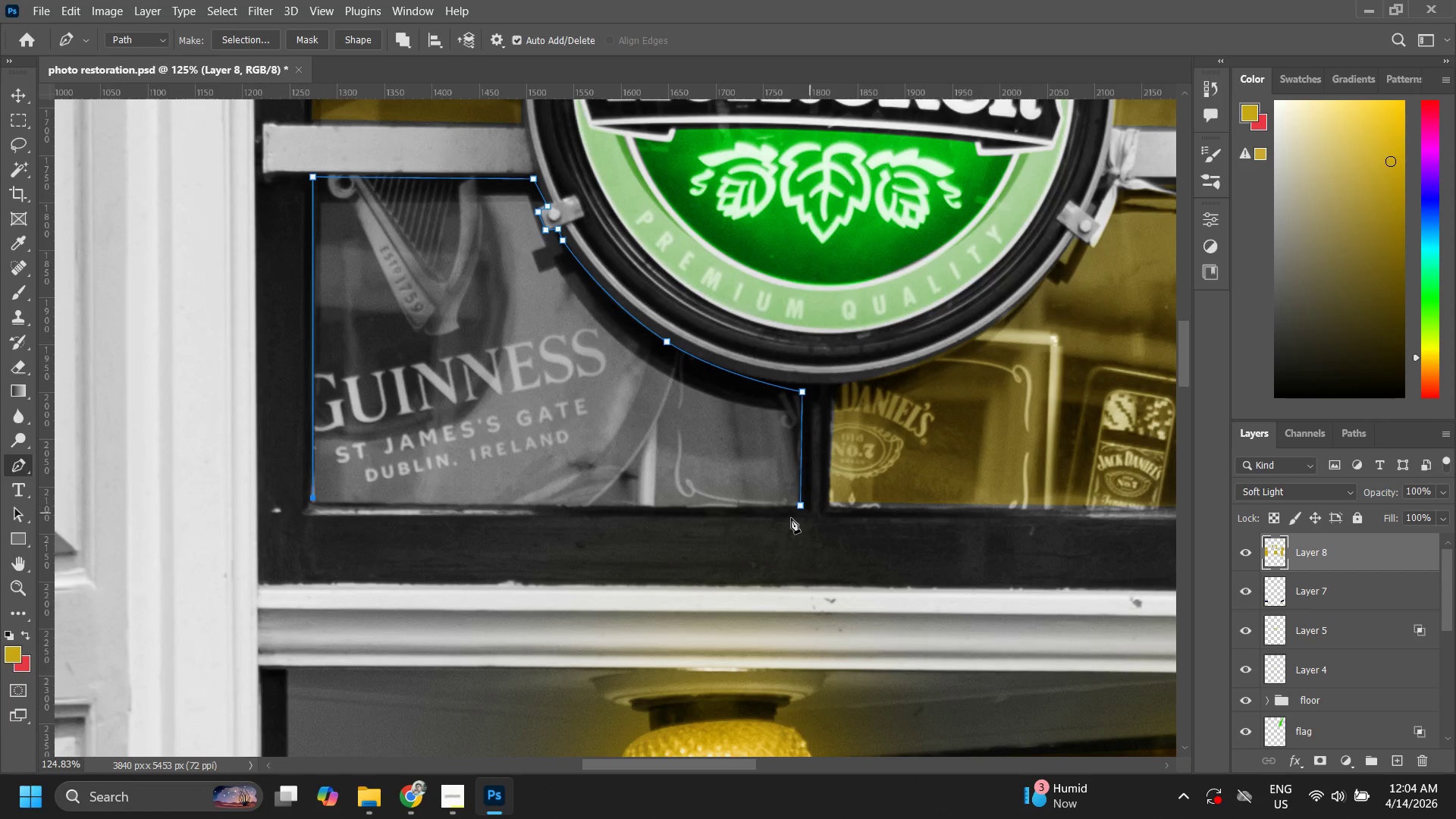 
left_click([800, 507])
 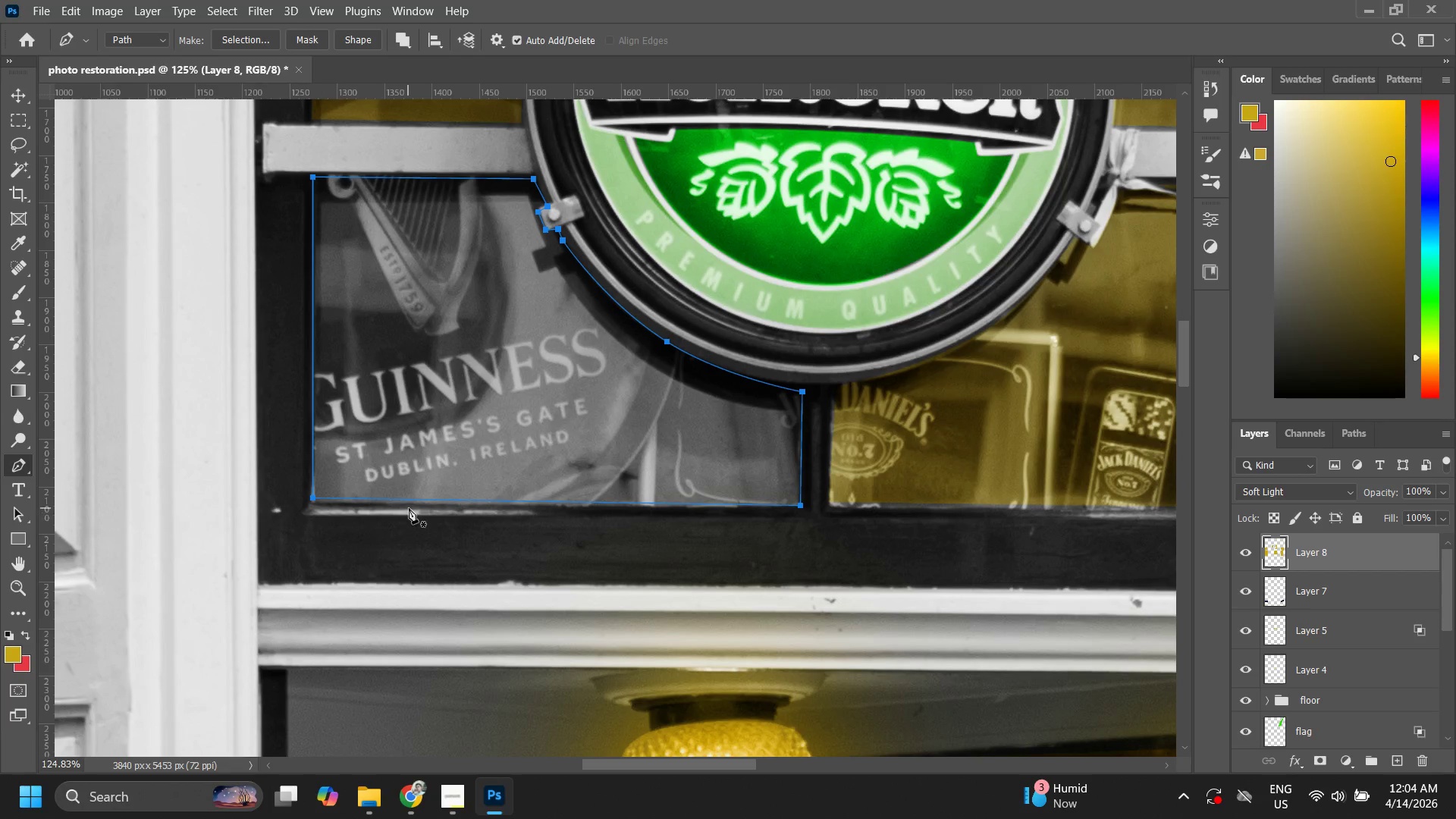 
left_click([412, 504])
 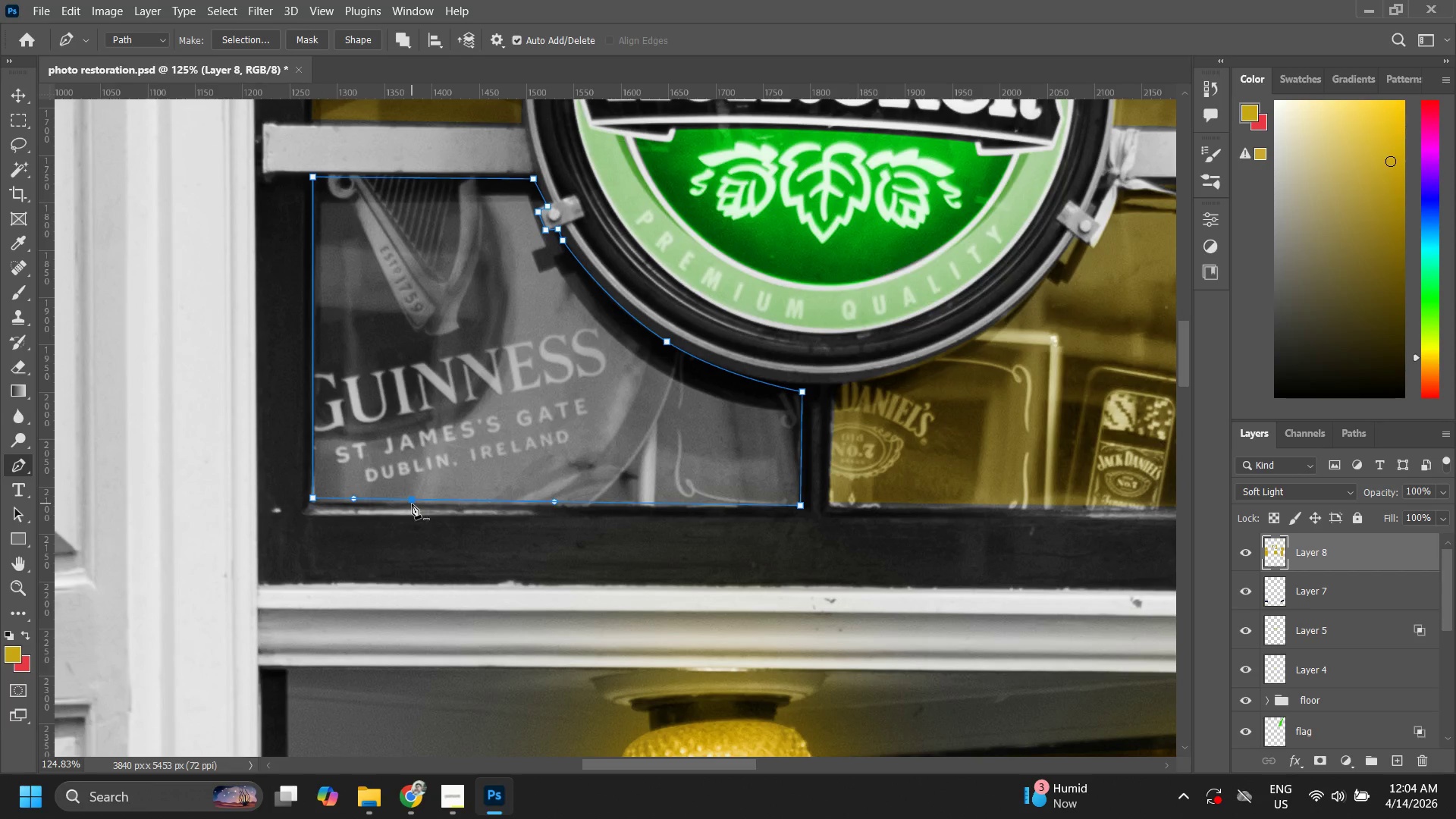 
hold_key(key=ControlLeft, duration=0.77)
left_click_drag(start_coordinate=[412, 504], to_coordinate=[410, 510])
 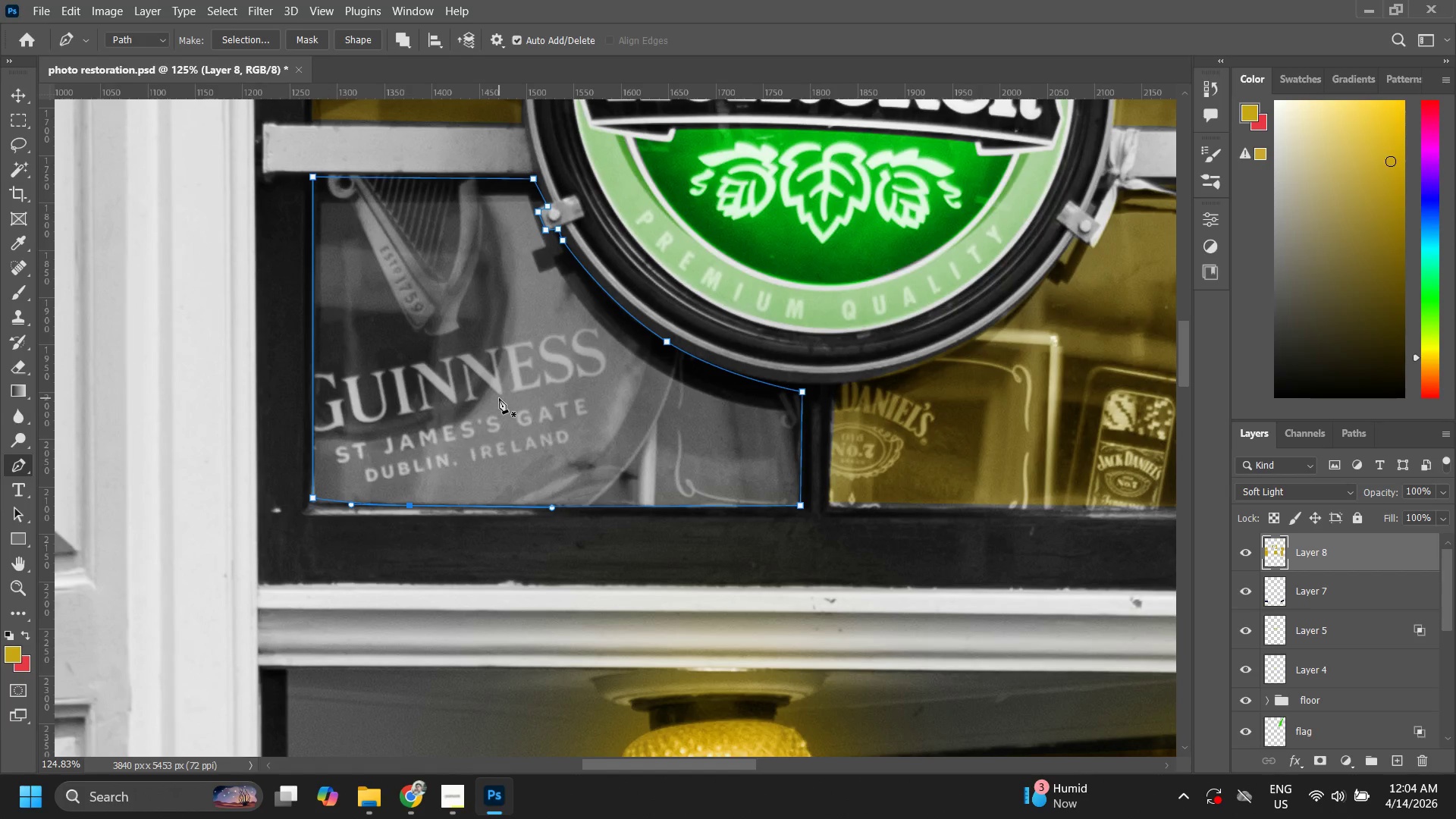 
right_click([499, 398])
 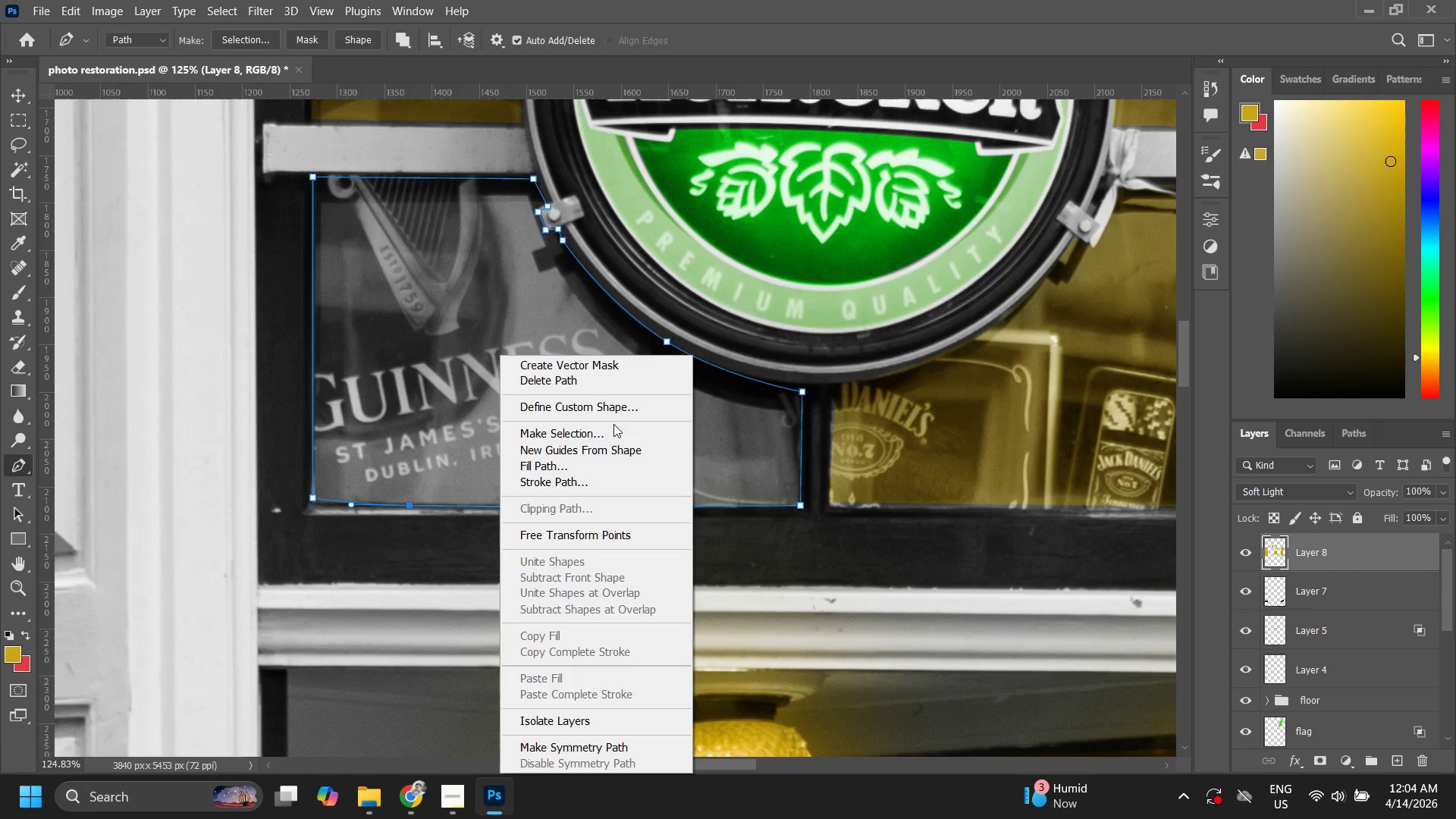 
double_click([607, 432])
 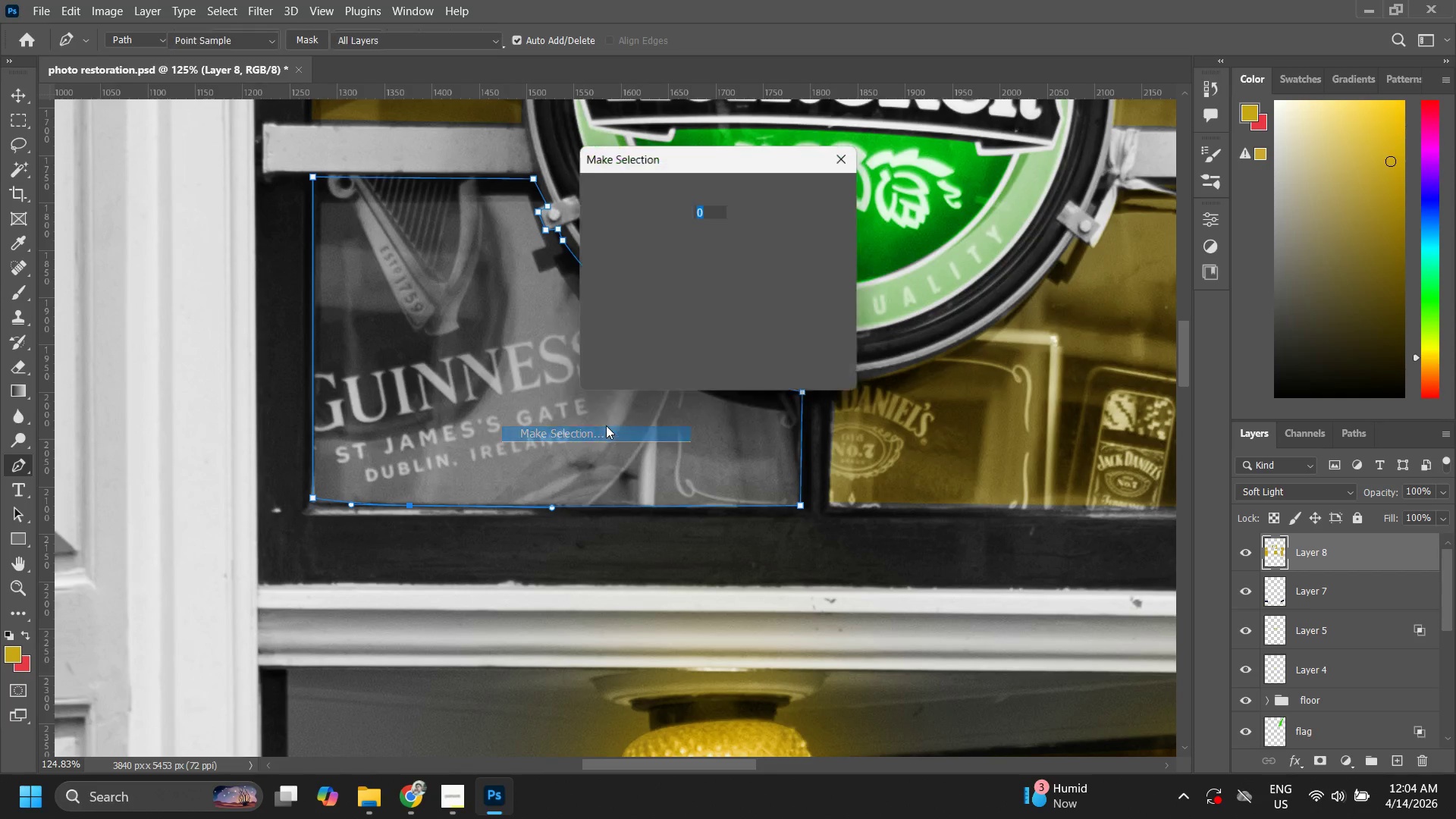 
key(Enter)
 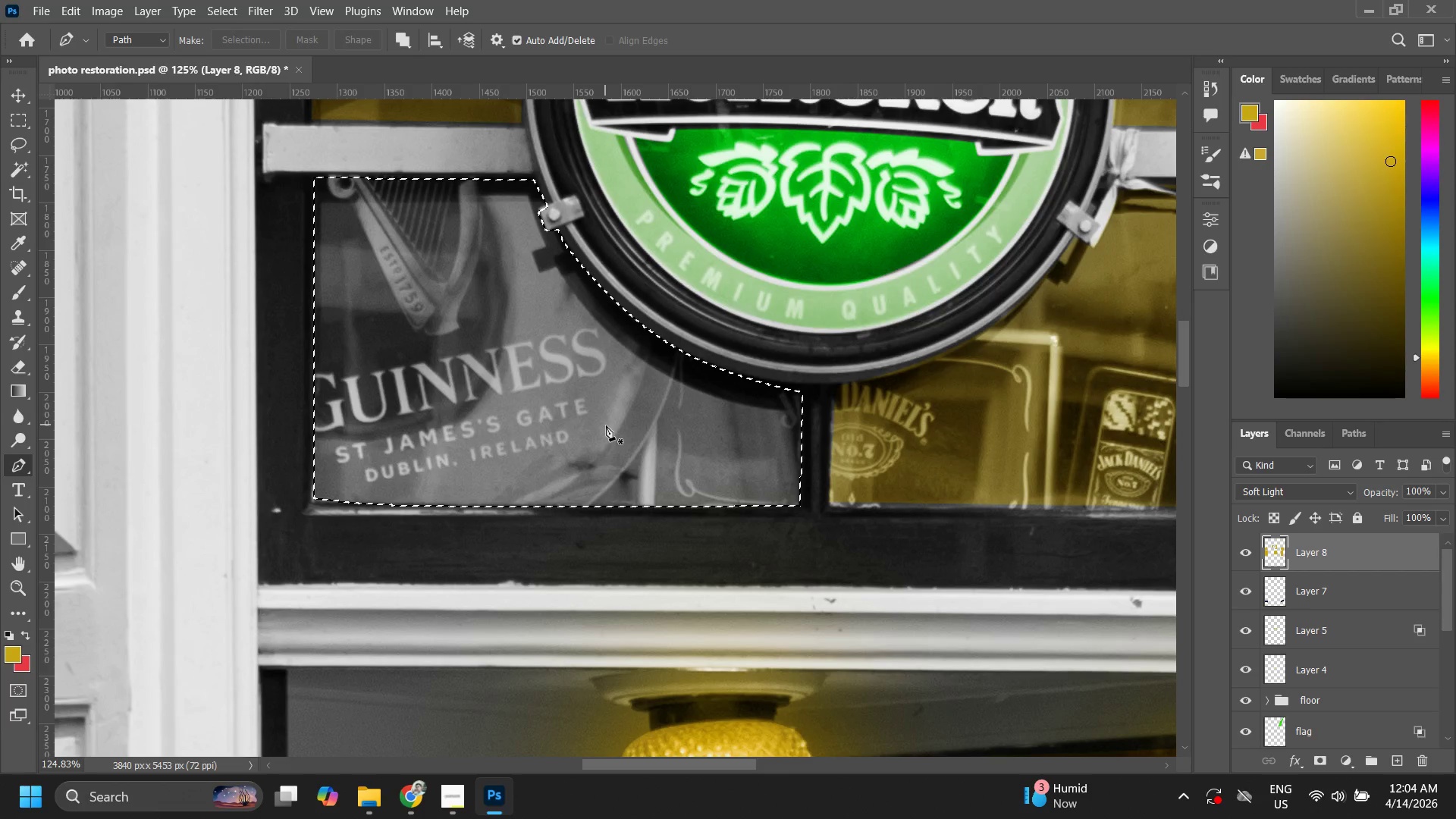 
key(Z)
 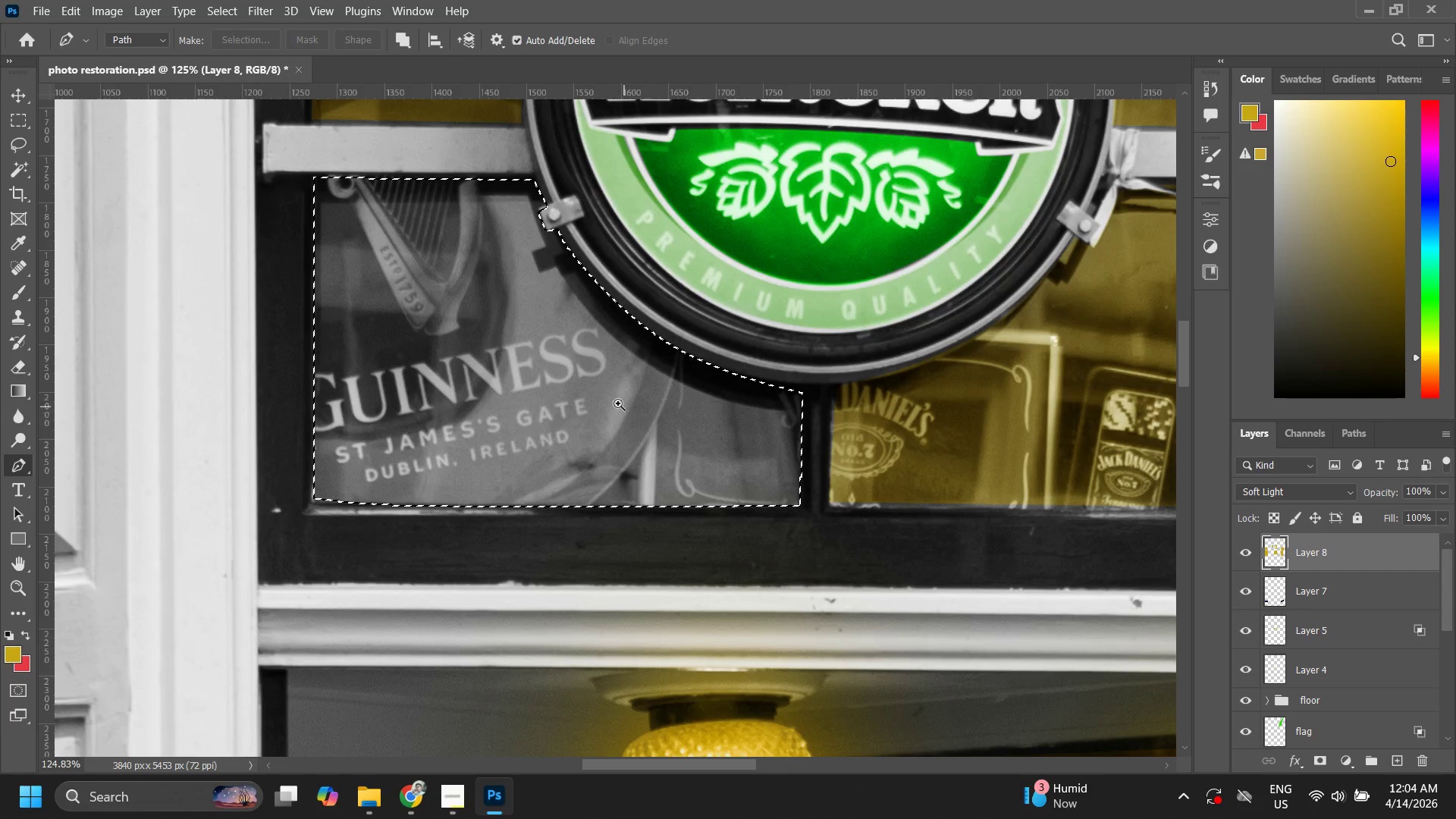 
left_click_drag(start_coordinate=[604, 403], to_coordinate=[552, 450])
 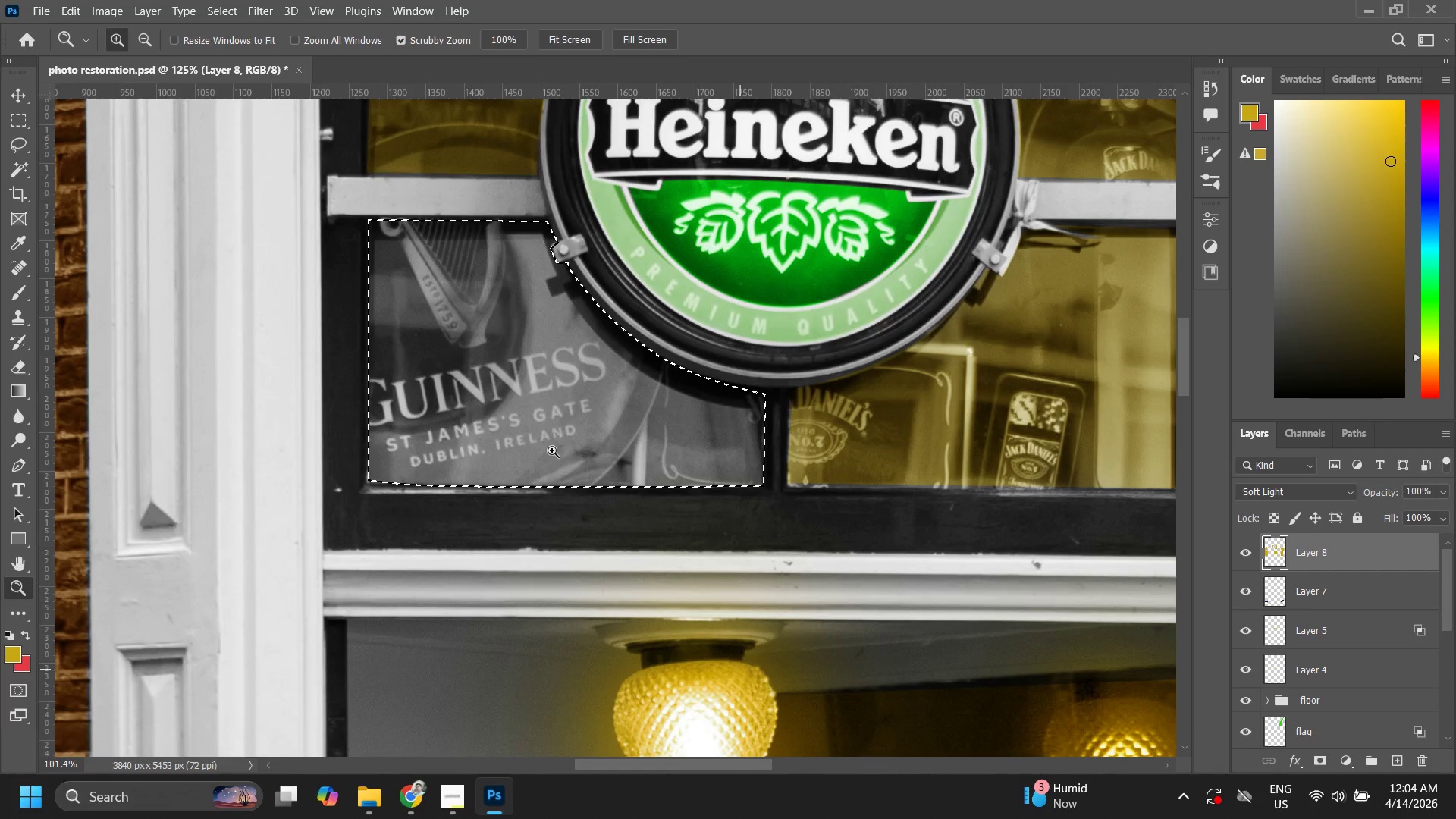 
key(B)
 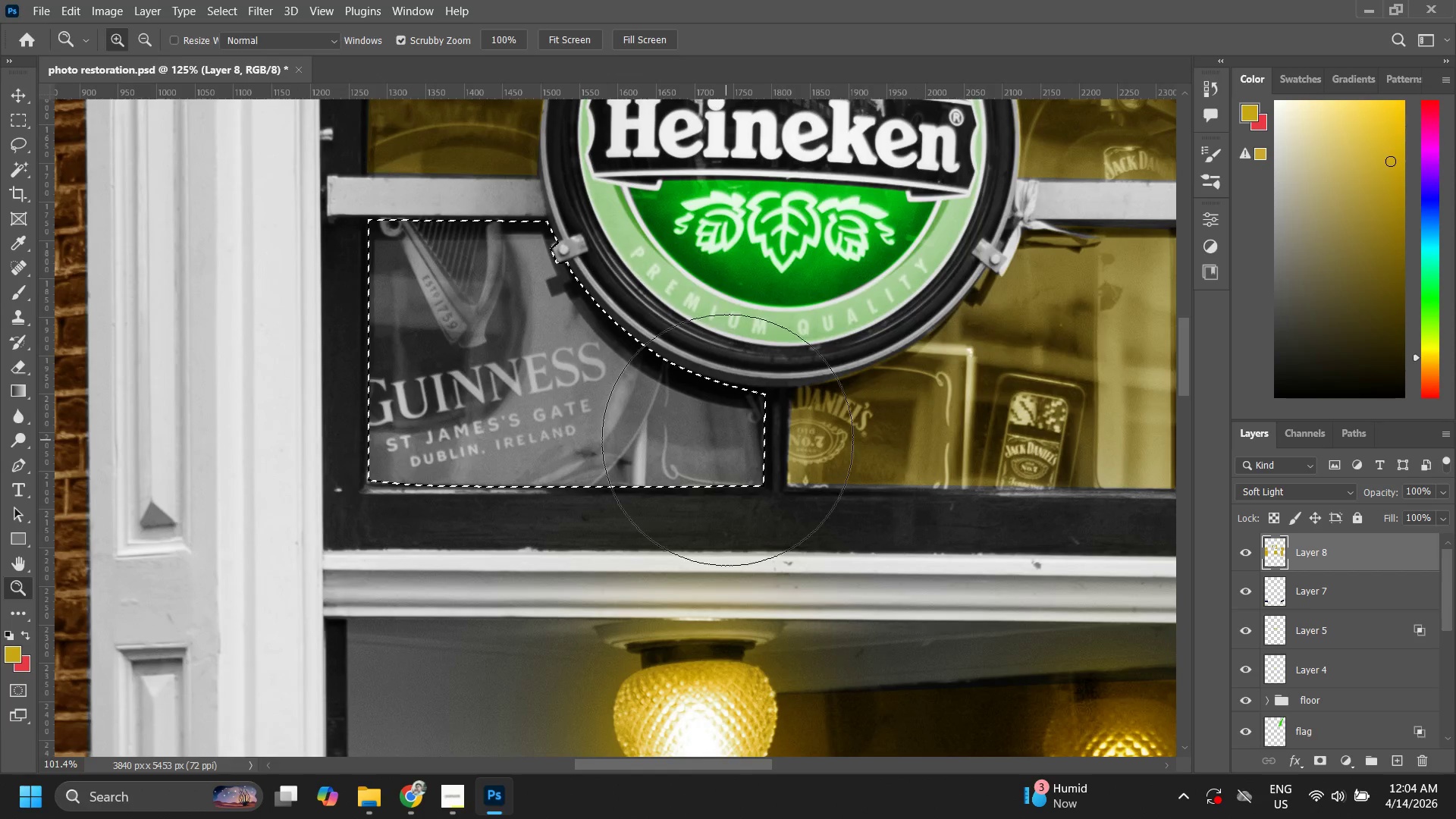 
left_click_drag(start_coordinate=[741, 434], to_coordinate=[469, 311])
 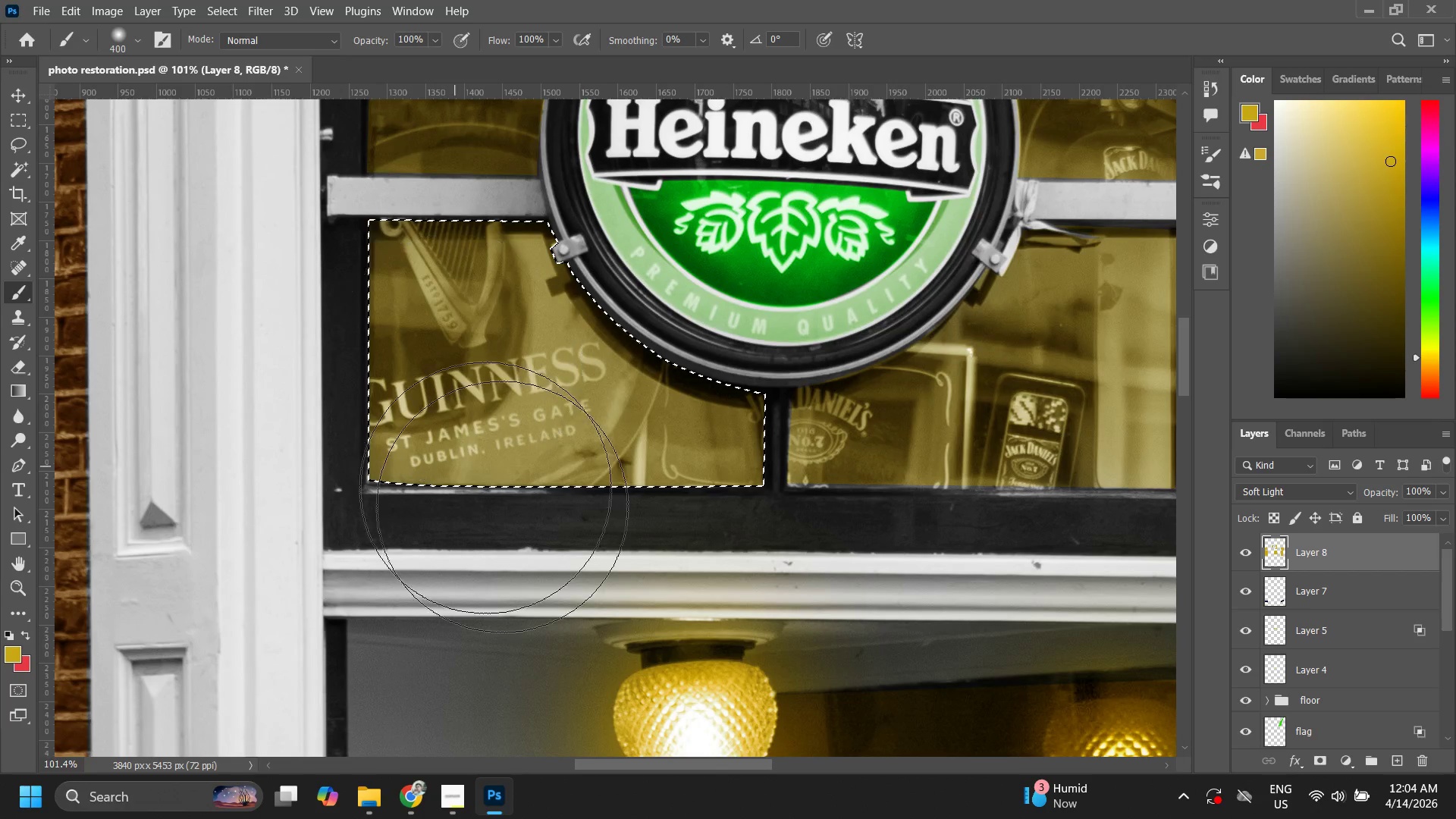 
key(Control+ControlLeft)
 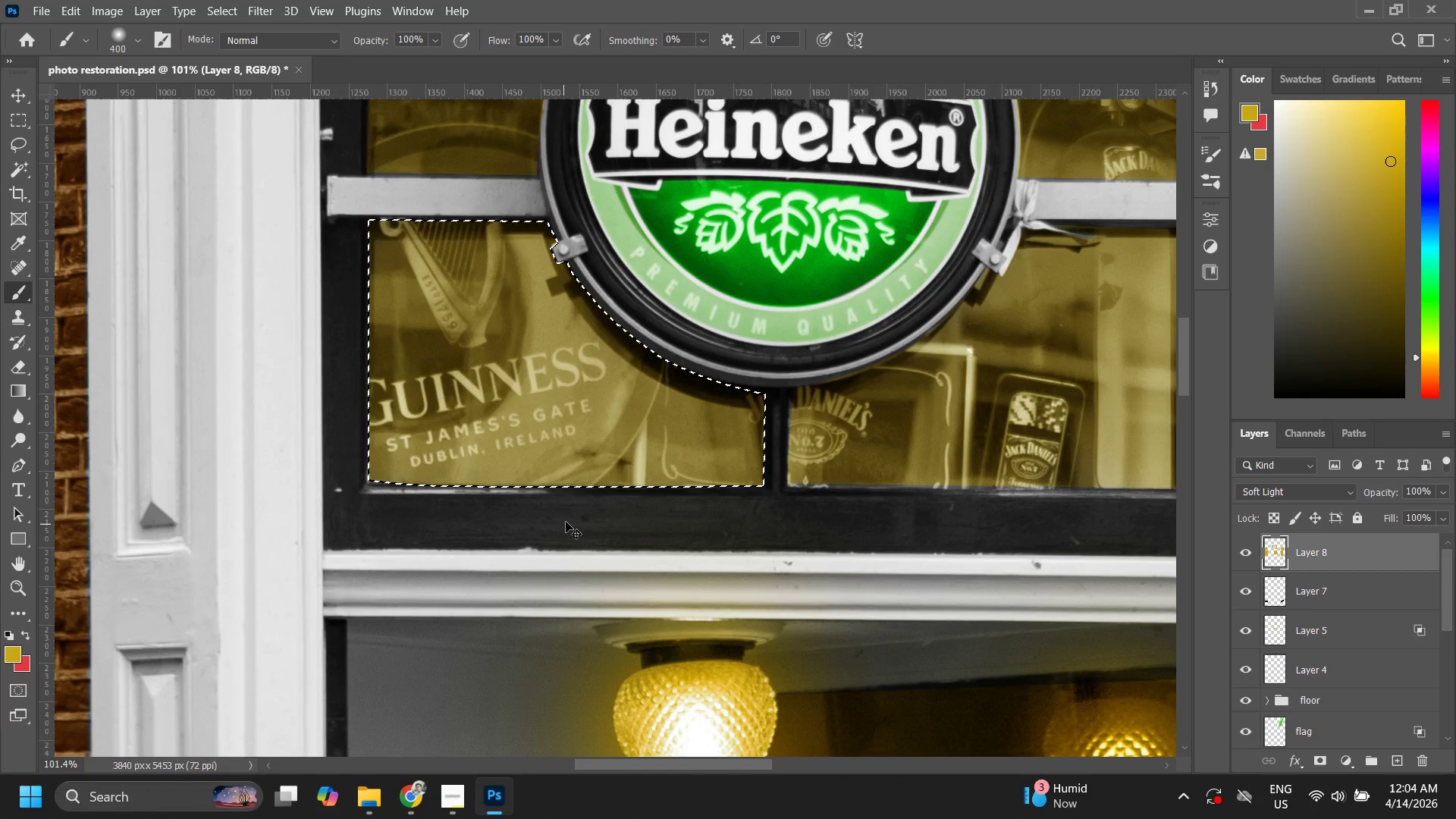 
key(Control+D)
 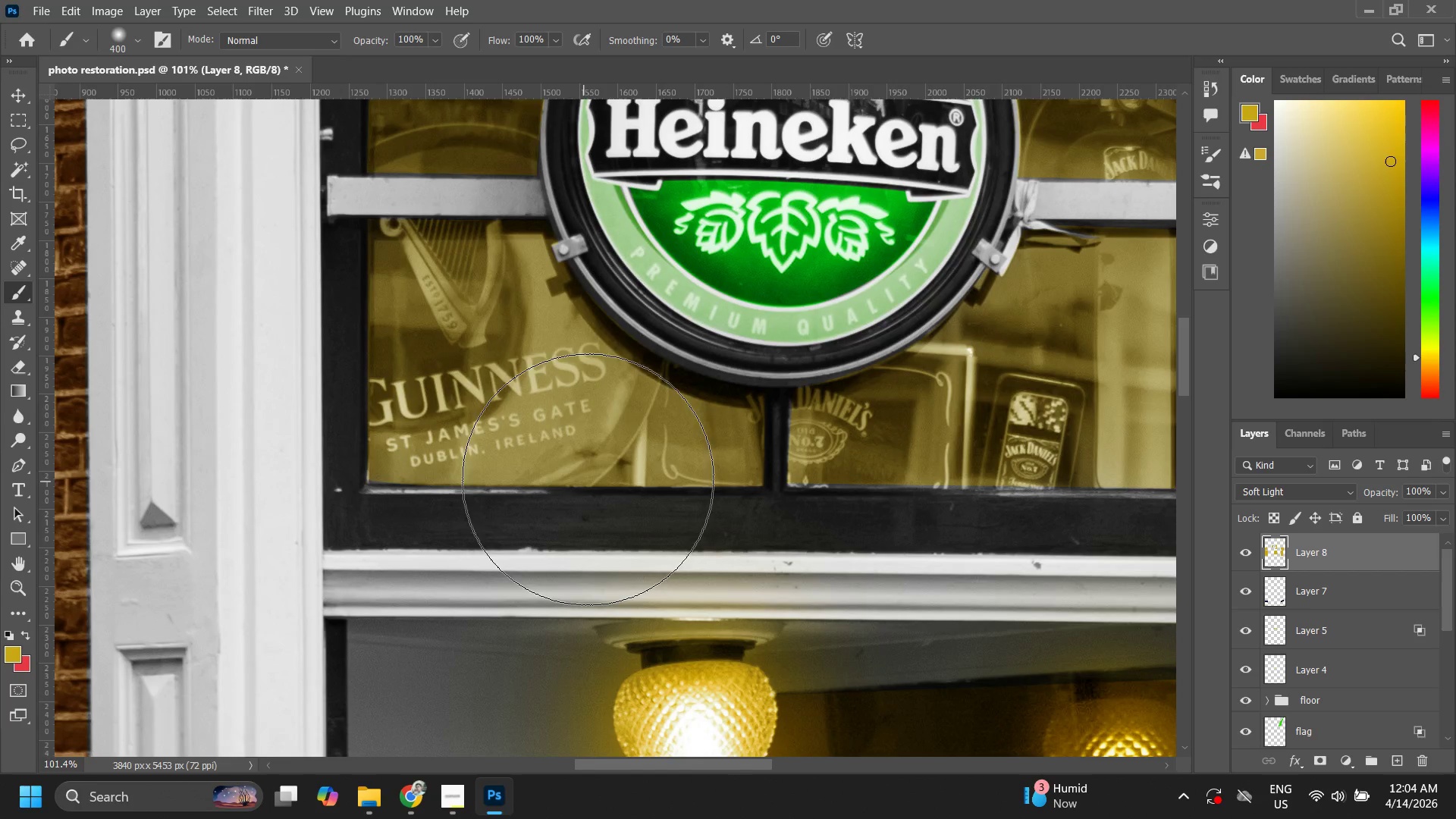 
type(zzz zz)
 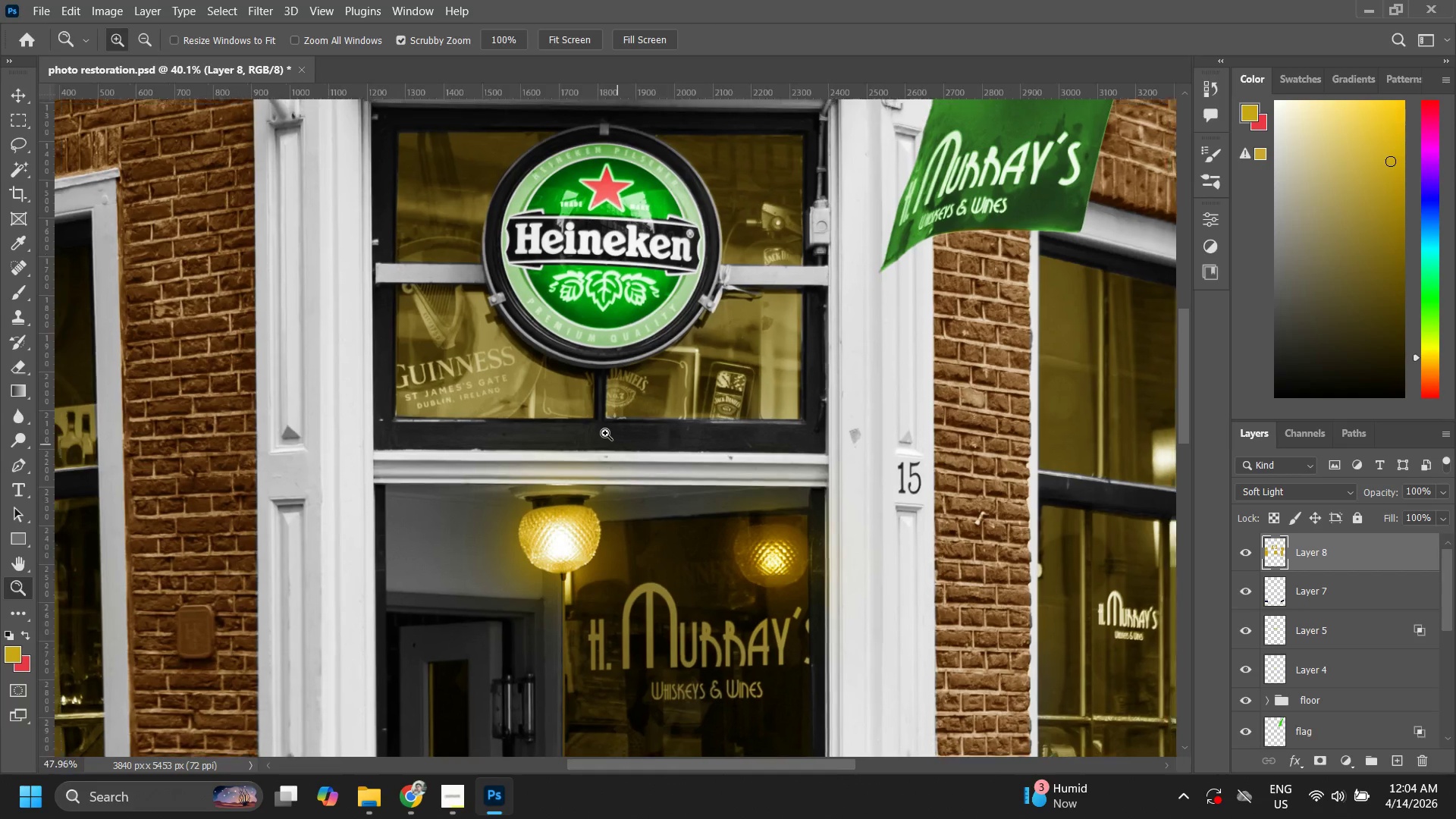 
left_click_drag(start_coordinate=[459, 477], to_coordinate=[362, 614])
 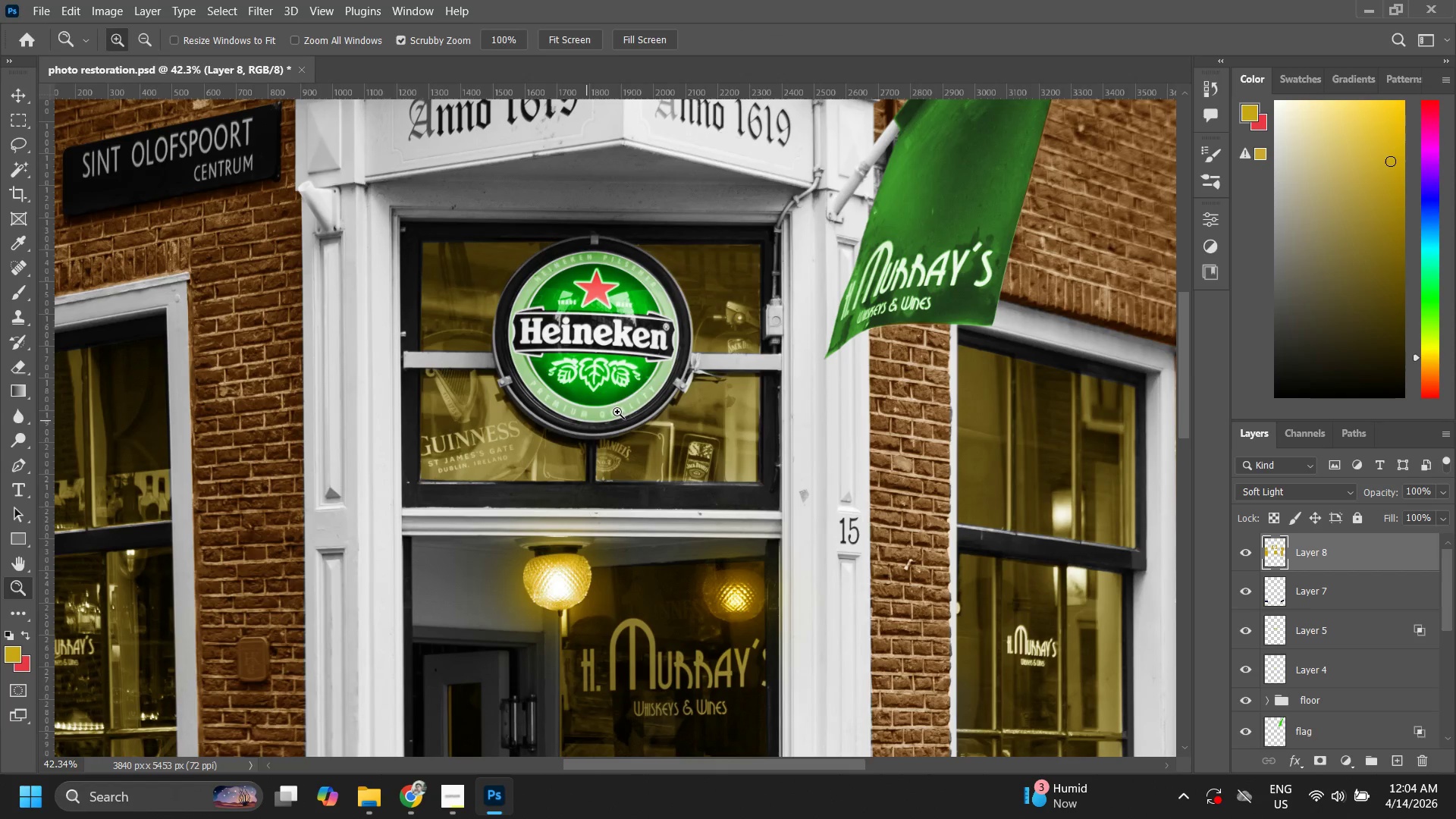 
left_click_drag(start_coordinate=[627, 422], to_coordinate=[588, 482])
 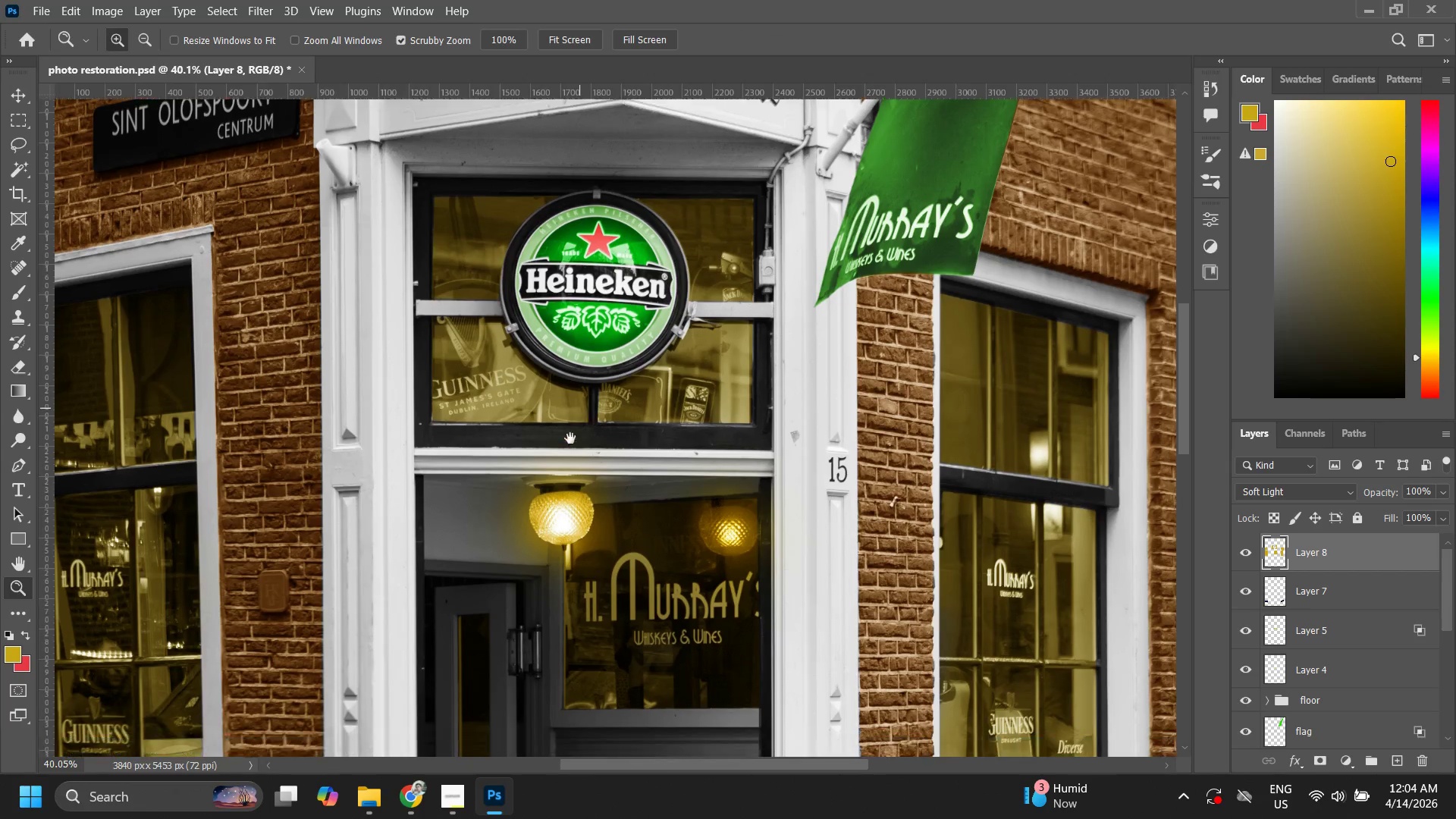 
hold_key(key=Space, duration=0.41)
 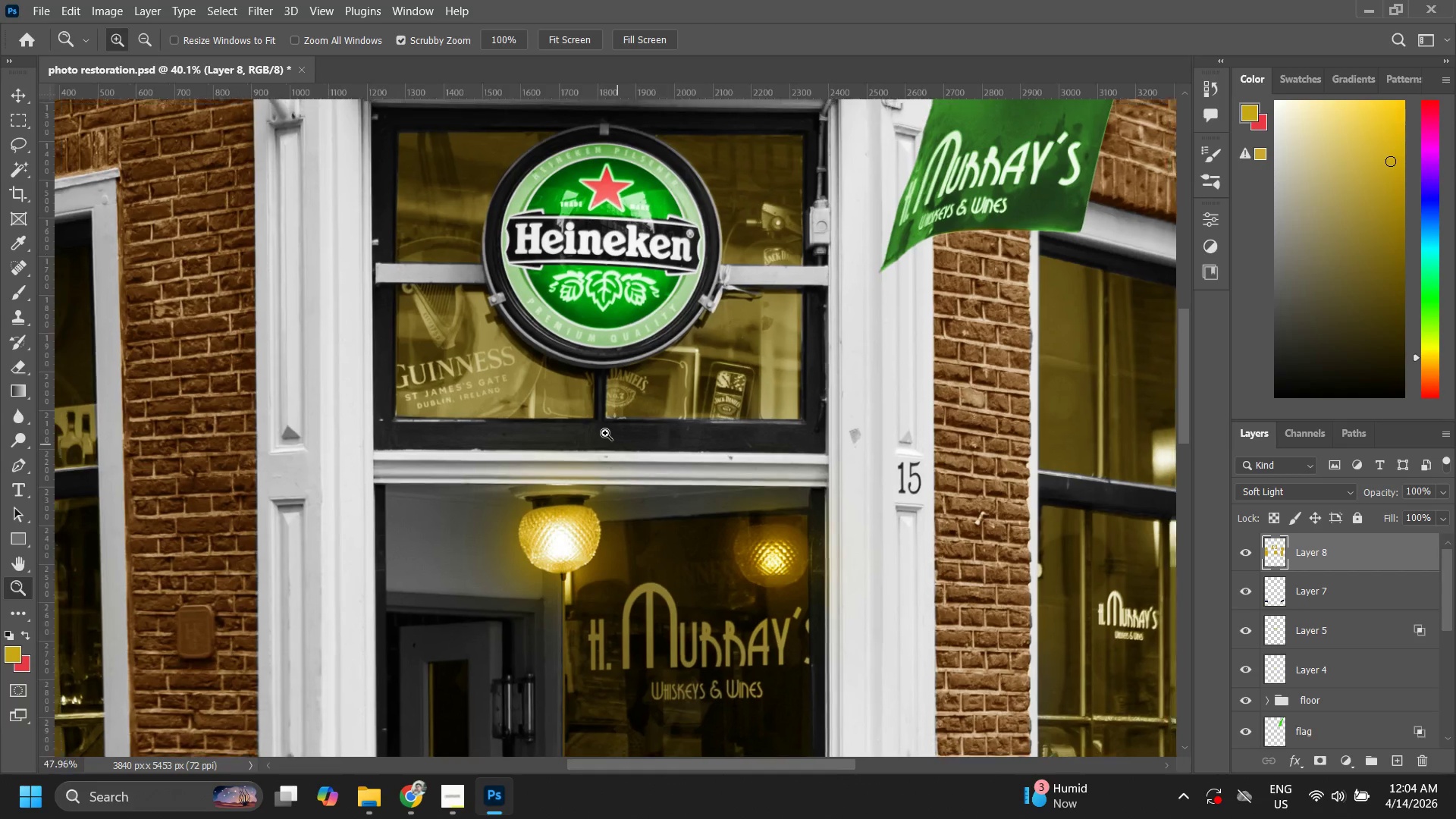 
left_click_drag(start_coordinate=[580, 475], to_coordinate=[580, 444])
 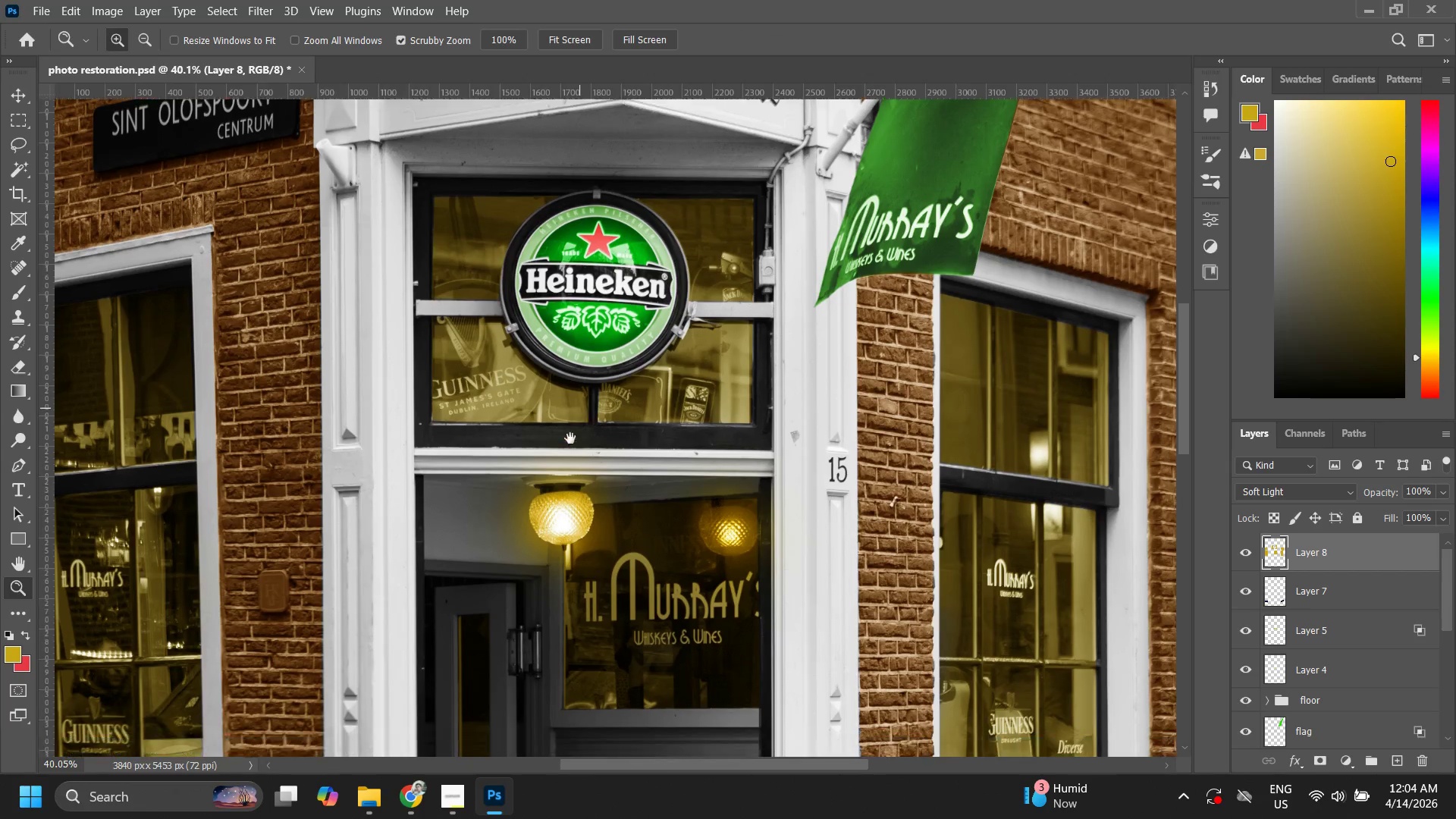 
left_click_drag(start_coordinate=[568, 438], to_coordinate=[579, 438])
 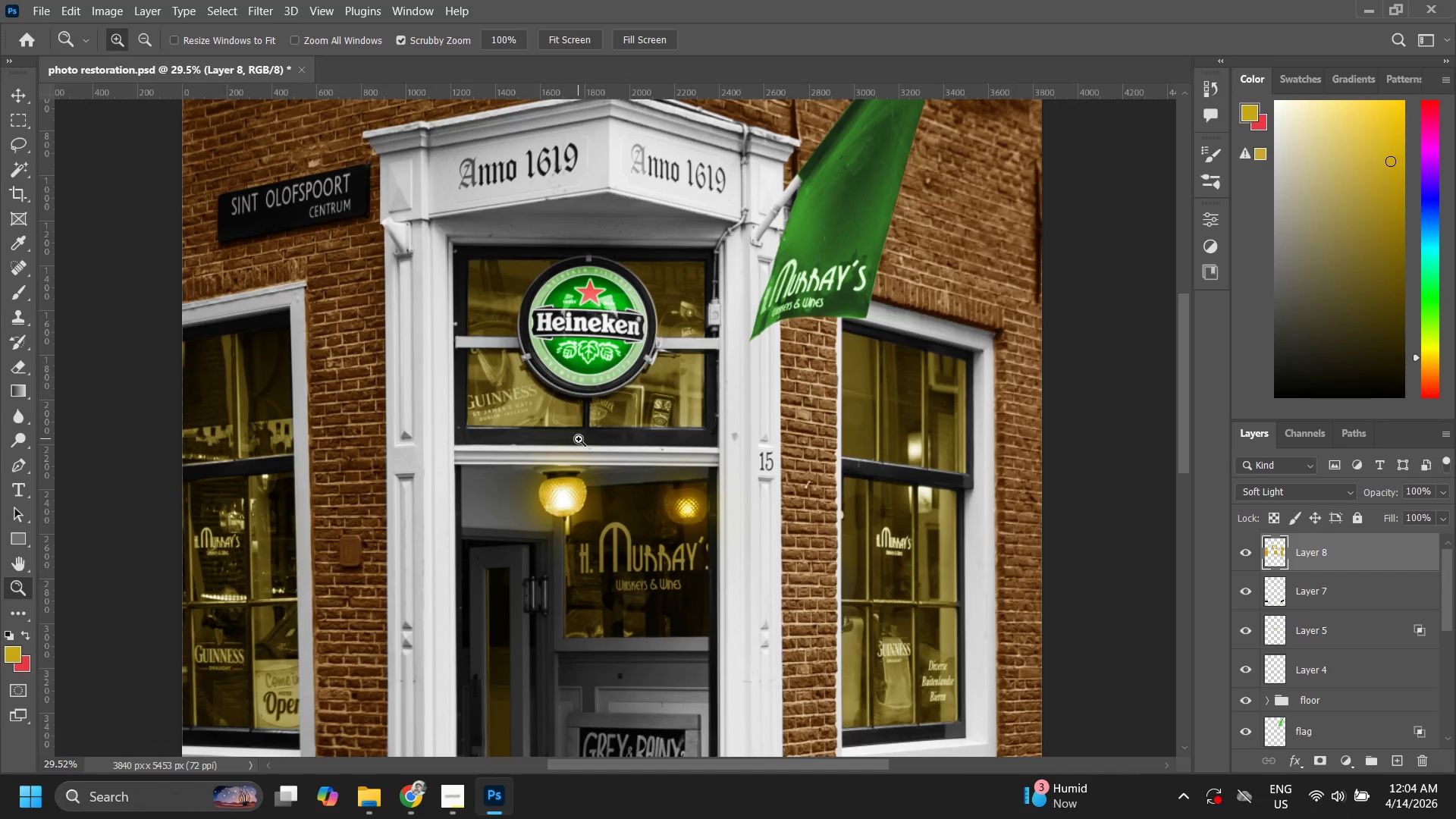 
left_click_drag(start_coordinate=[588, 428], to_coordinate=[563, 489])
 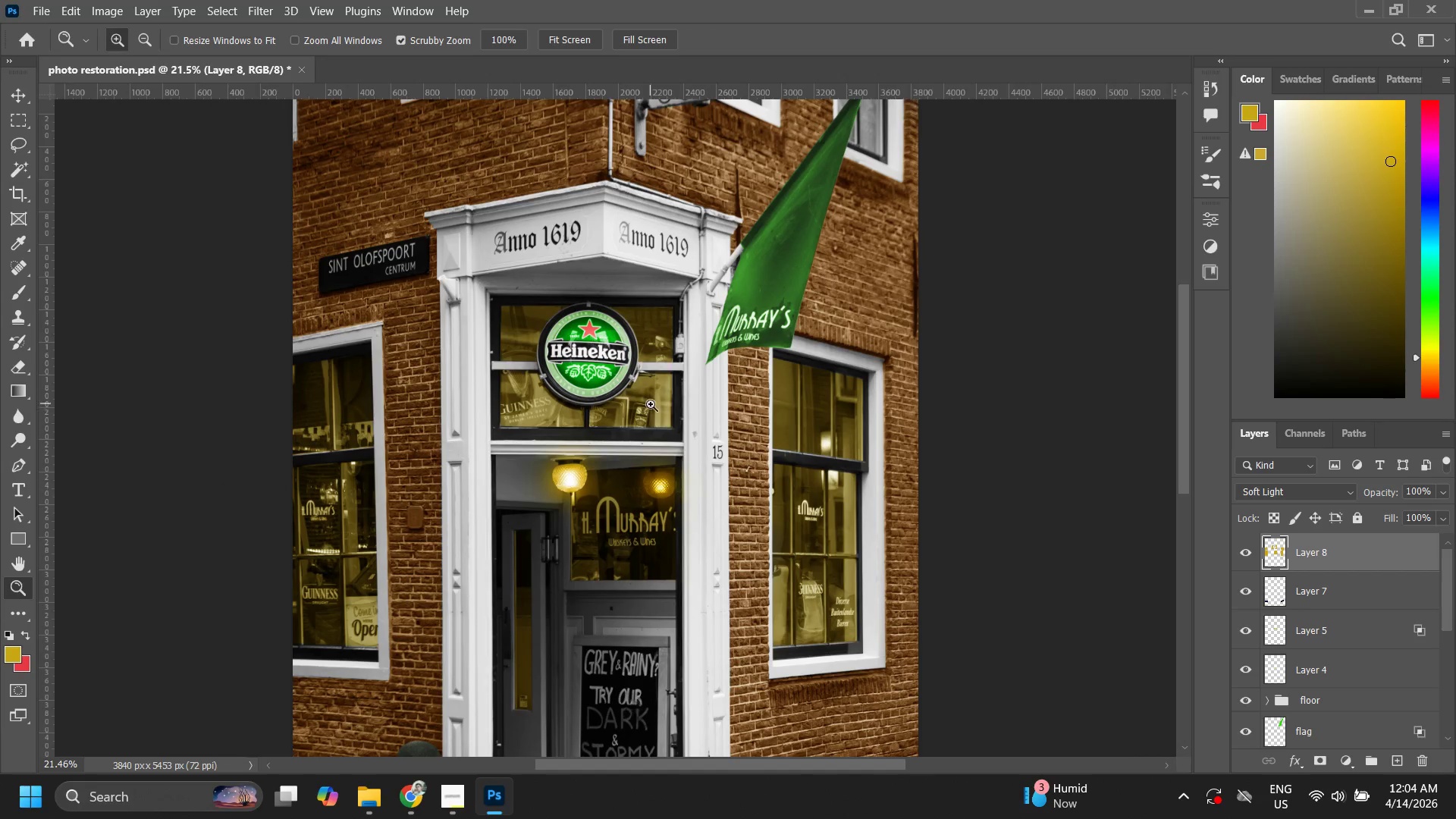 
left_click_drag(start_coordinate=[696, 325], to_coordinate=[780, 254])
 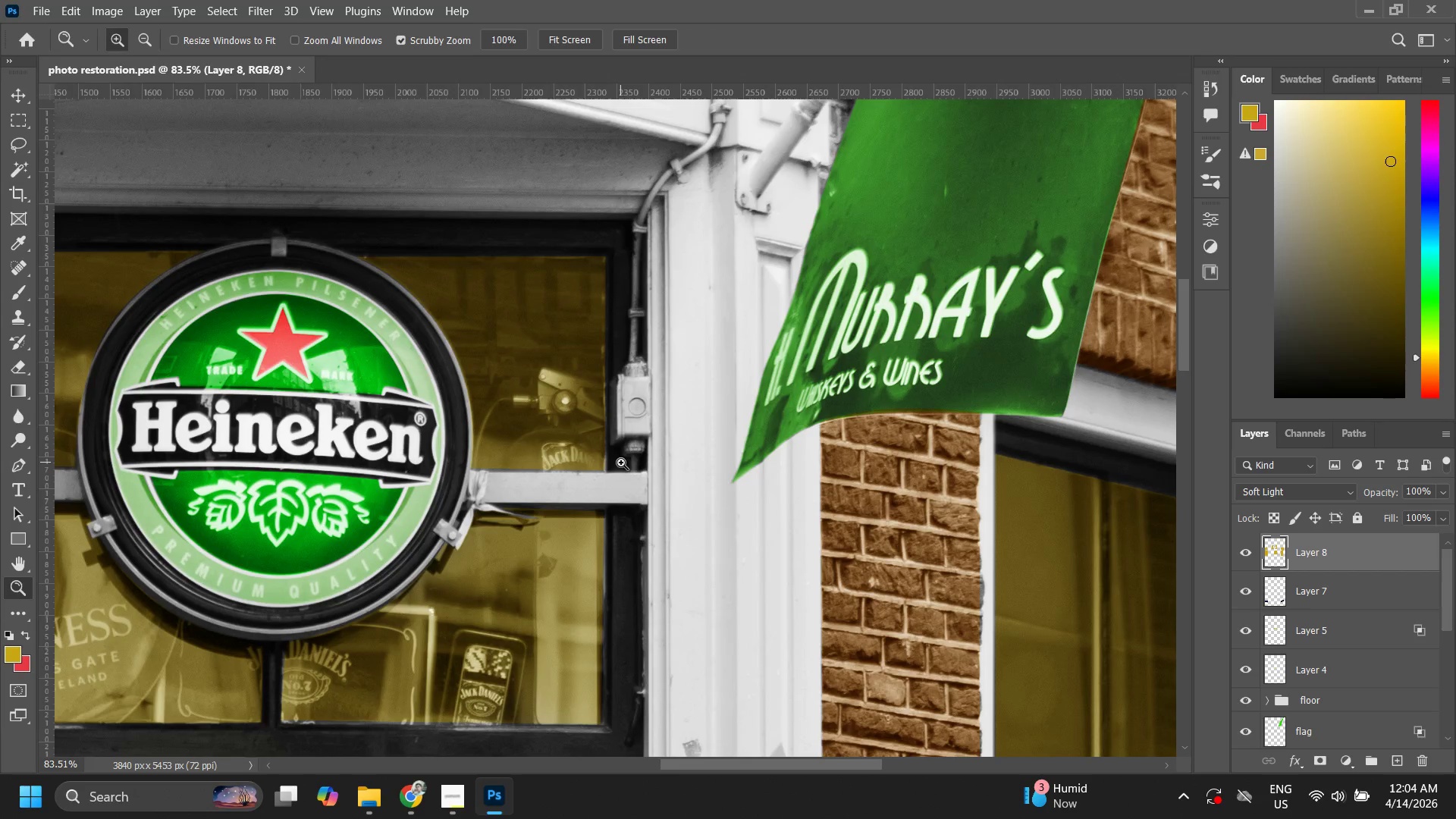 
left_click_drag(start_coordinate=[663, 438], to_coordinate=[613, 501])
 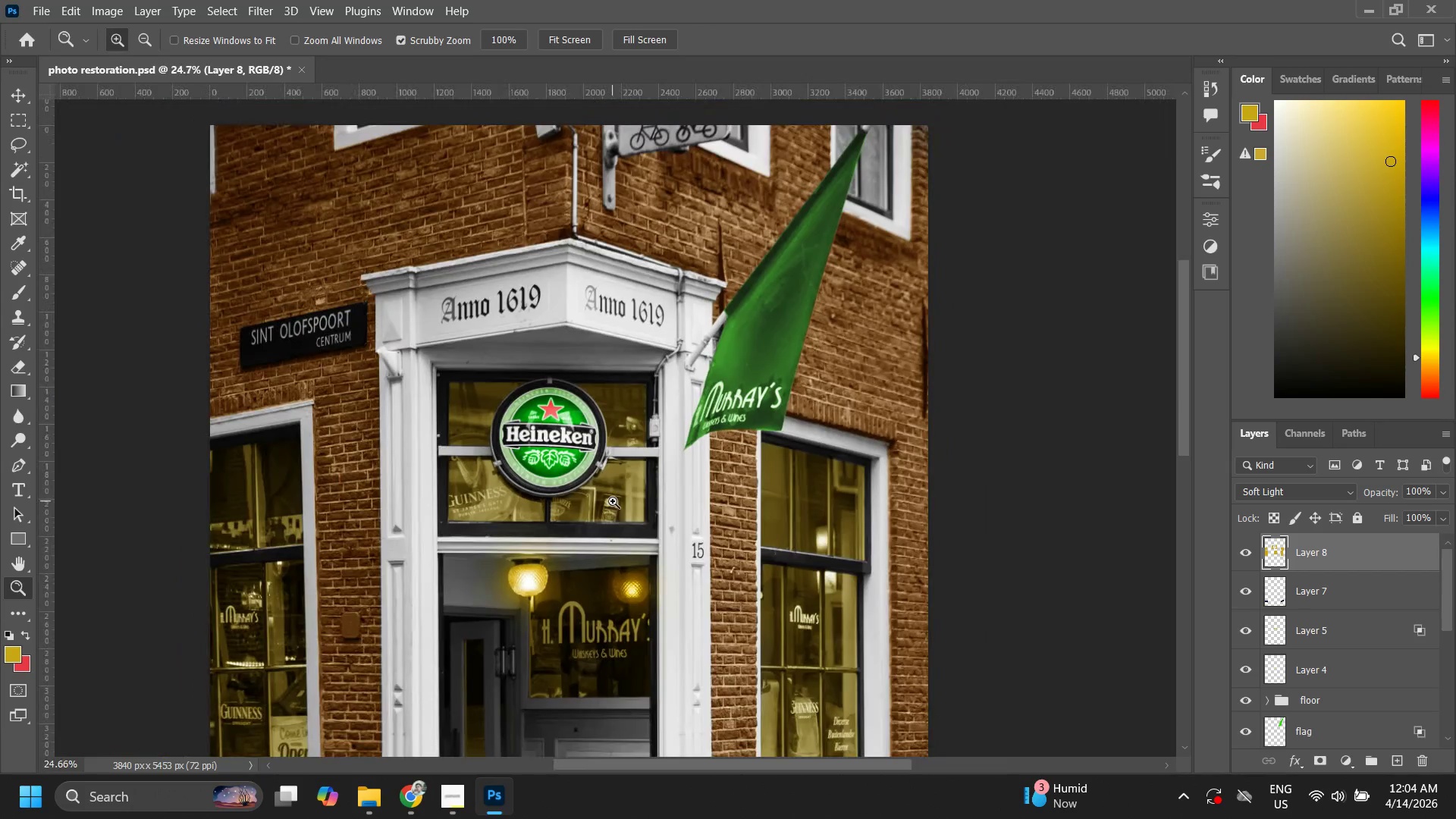 
hold_key(key=Space, duration=0.55)
 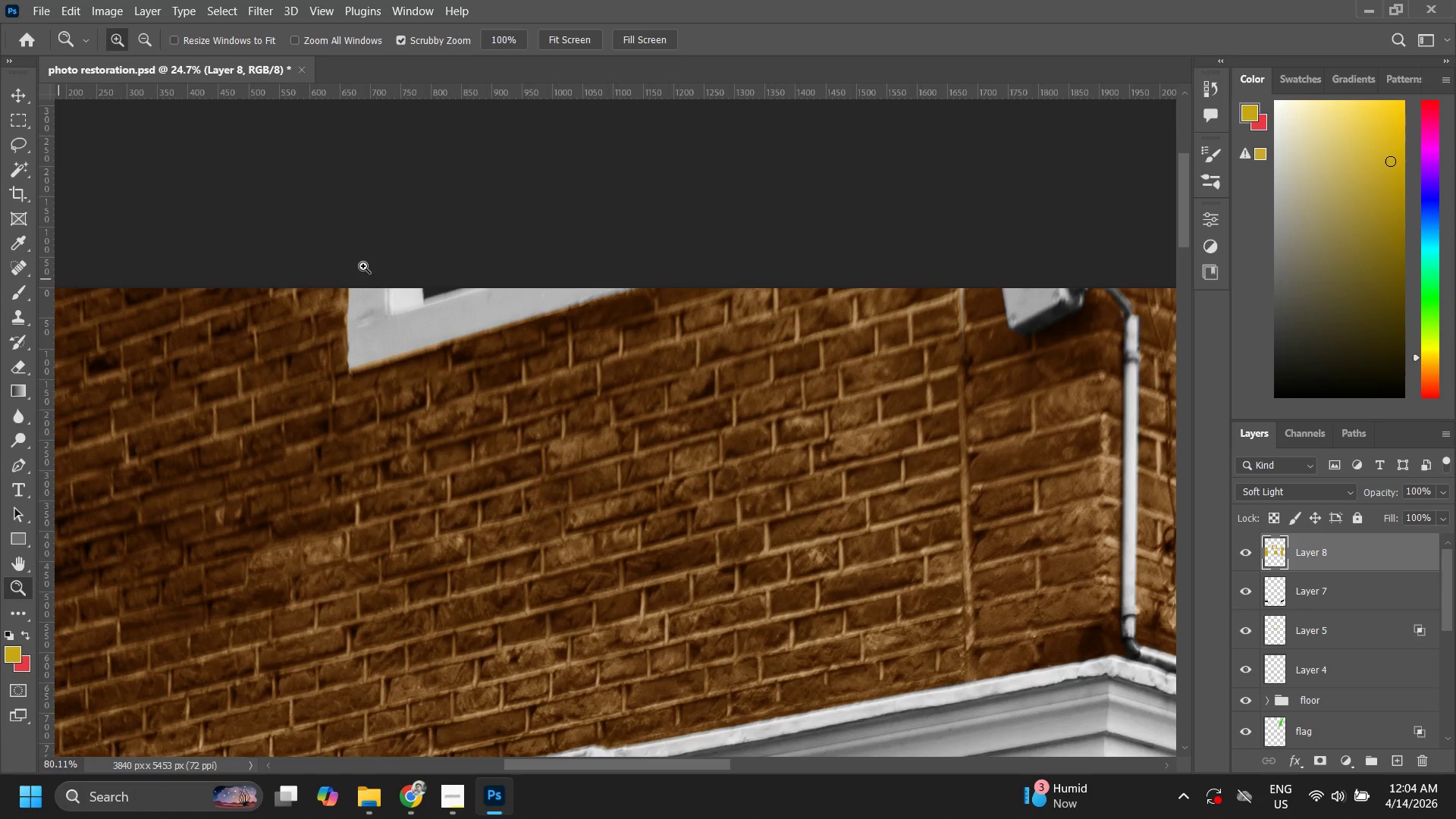 
left_click_drag(start_coordinate=[651, 420], to_coordinate=[635, 535])
 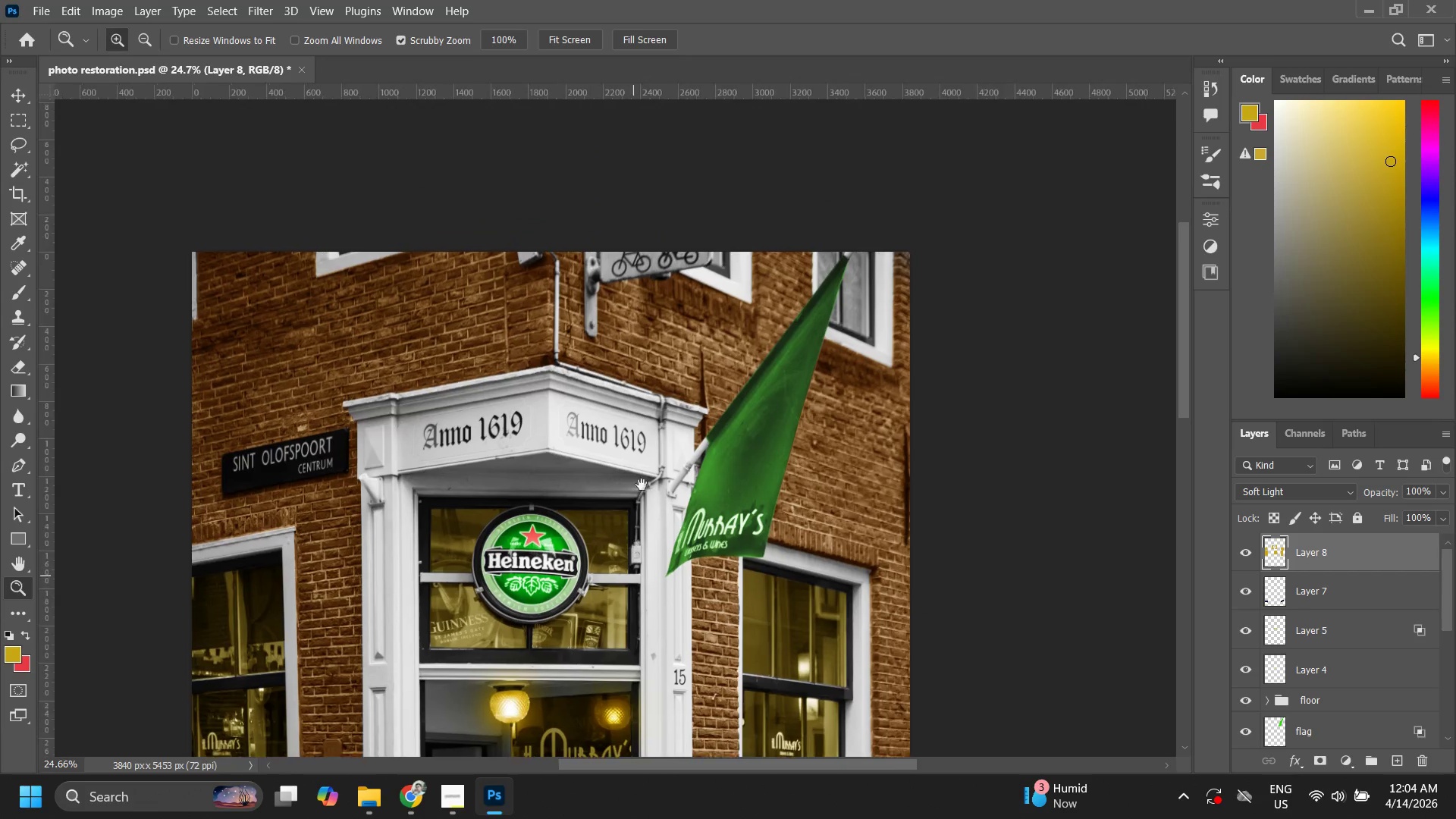 
key(Z)
 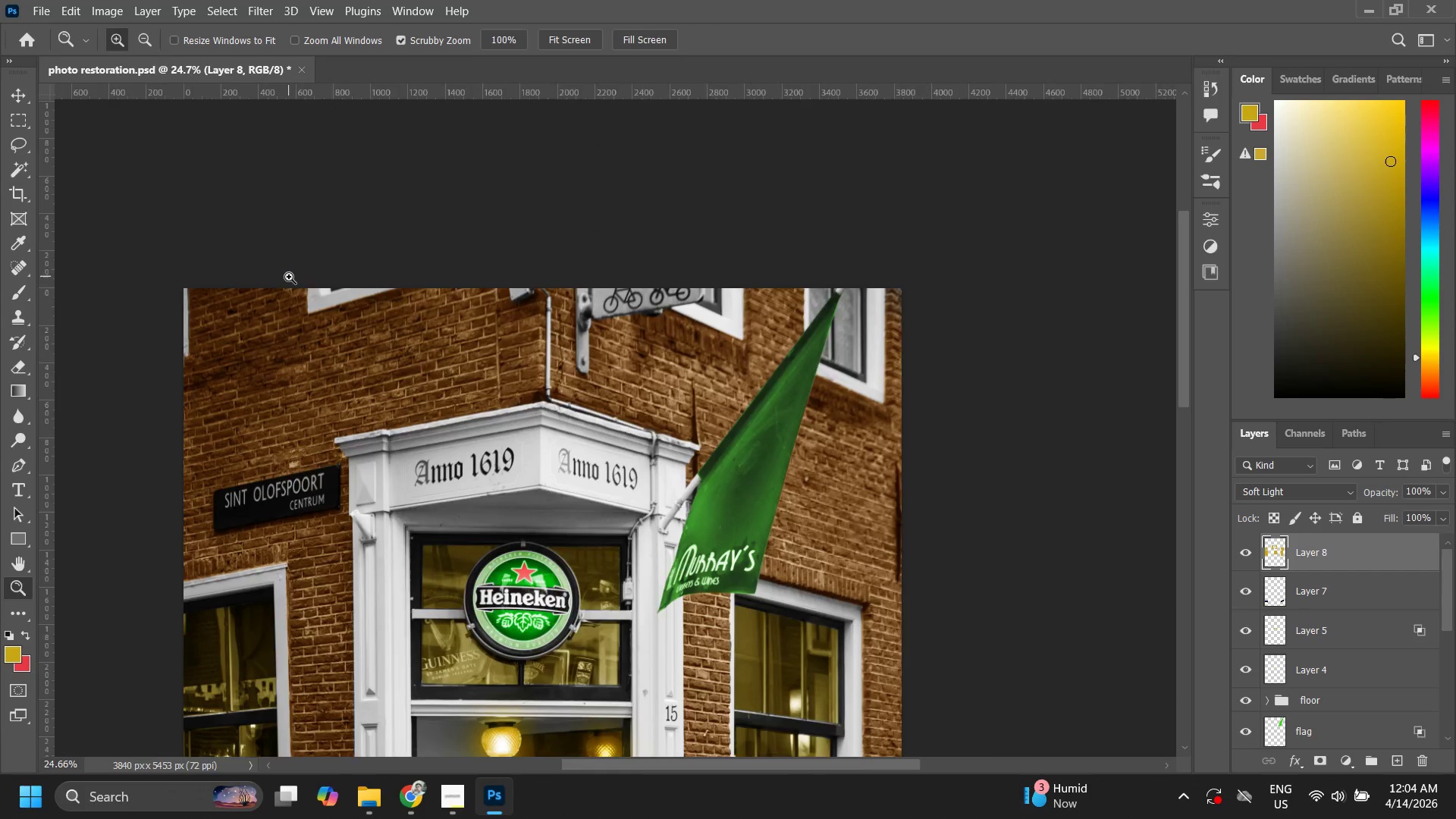 
left_click_drag(start_coordinate=[290, 276], to_coordinate=[340, 274])
 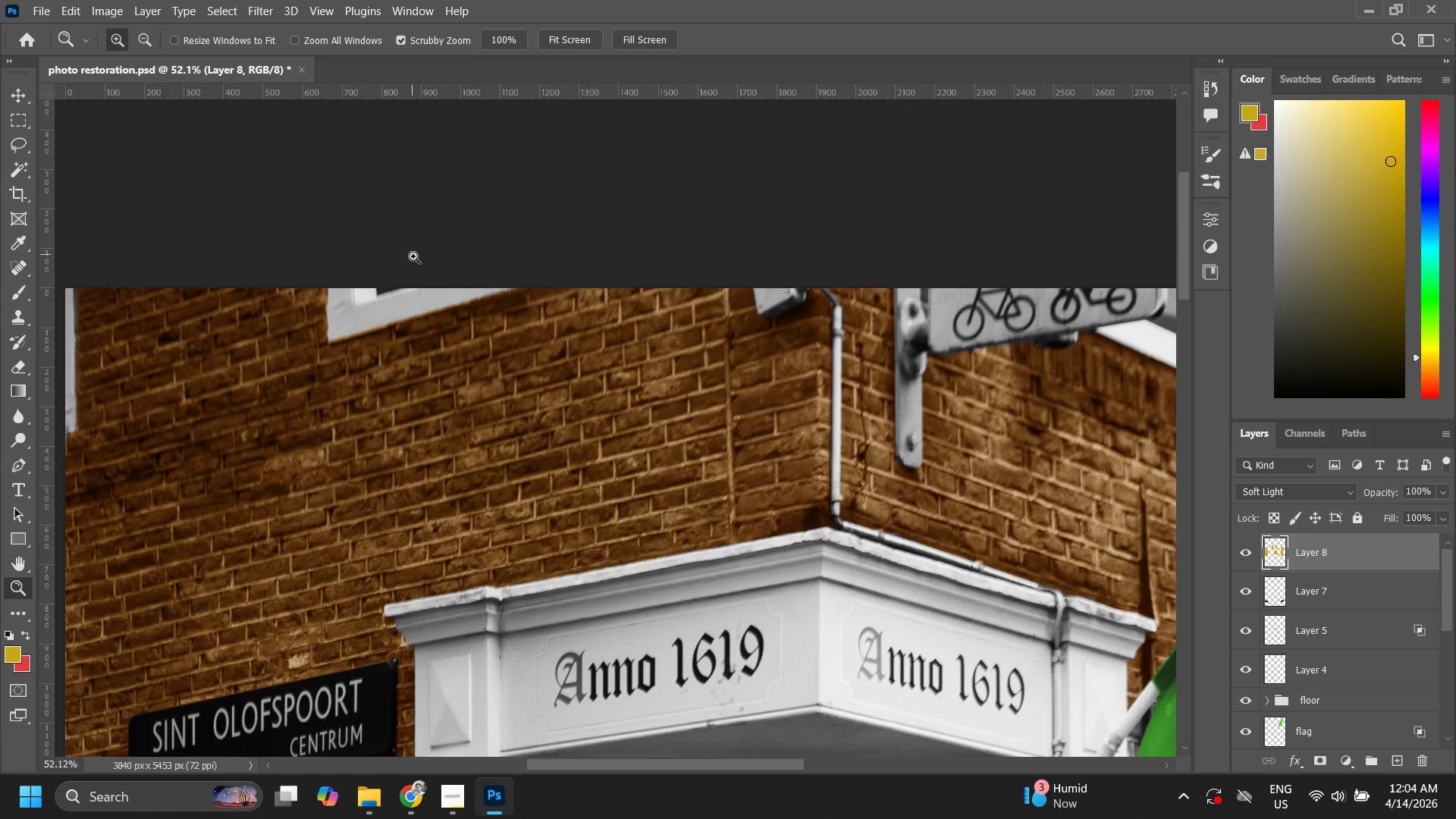 
left_click_drag(start_coordinate=[413, 265], to_coordinate=[369, 326])
 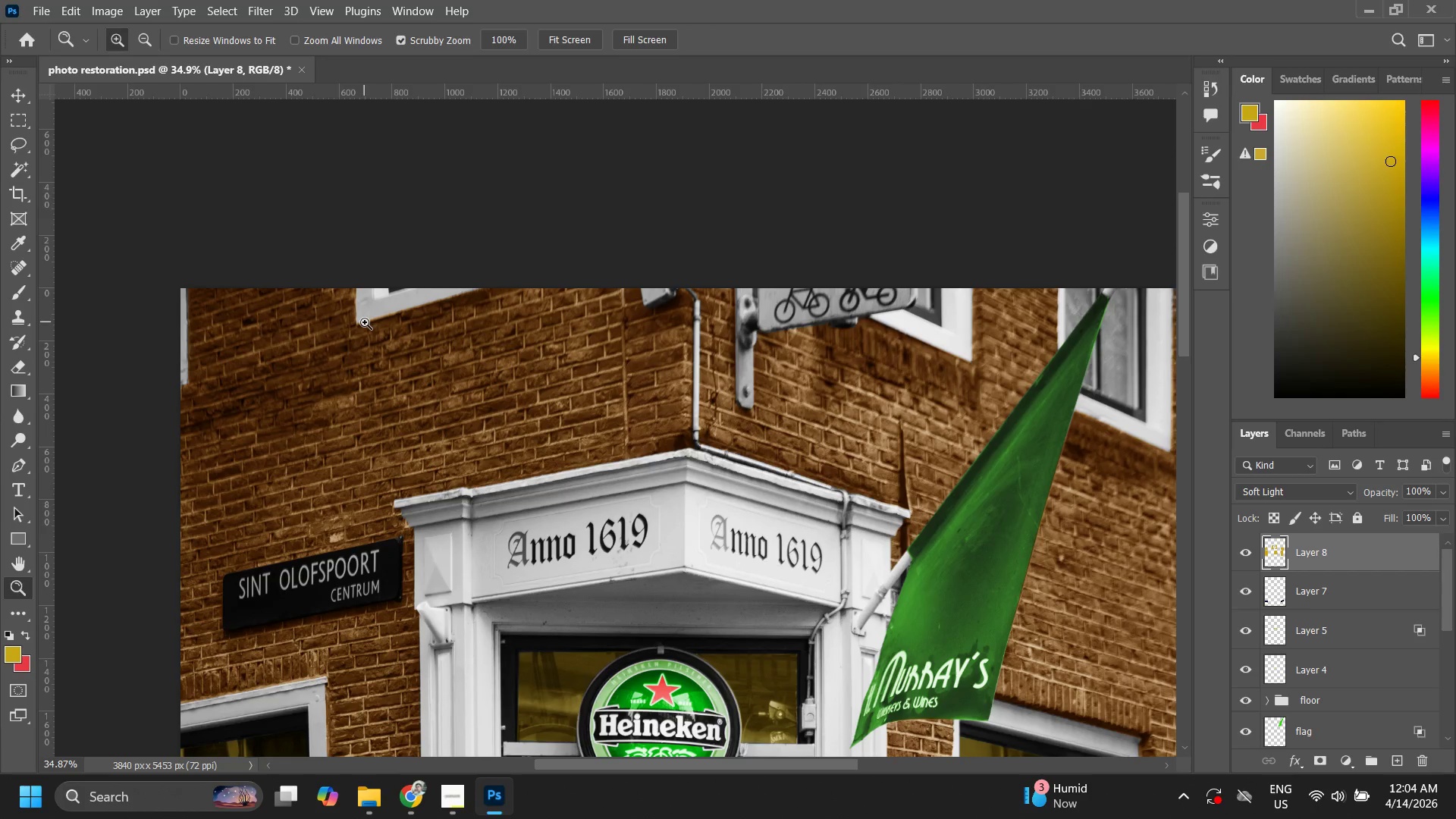 
wait(5.77)
 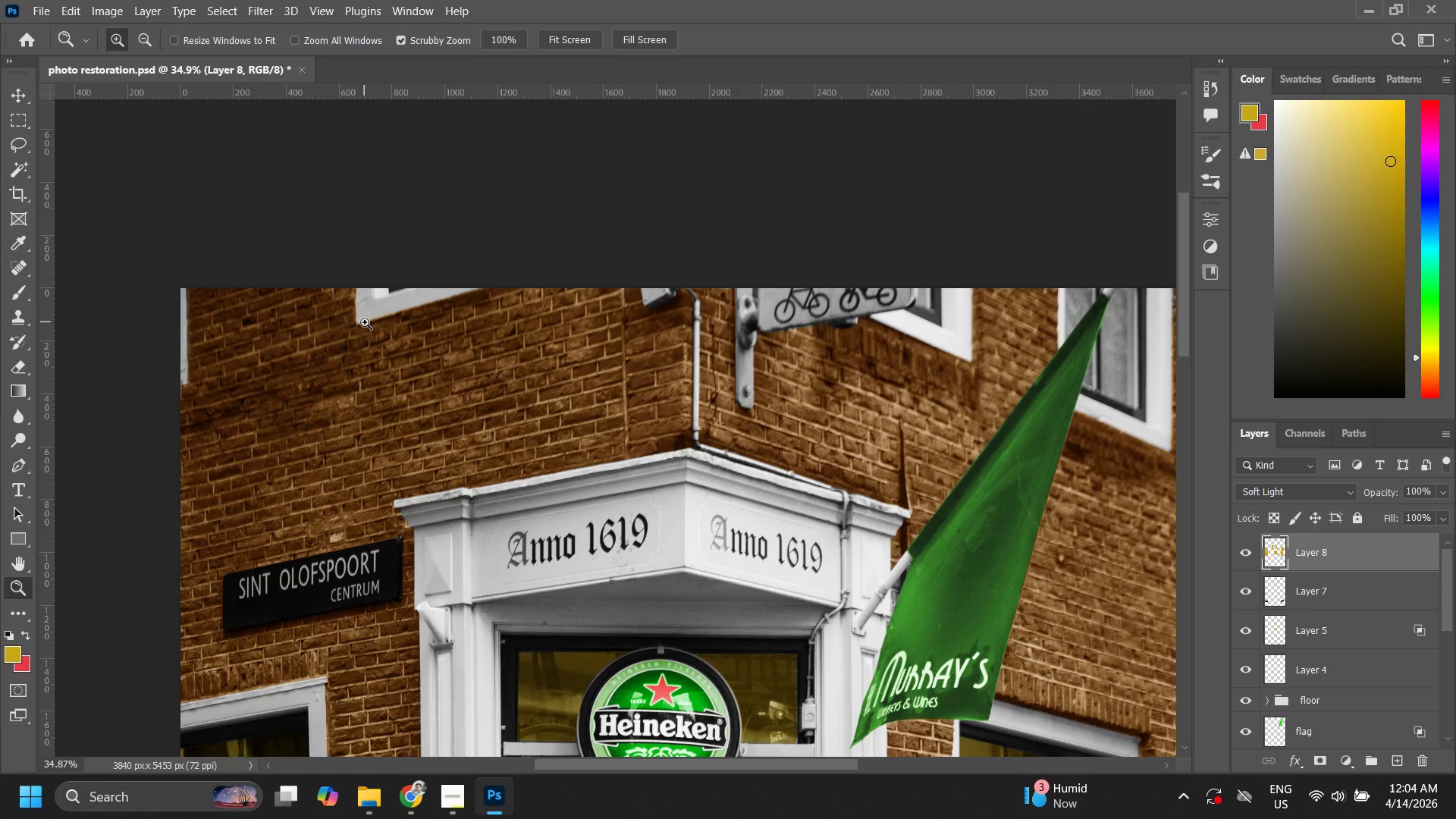 
left_click_drag(start_coordinate=[551, 383], to_coordinate=[493, 485])
 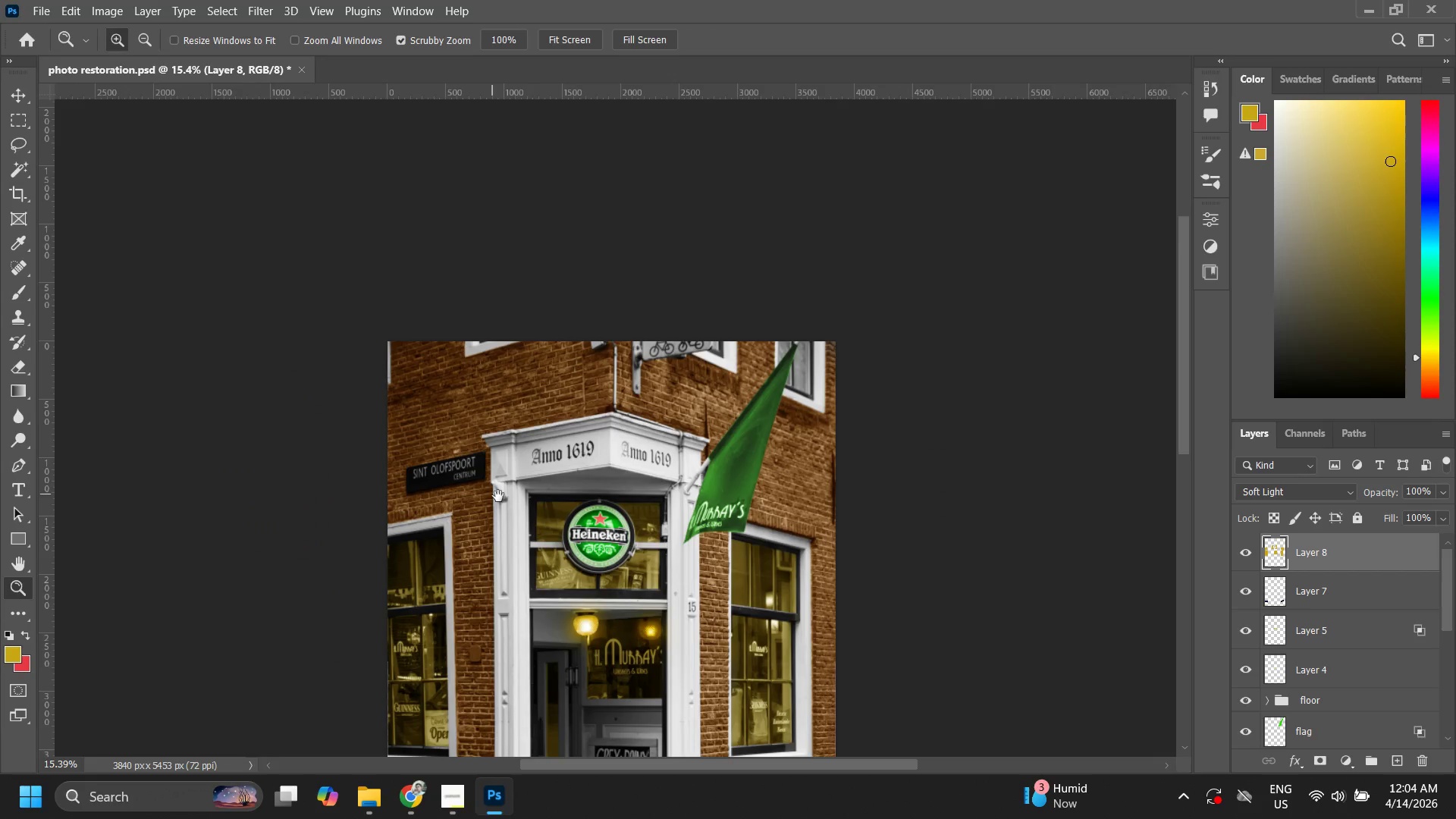 
hold_key(key=Space, duration=0.39)
 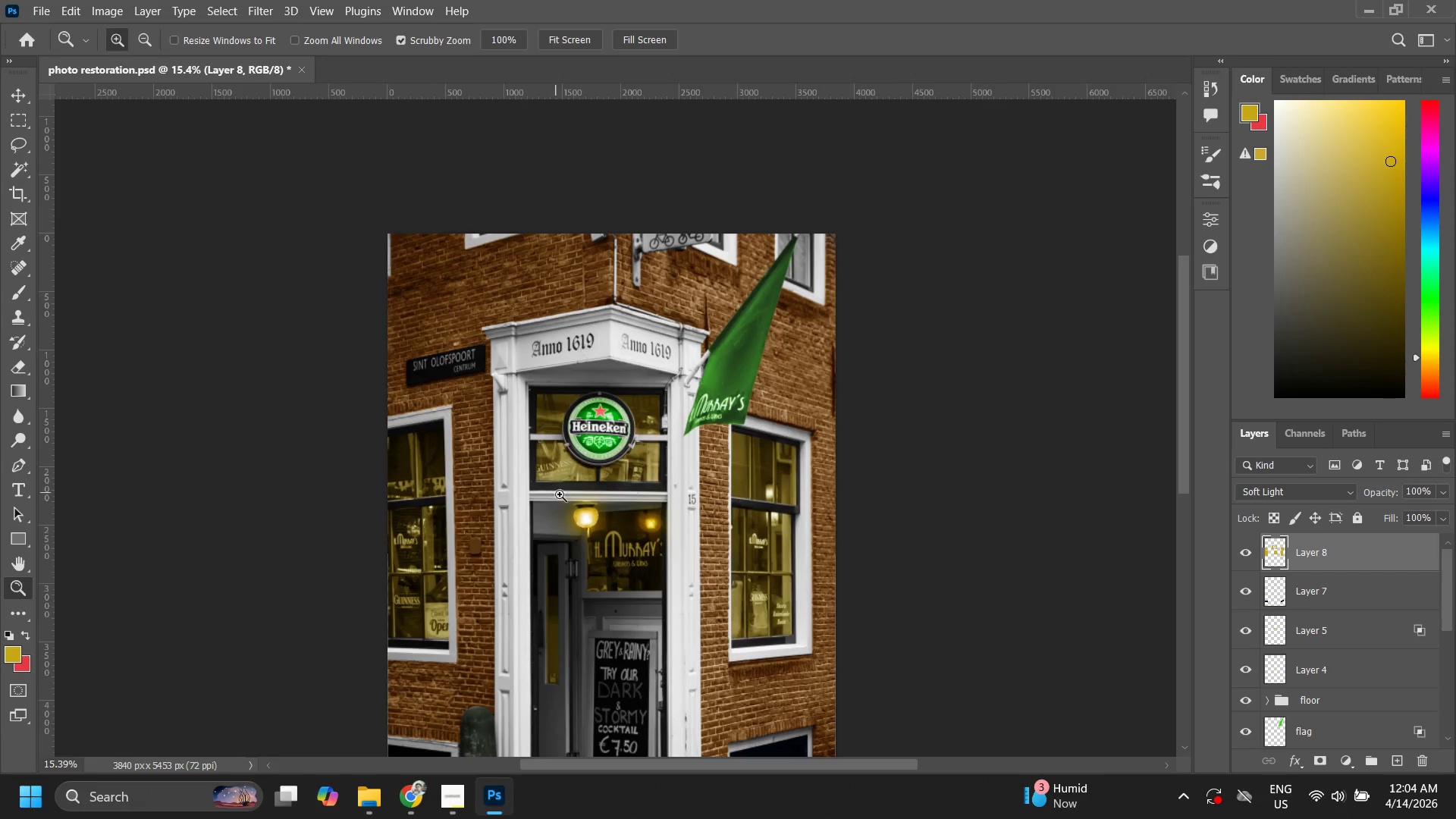 
left_click_drag(start_coordinate=[500, 497], to_coordinate=[500, 389])
 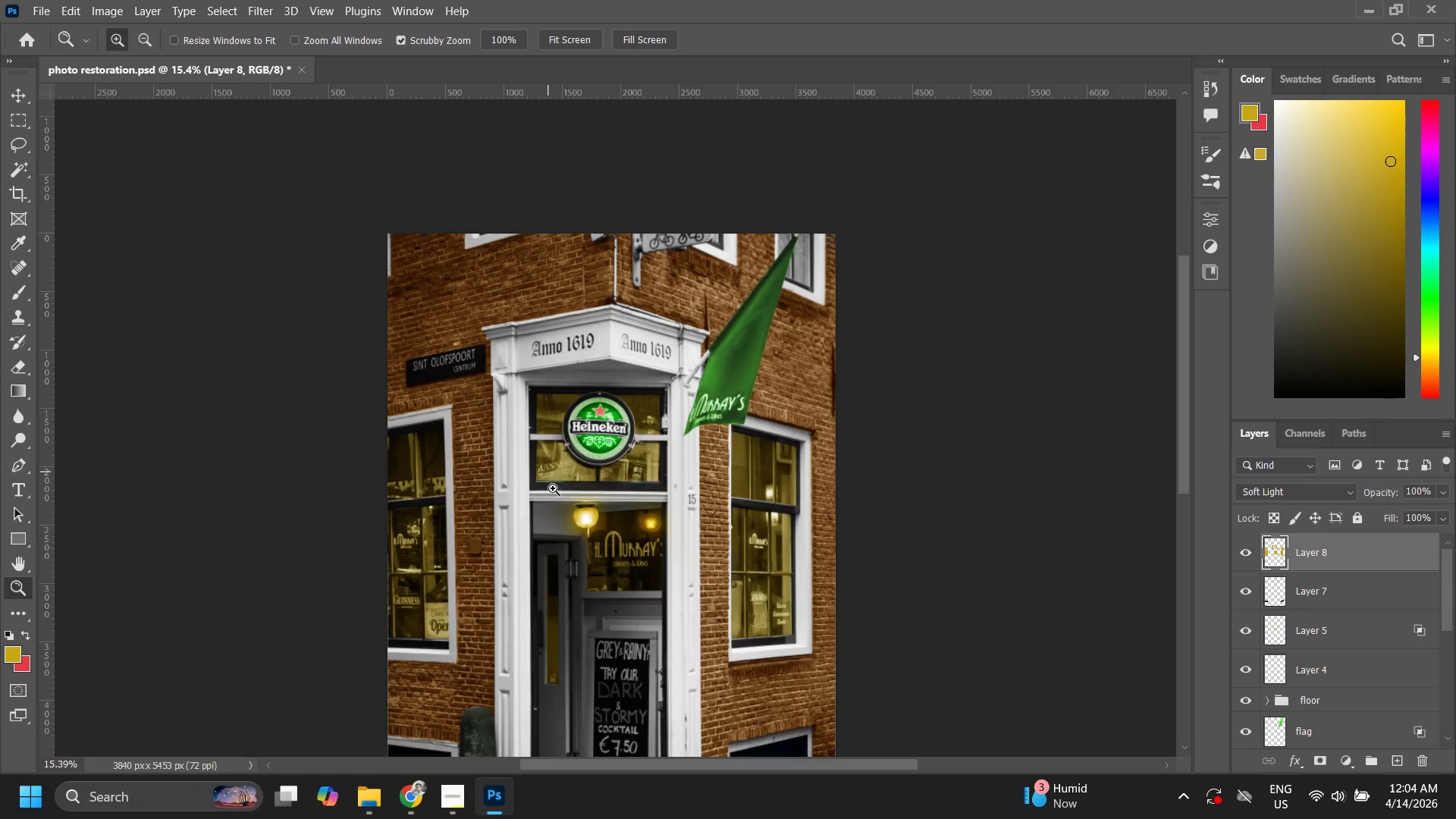 
left_click_drag(start_coordinate=[559, 494], to_coordinate=[598, 450])
 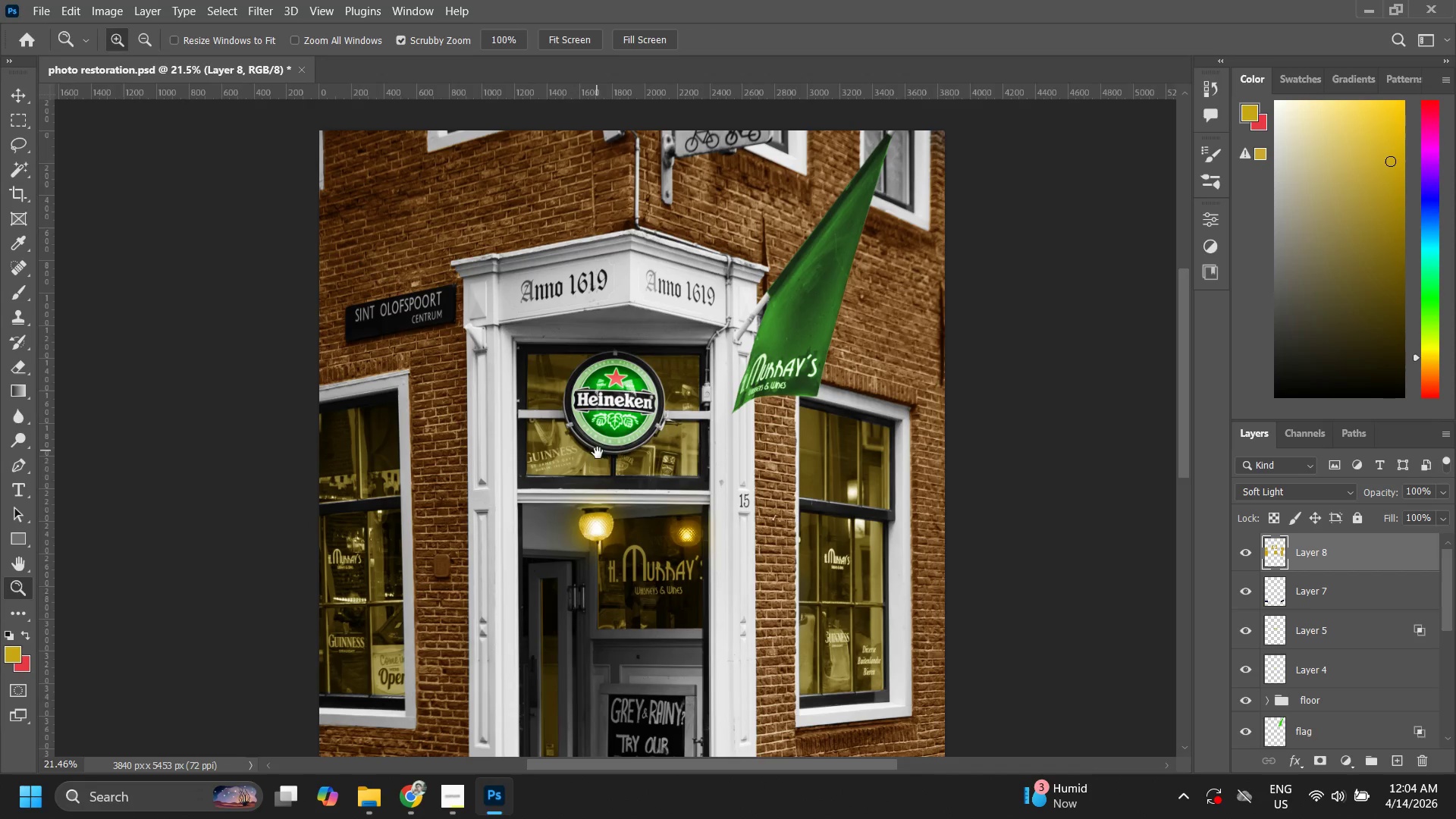 
hold_key(key=Space, duration=0.61)
 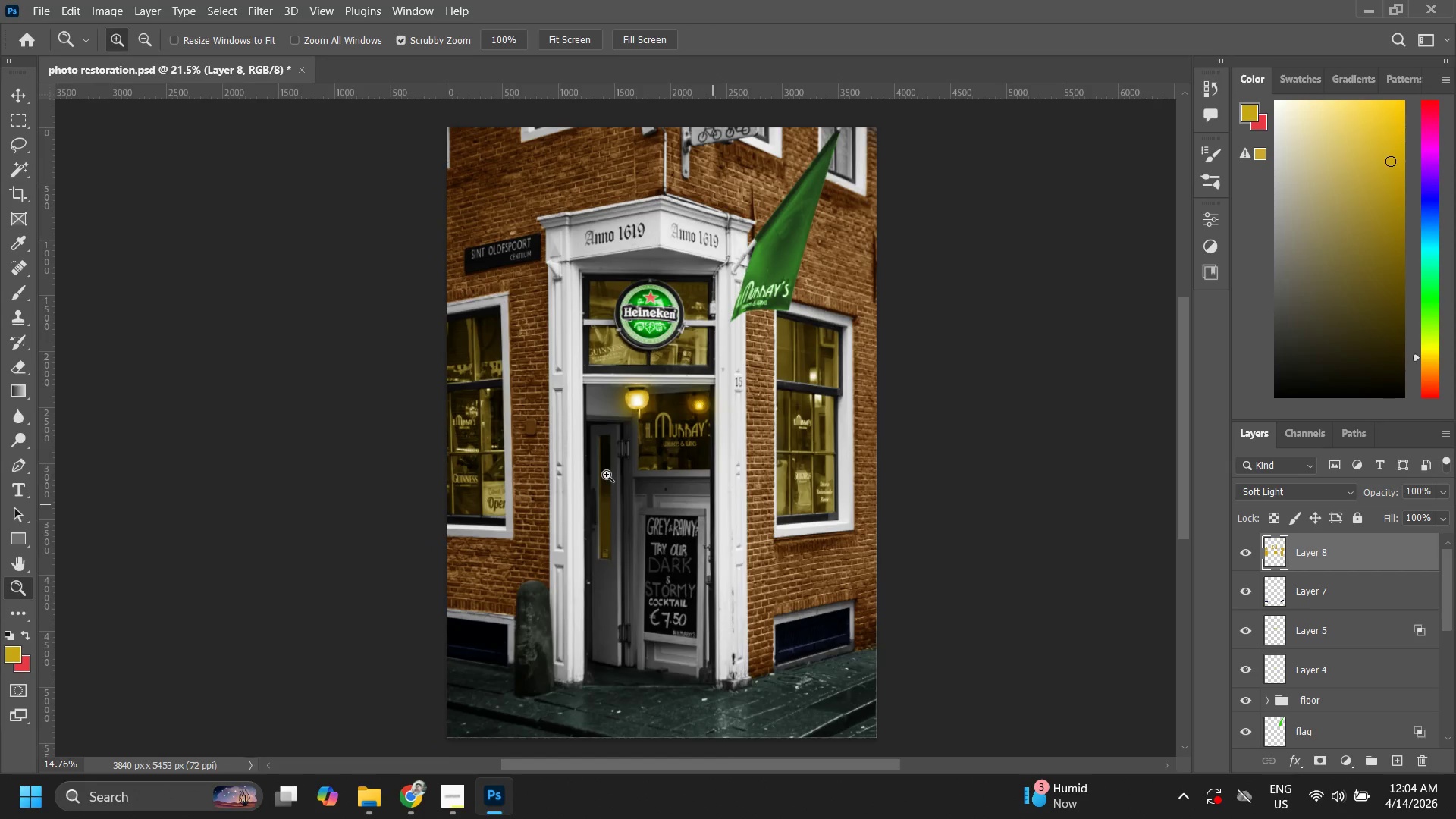 
left_click_drag(start_coordinate=[585, 483], to_coordinate=[629, 370])
 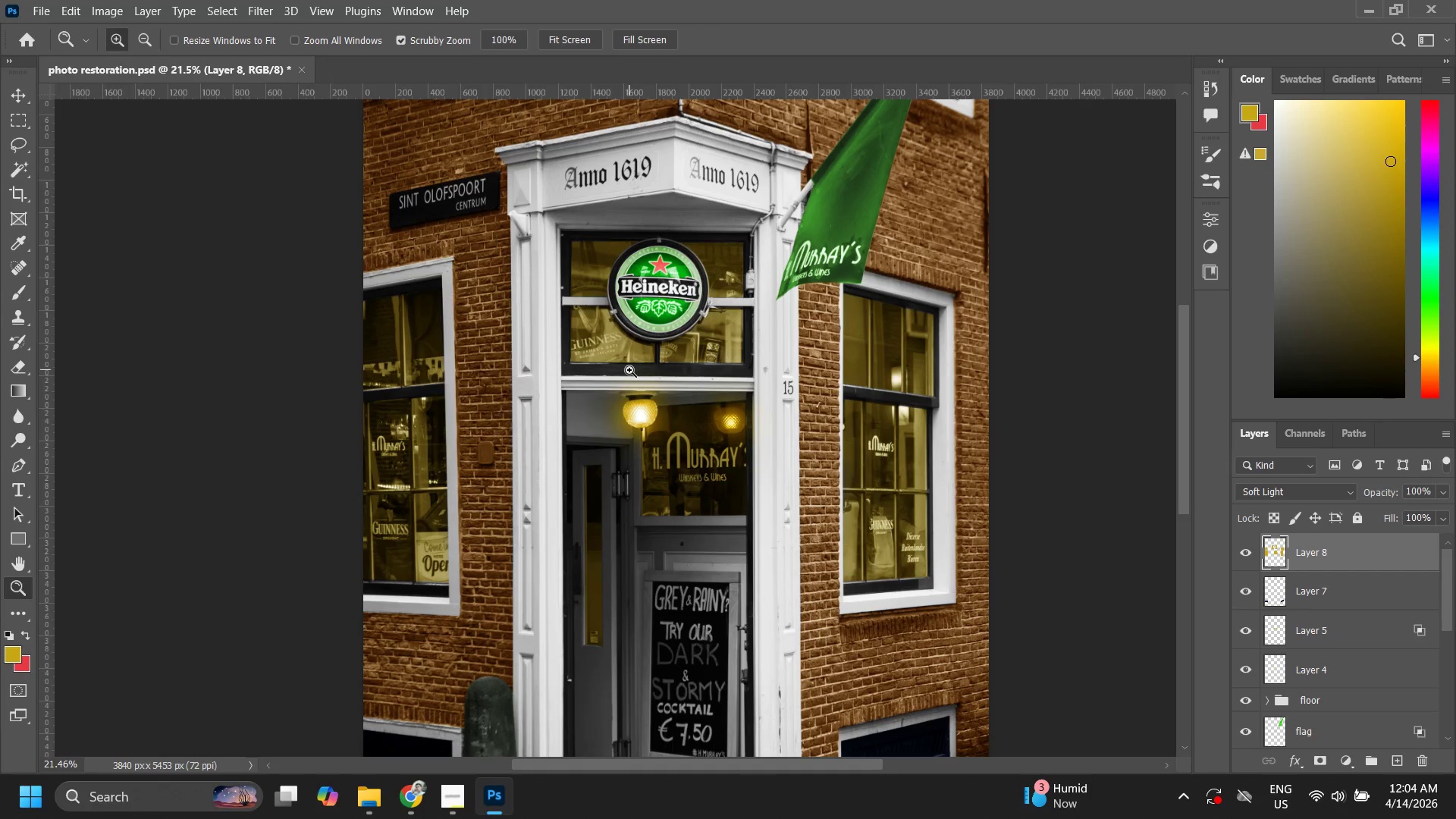 
type(z z zz)
 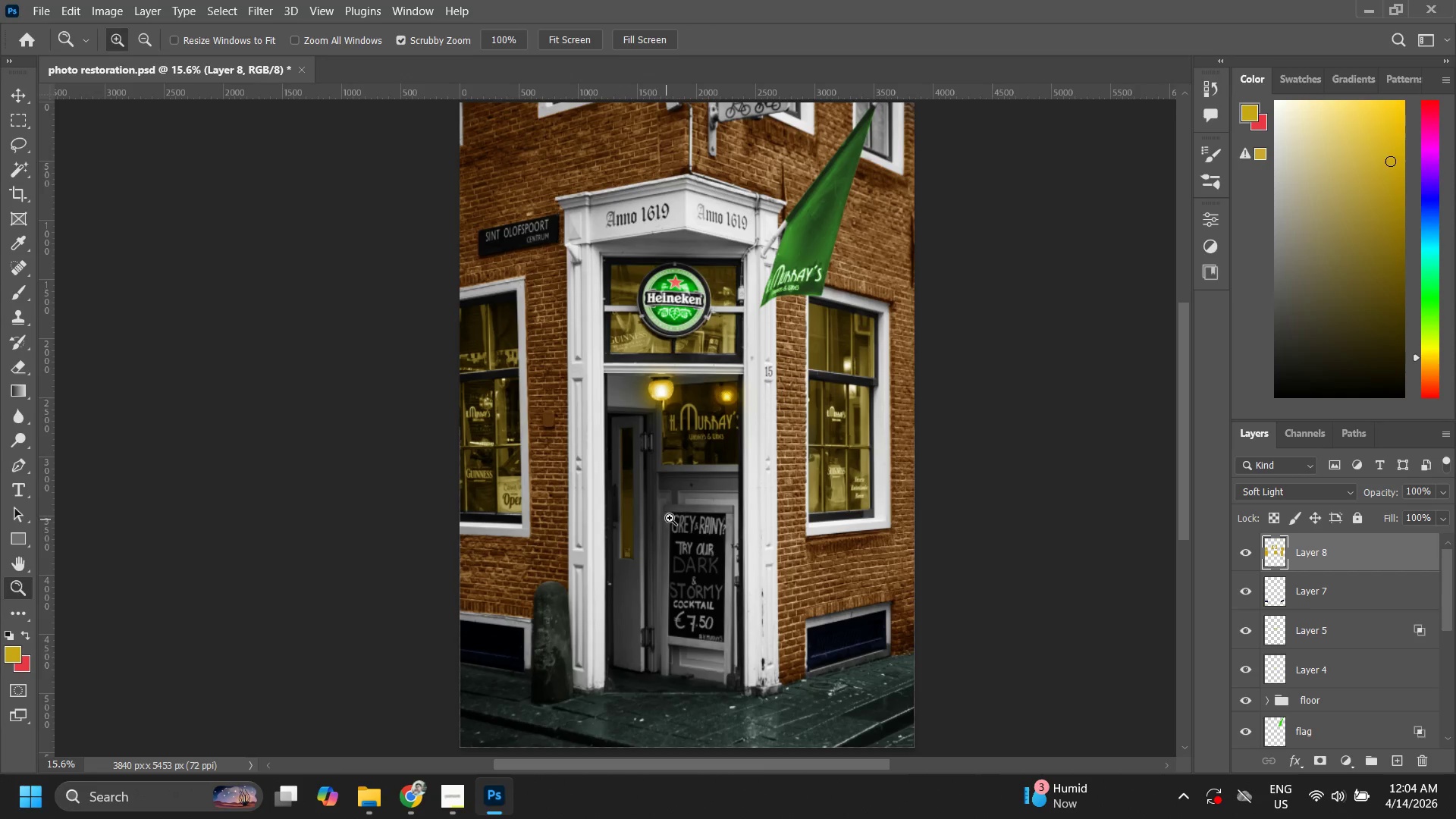 
left_click_drag(start_coordinate=[630, 370], to_coordinate=[607, 475])
 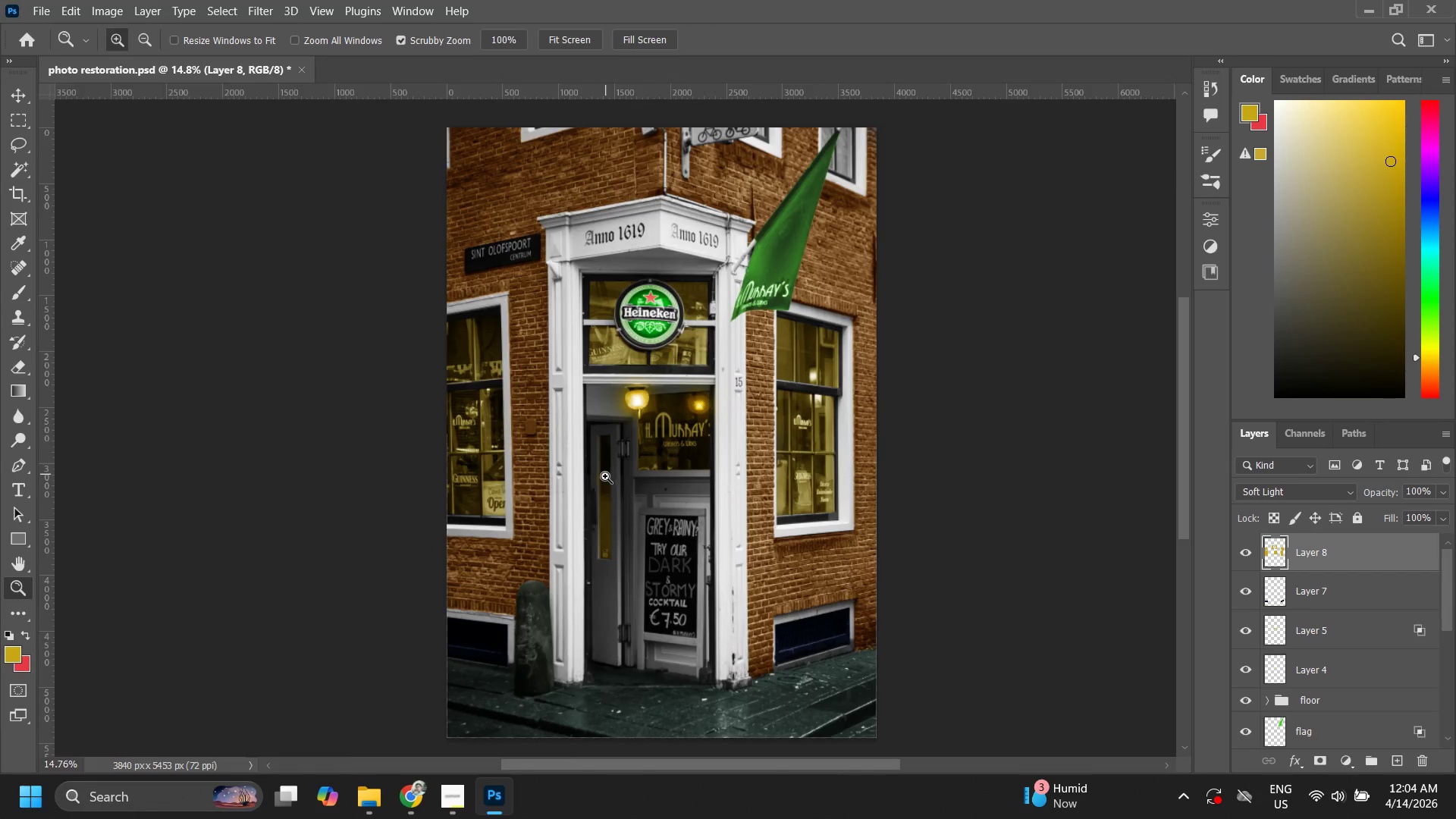 
left_click_drag(start_coordinate=[613, 491], to_coordinate=[655, 460])
 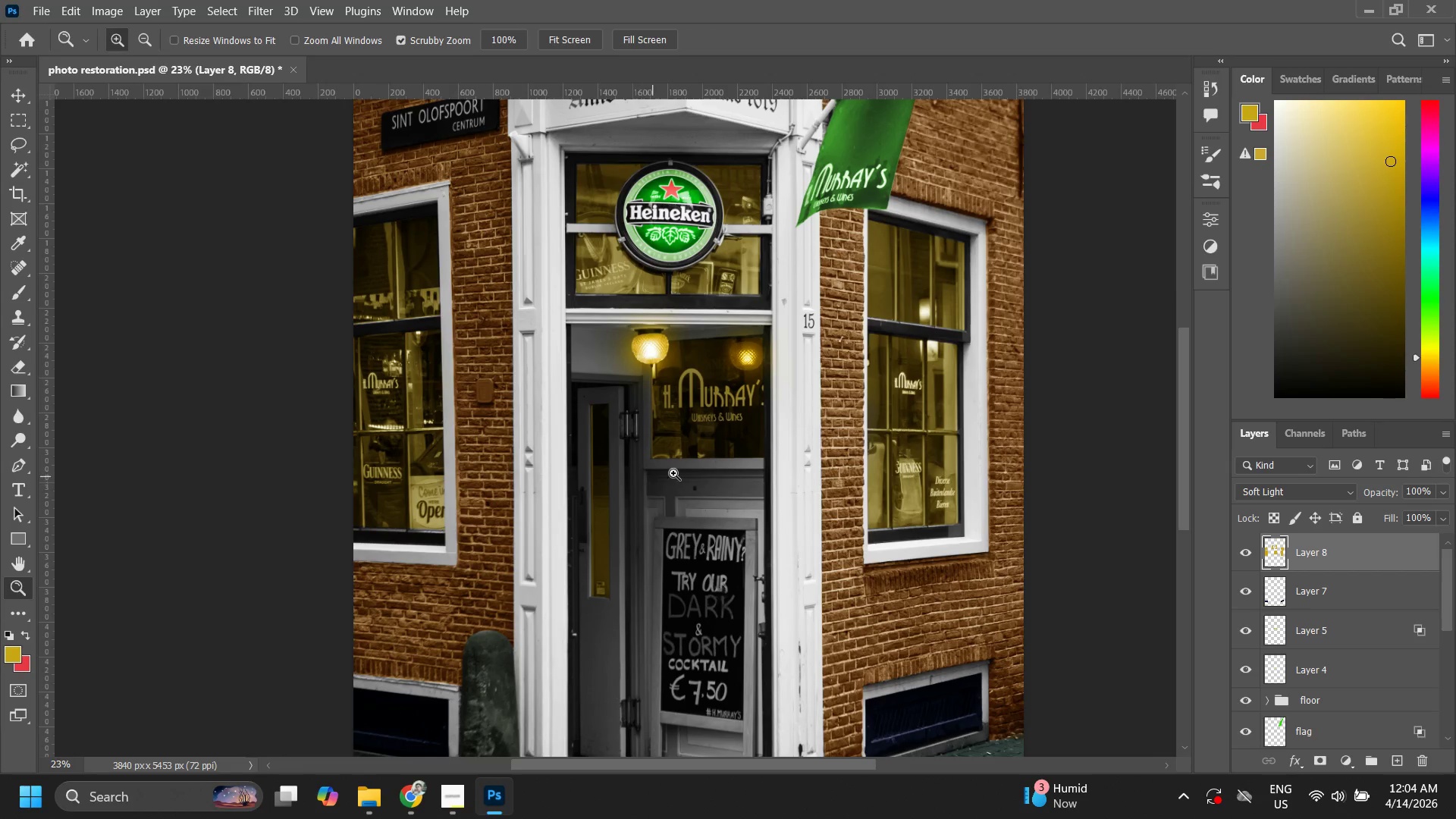 
left_click_drag(start_coordinate=[685, 476], to_coordinate=[651, 532])
 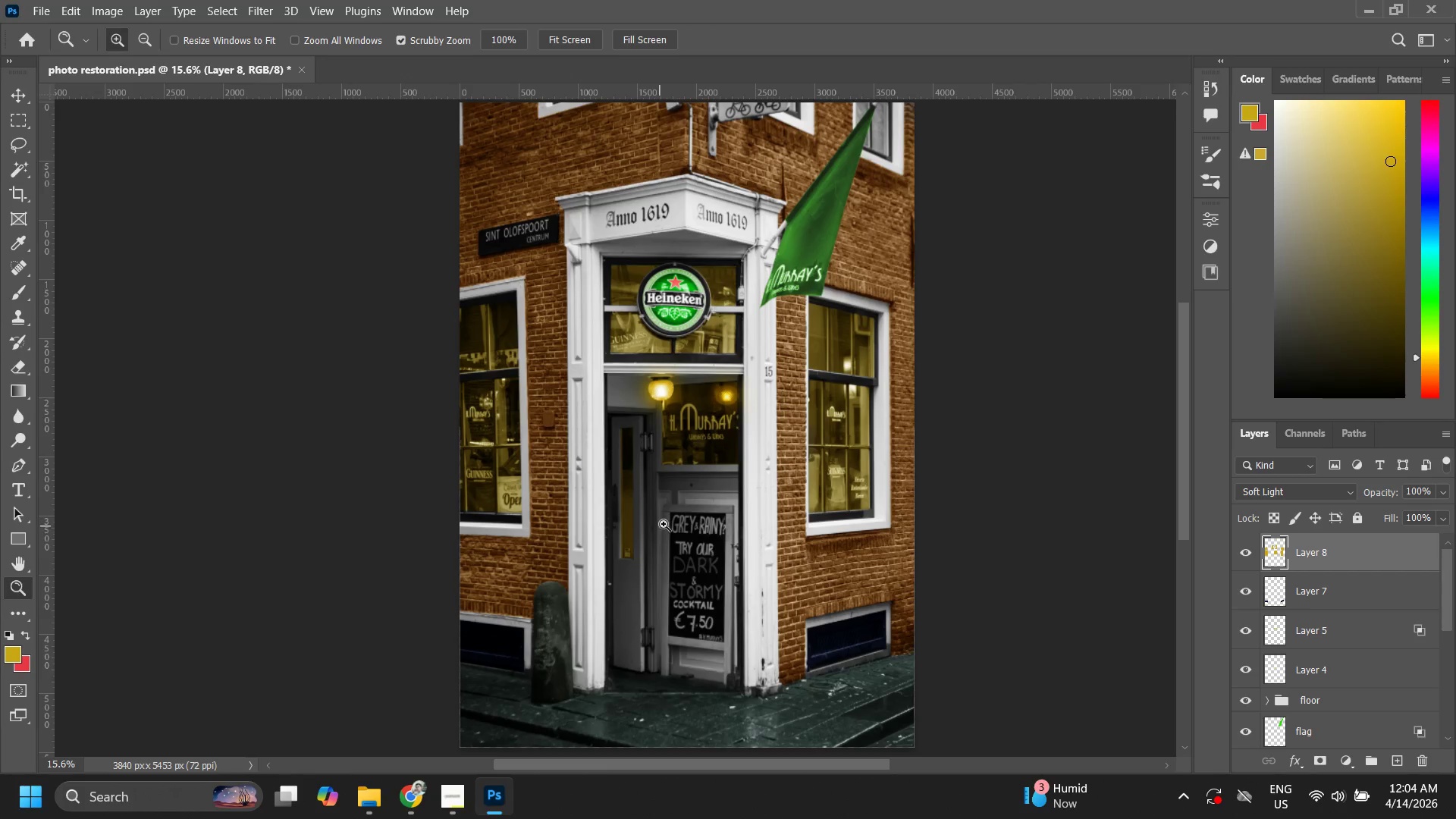 
type(z zzzz zzz)
 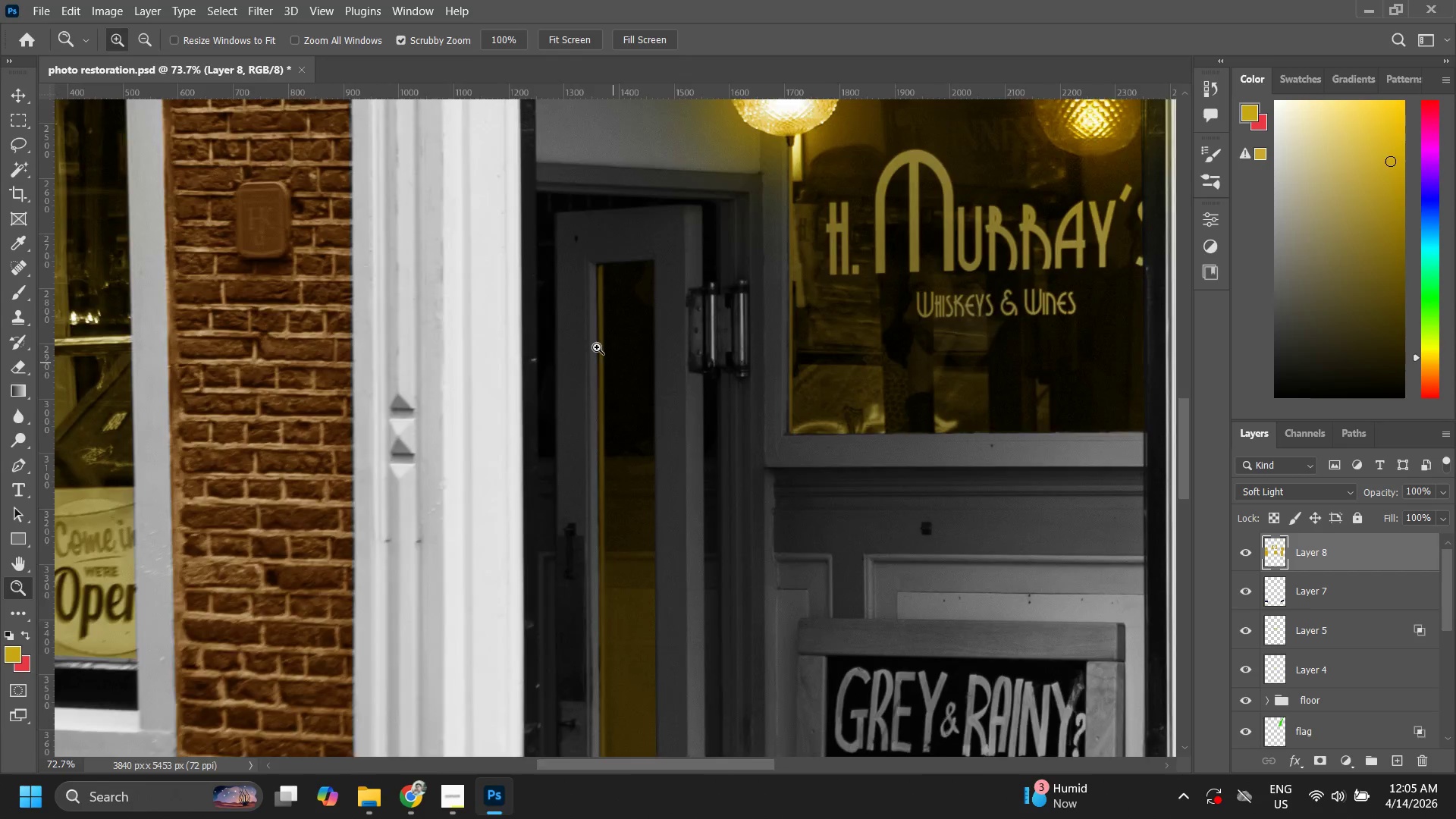 
left_click_drag(start_coordinate=[612, 623], to_coordinate=[663, 556])
 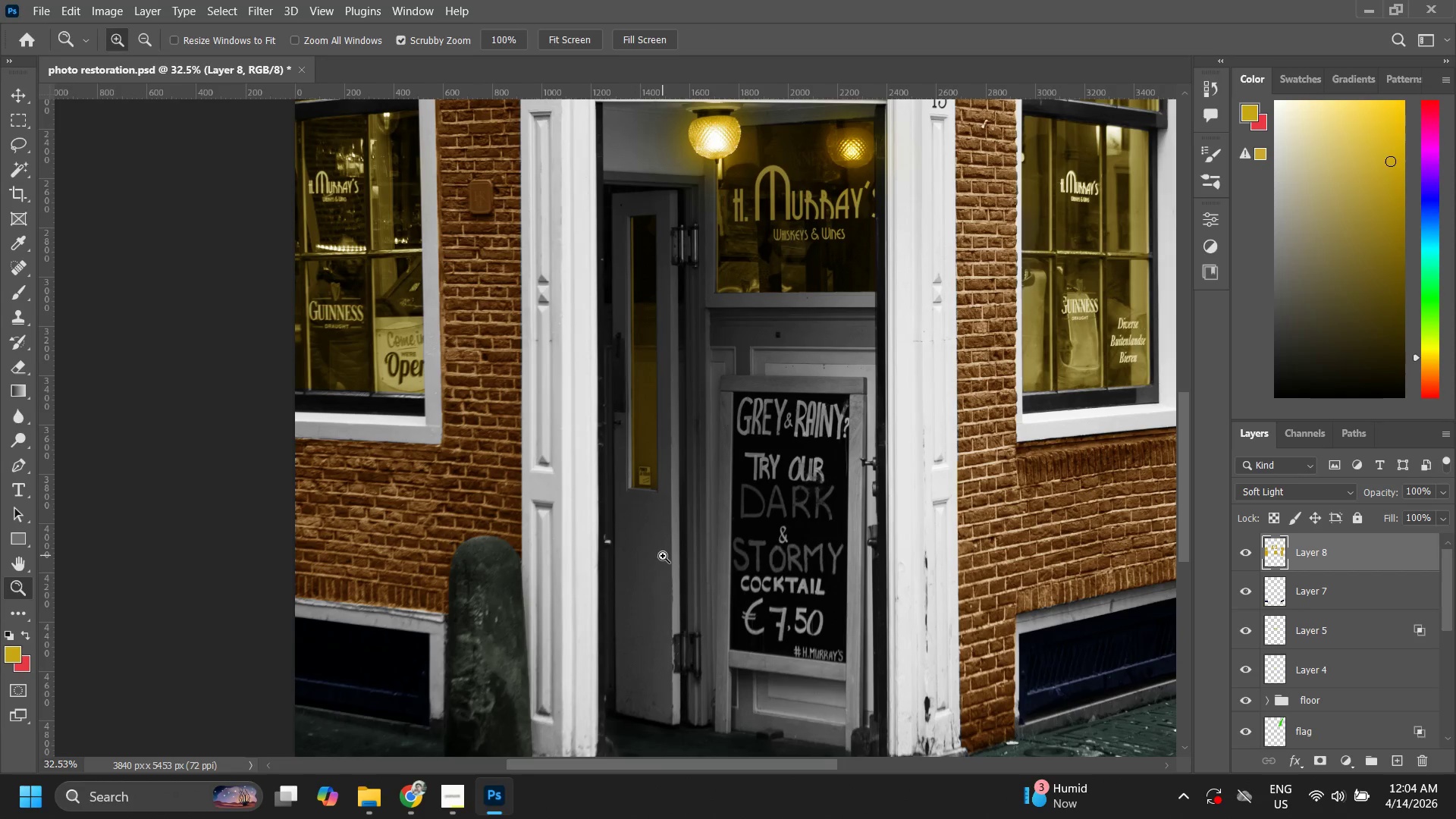 
left_click_drag(start_coordinate=[659, 560], to_coordinate=[657, 663])
 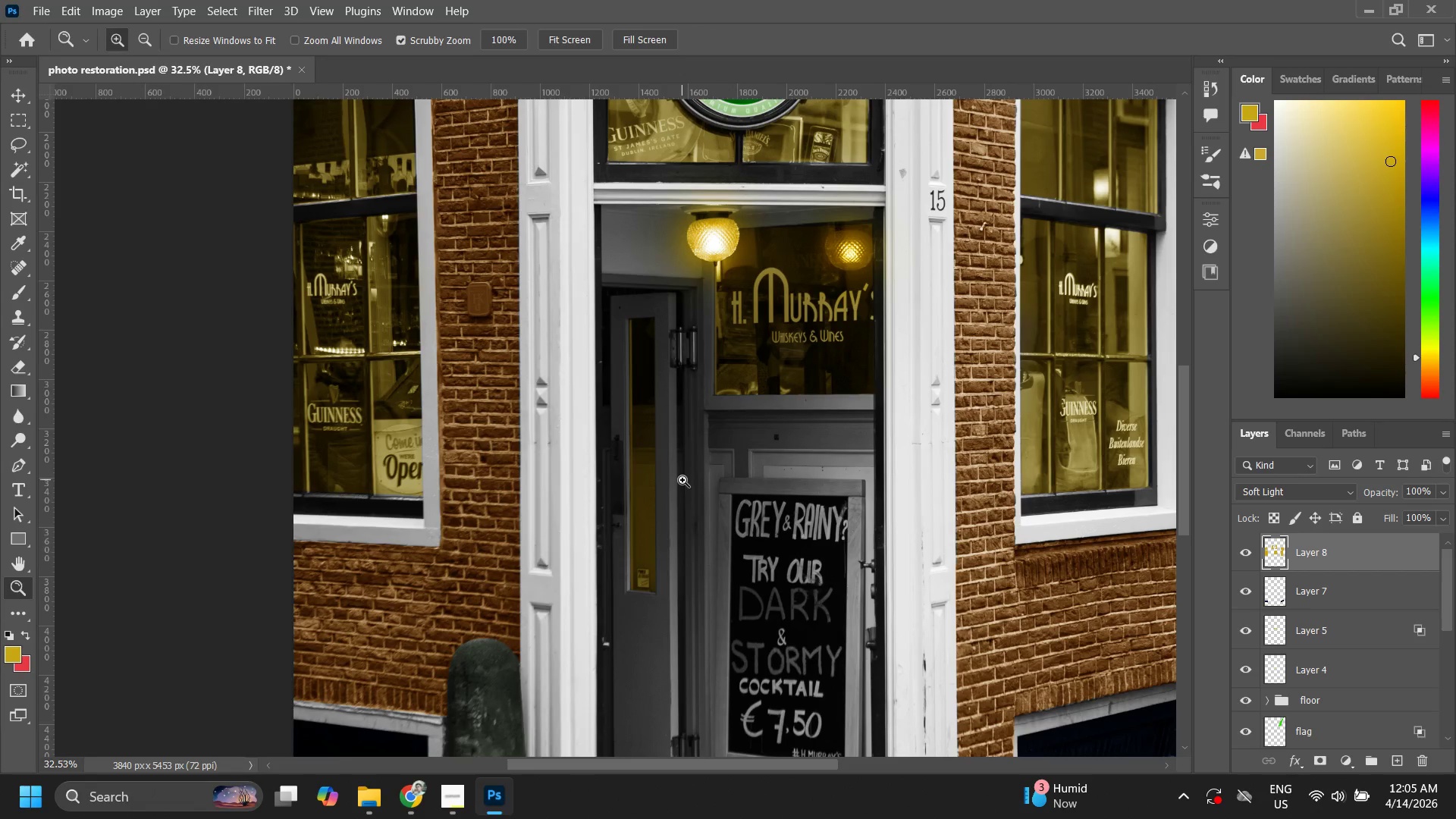 
left_click_drag(start_coordinate=[715, 472], to_coordinate=[703, 532])
 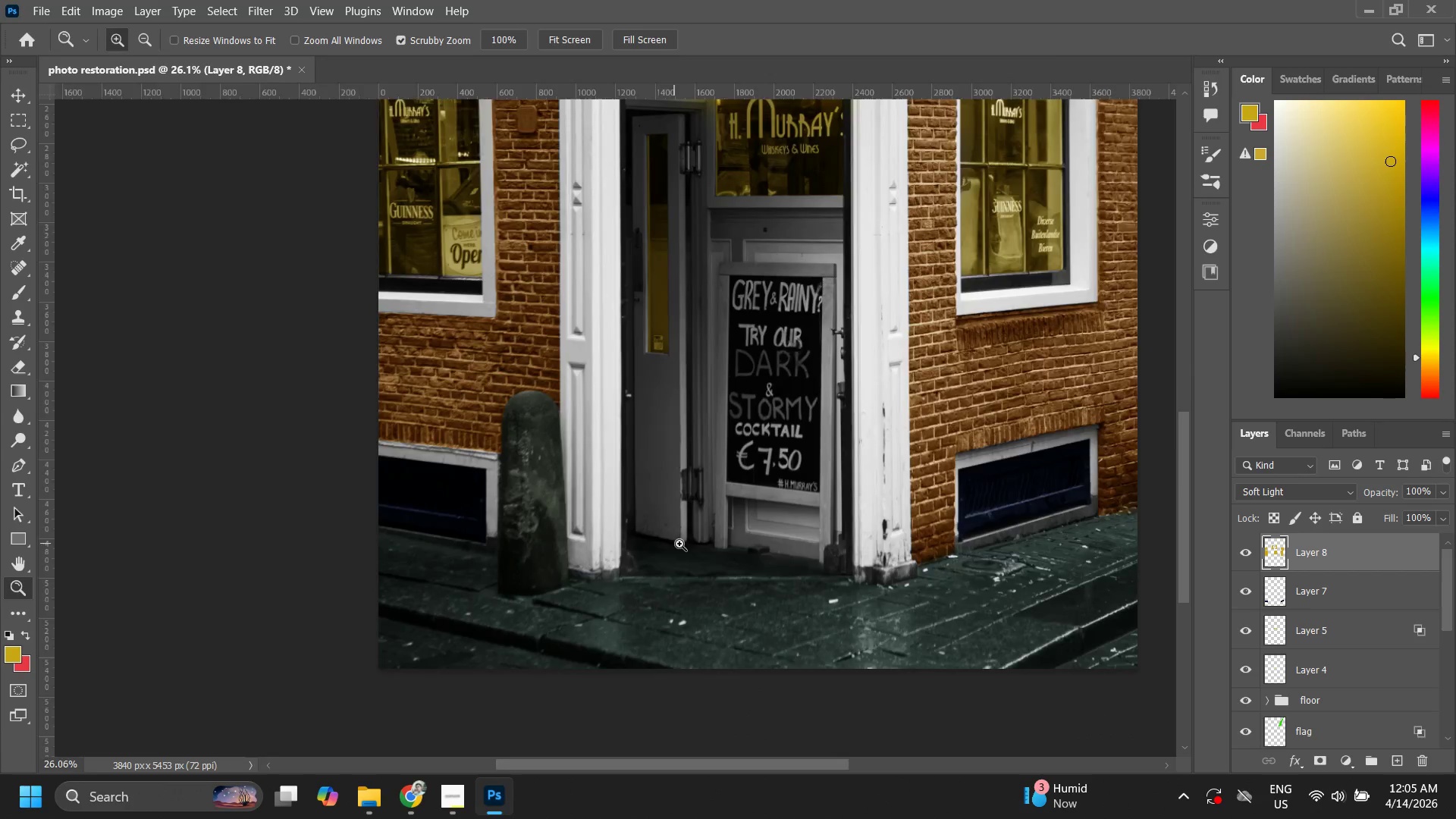 
left_click_drag(start_coordinate=[707, 547], to_coordinate=[708, 397])
 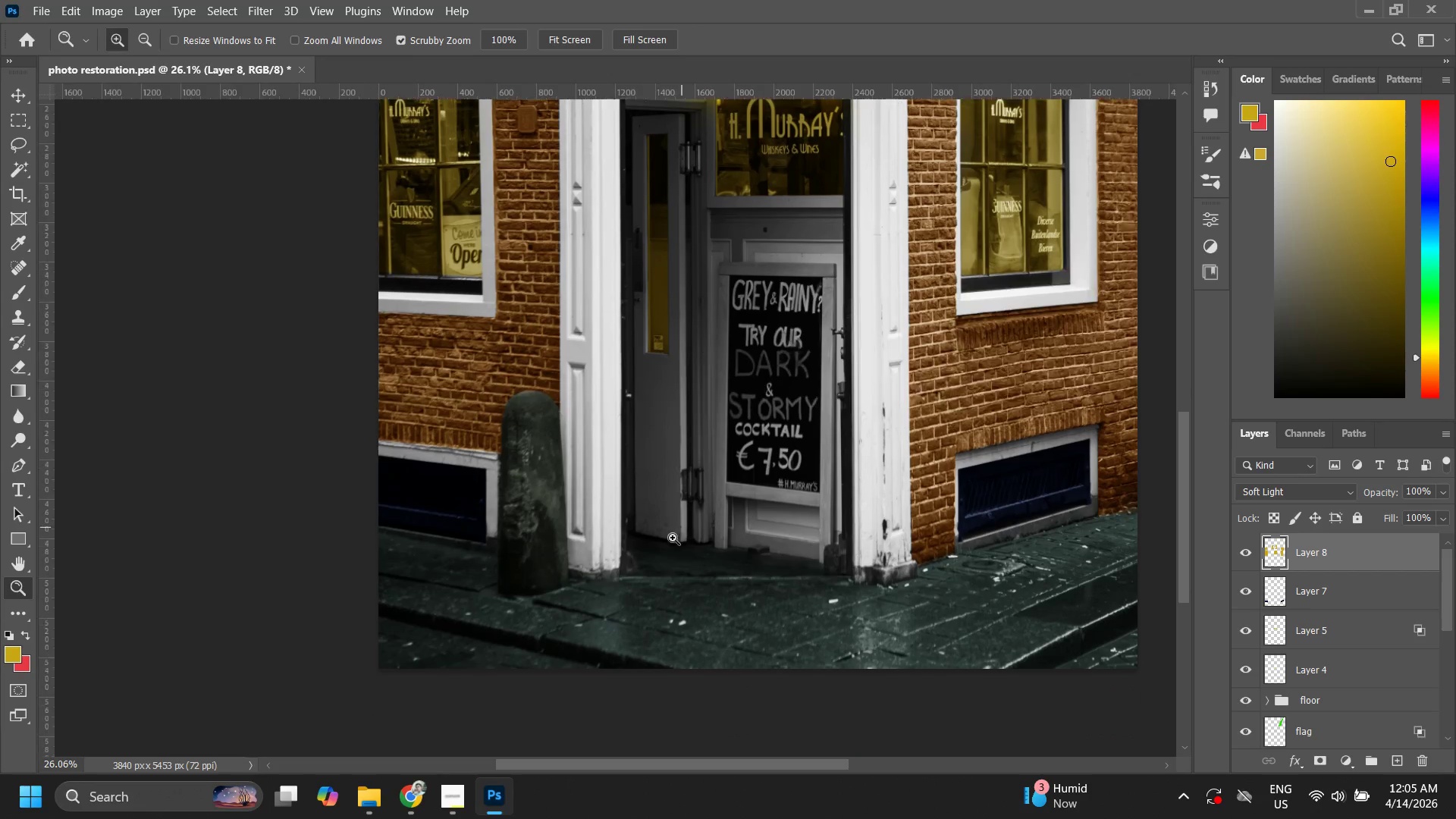 
left_click_drag(start_coordinate=[674, 542], to_coordinate=[758, 503])
 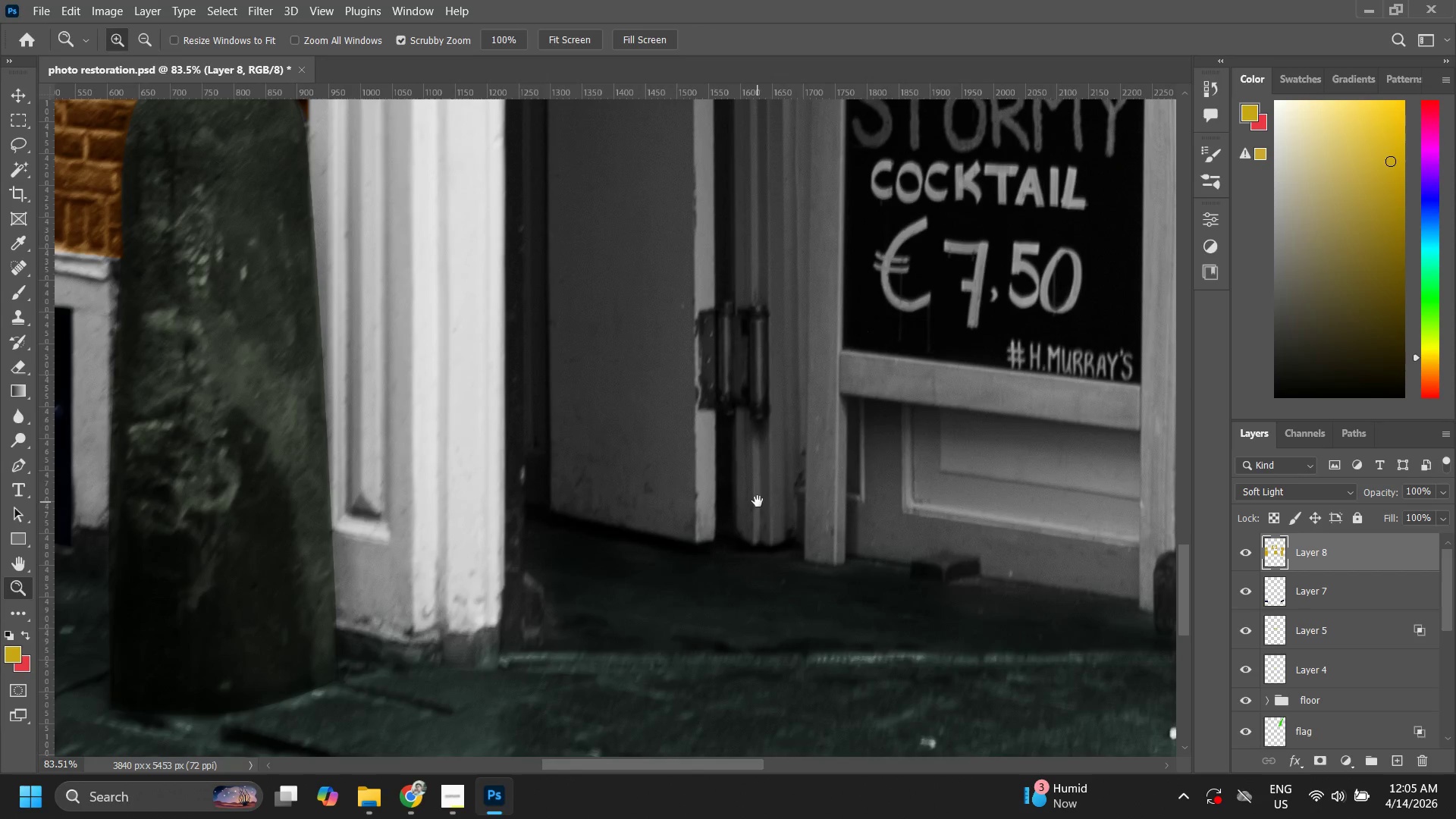 
left_click_drag(start_coordinate=[761, 483], to_coordinate=[736, 632])
 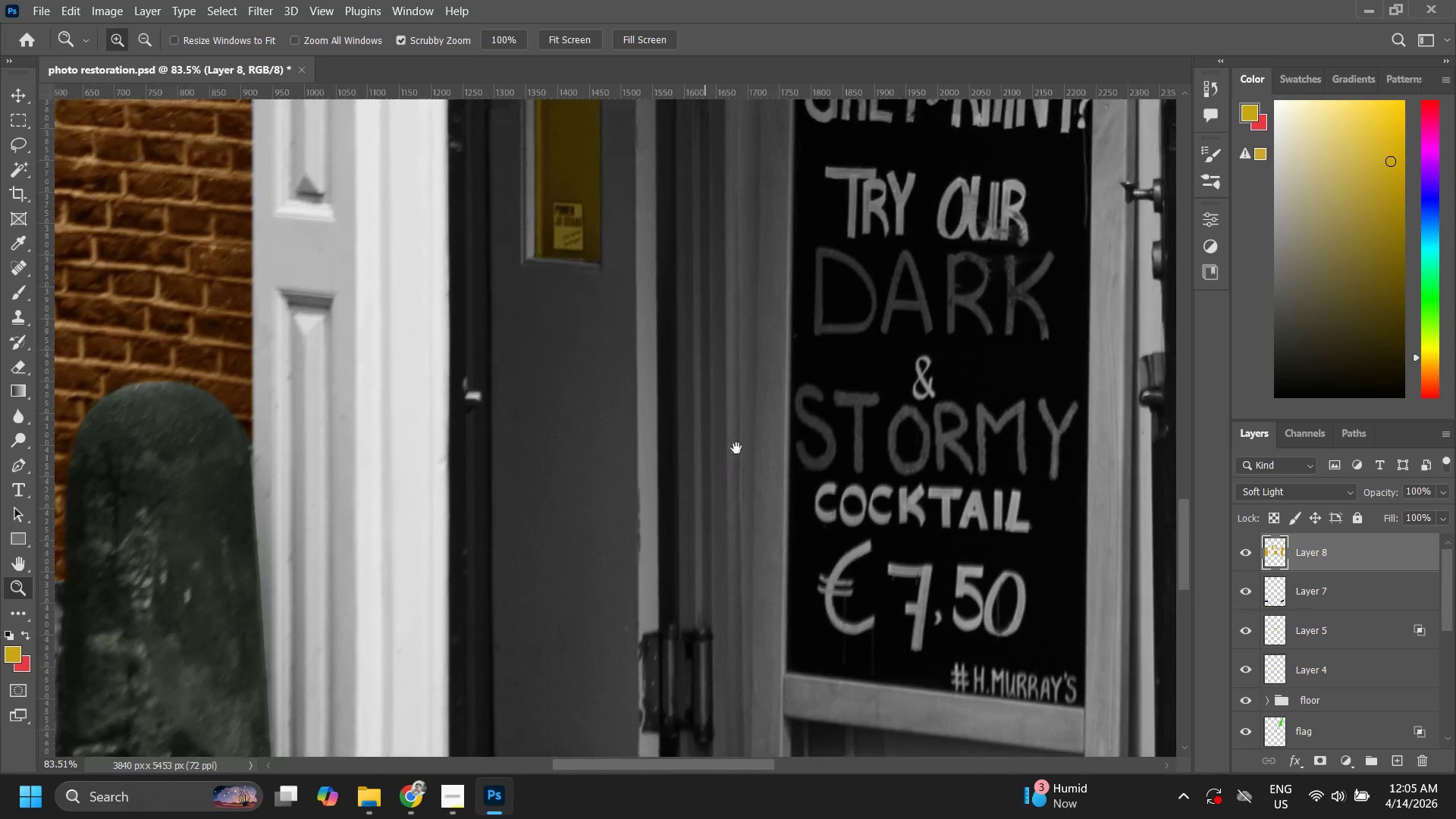 
left_click_drag(start_coordinate=[736, 448], to_coordinate=[699, 588])
 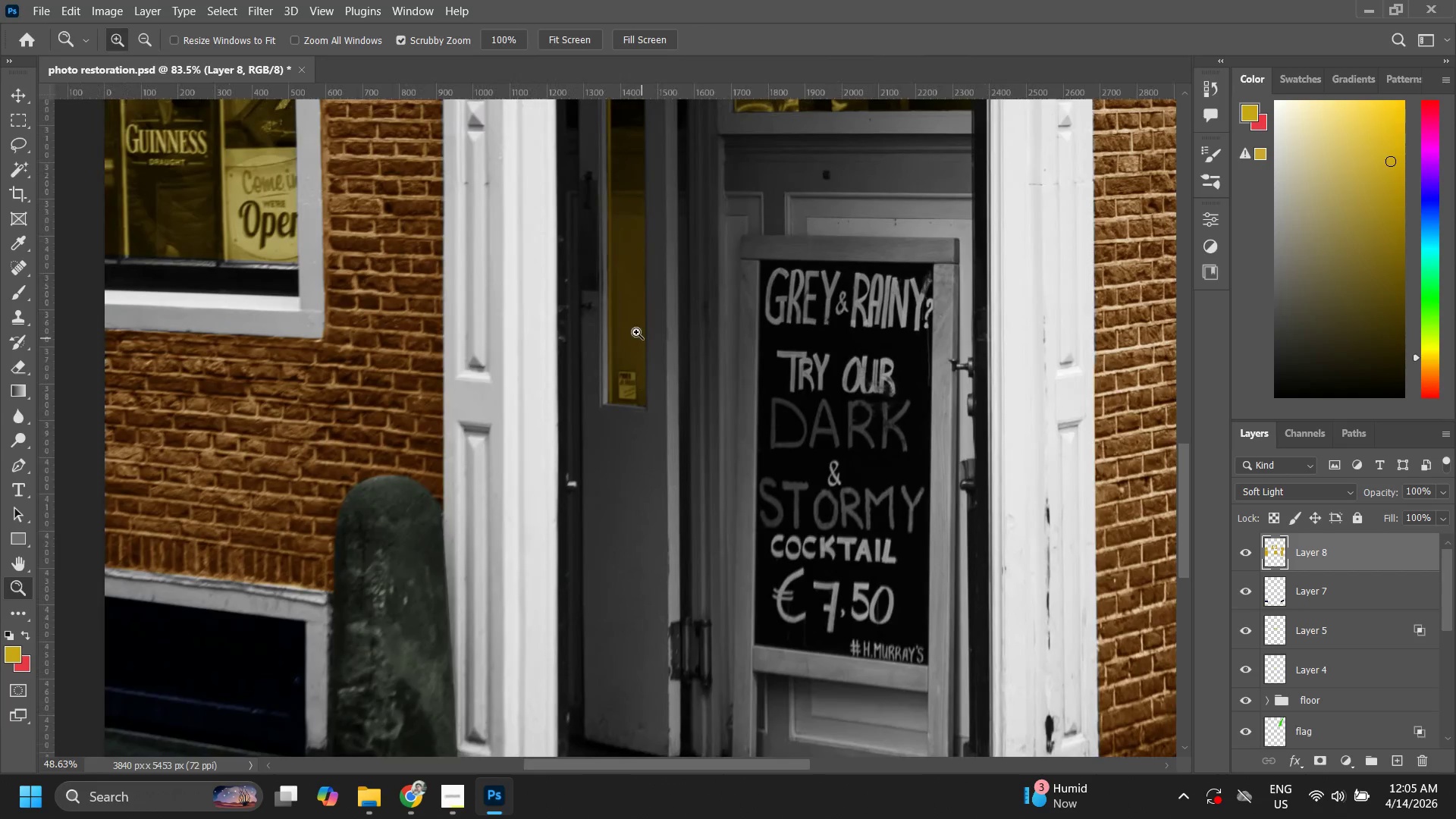 
left_click_drag(start_coordinate=[636, 330], to_coordinate=[632, 501])
 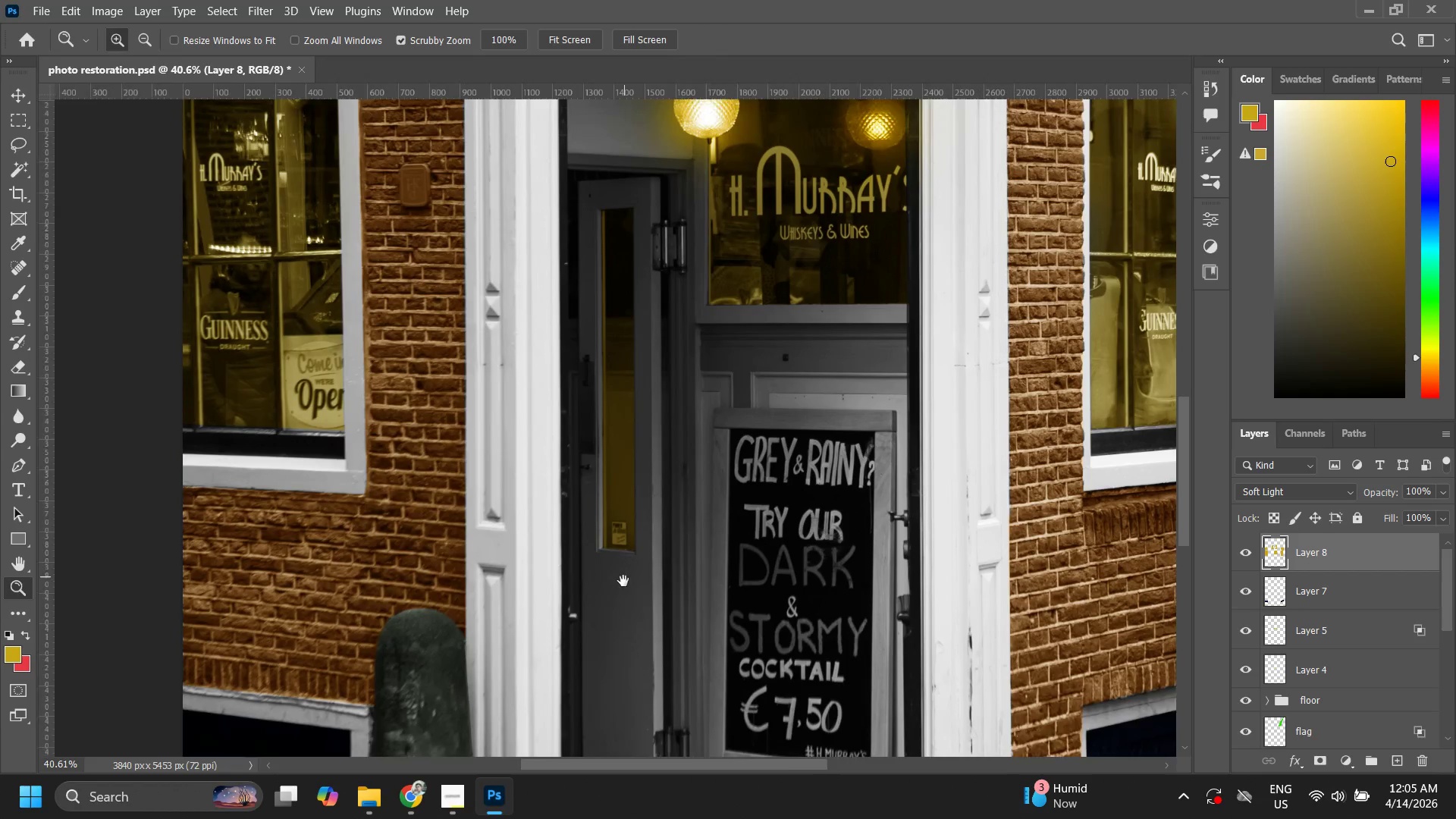 
left_click_drag(start_coordinate=[634, 419], to_coordinate=[620, 596])
 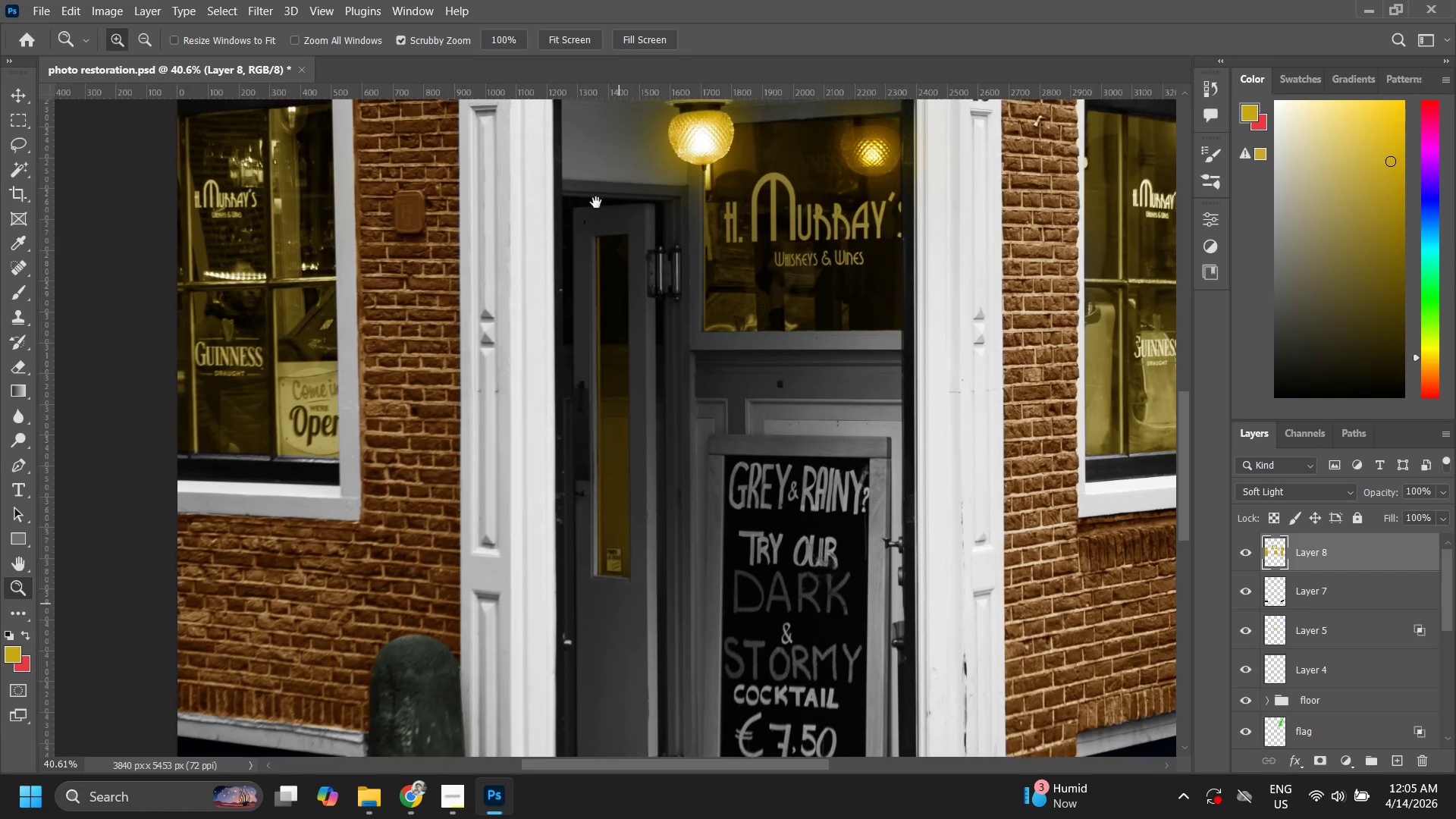 
left_click_drag(start_coordinate=[596, 202], to_coordinate=[638, 185])
 